 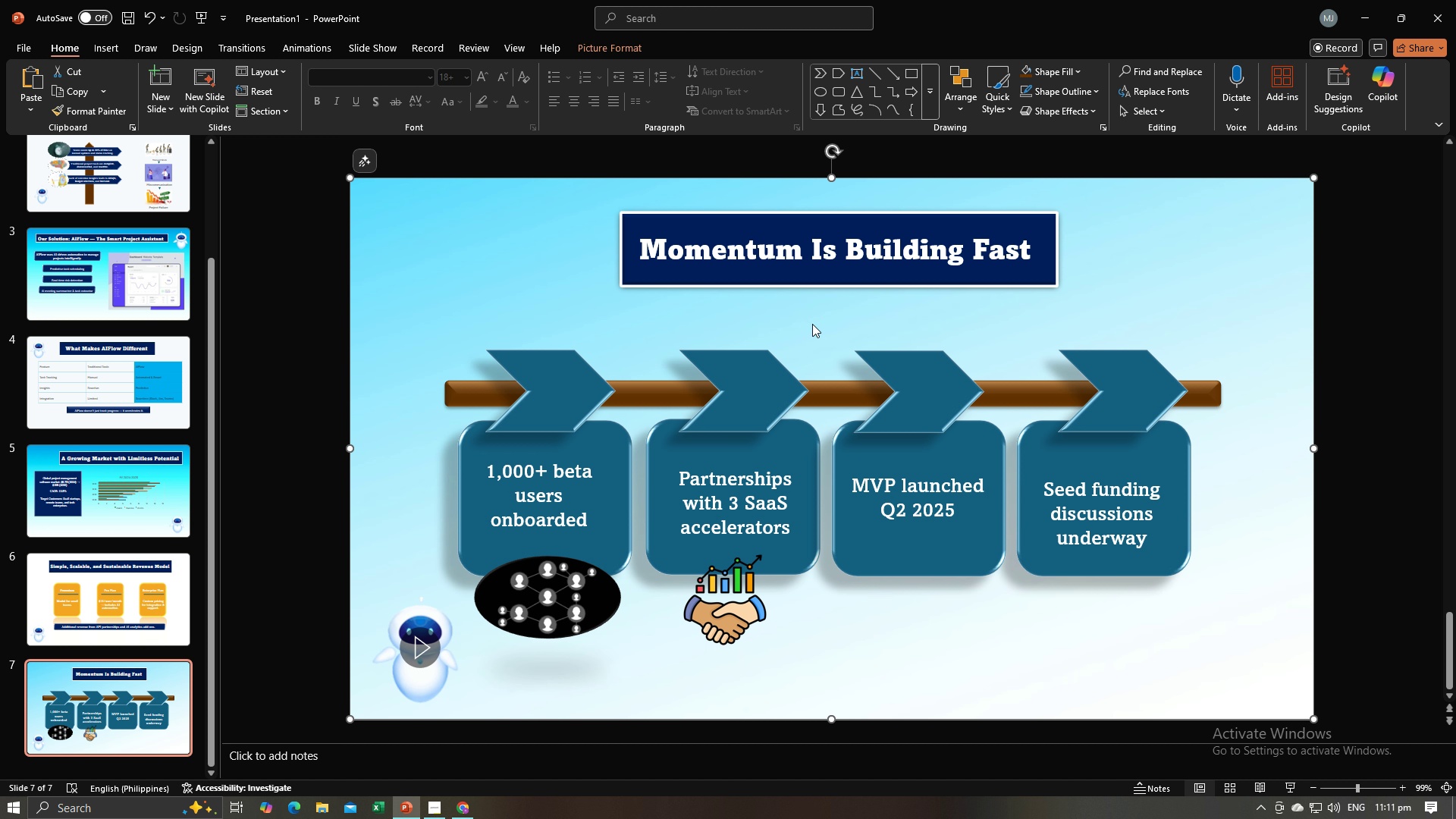 
key(Alt+Tab)
 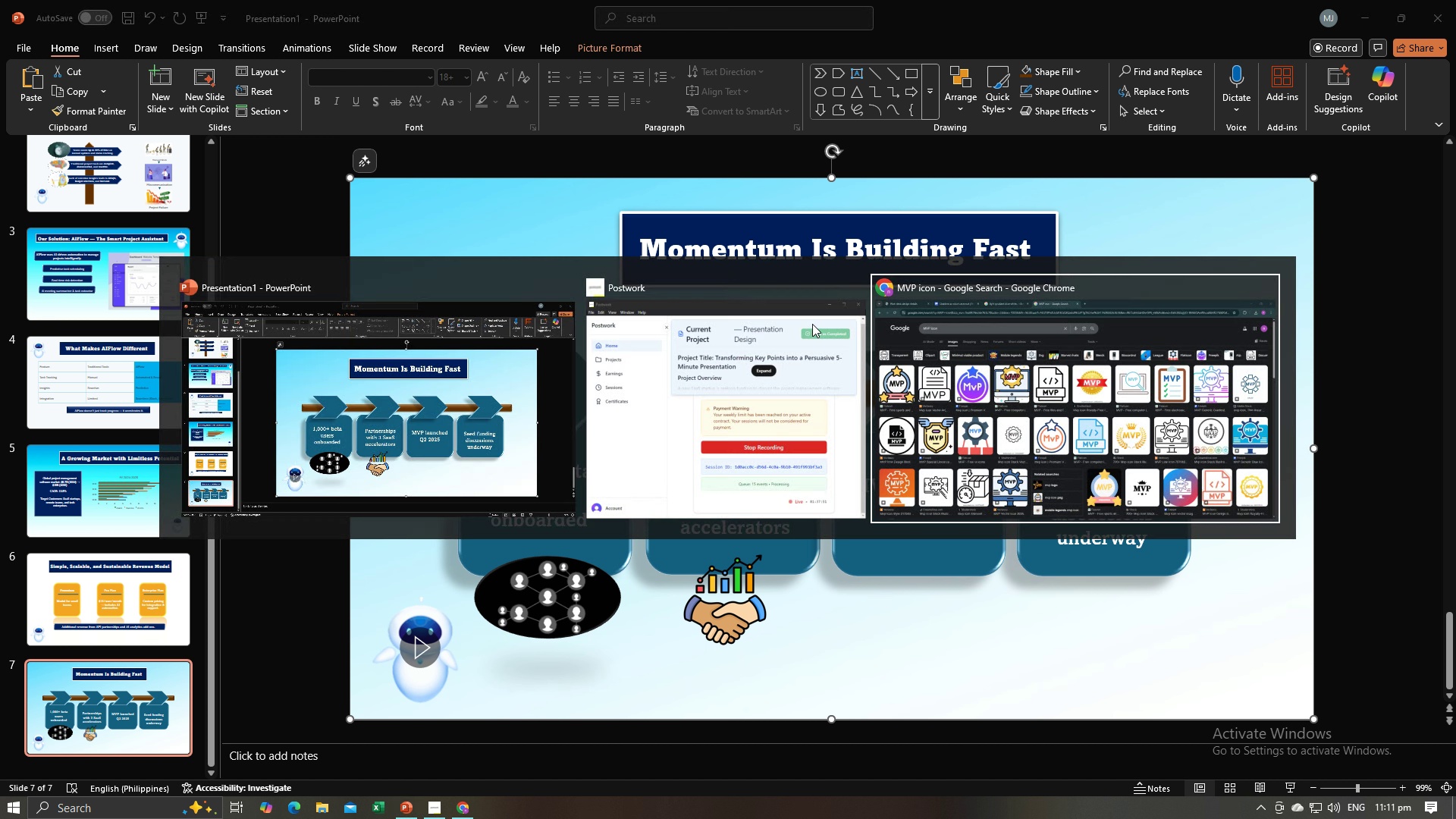 
key(Alt+Tab)
 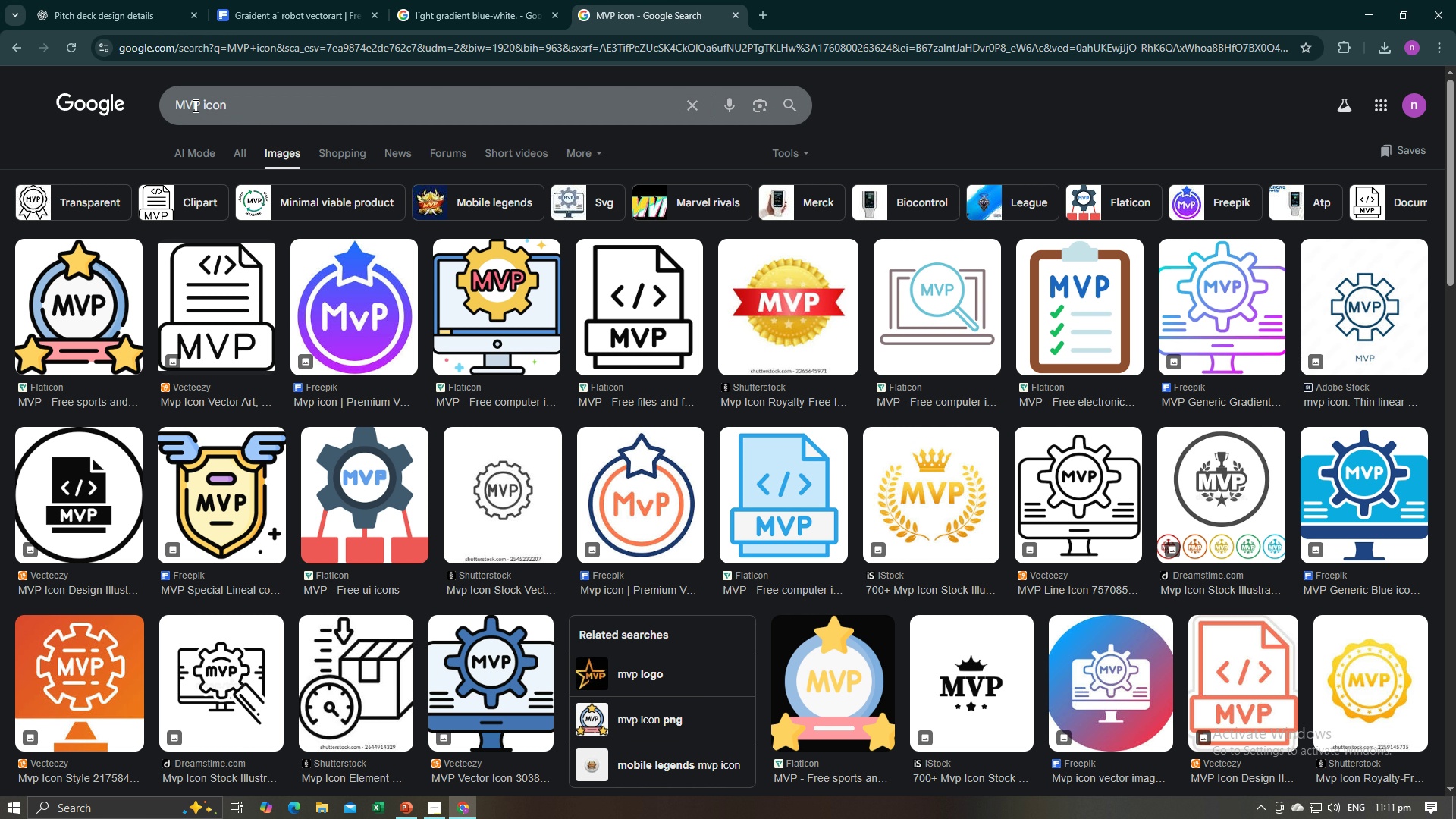 
left_click([202, 102])
 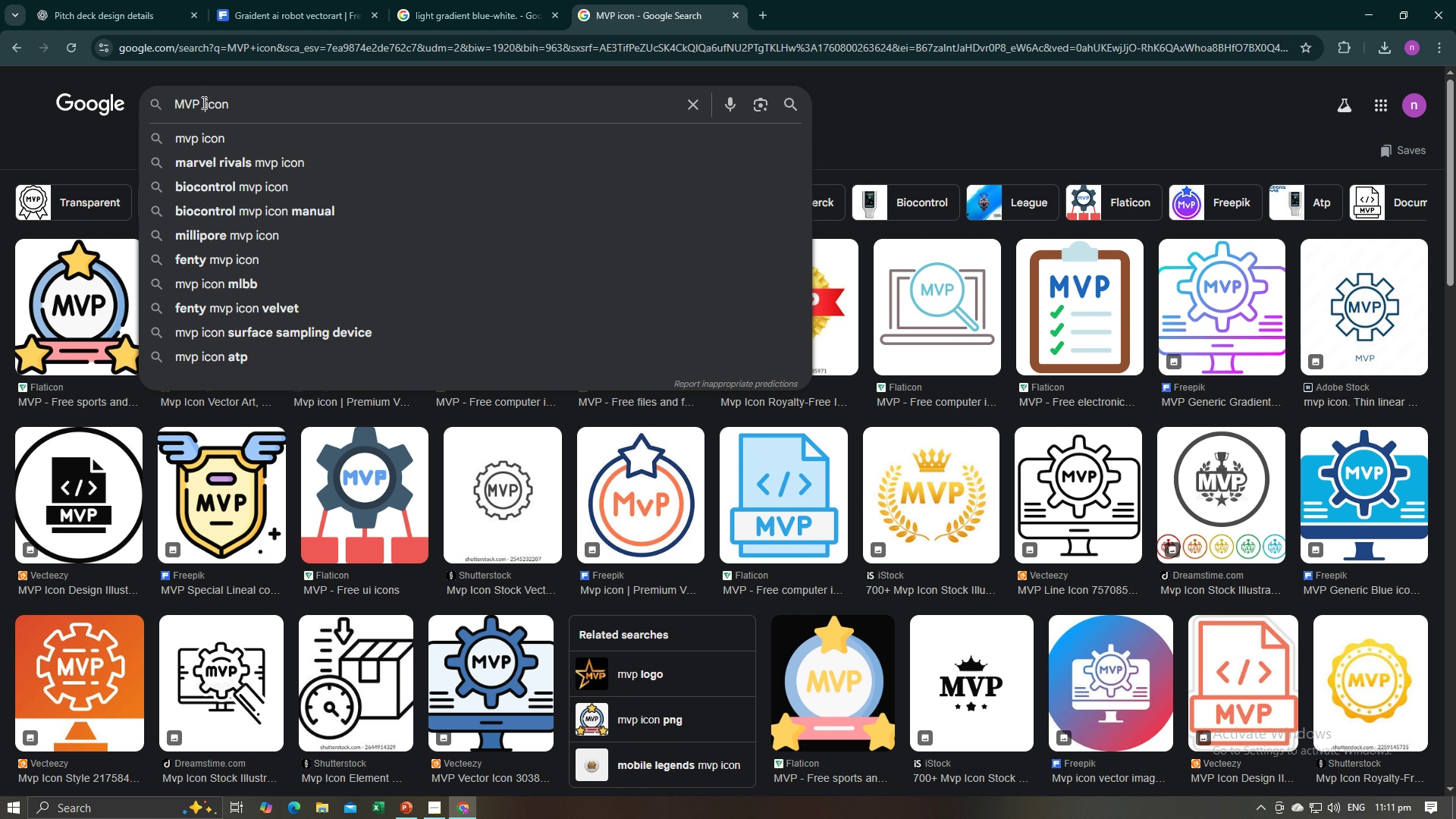 
type(launch )
 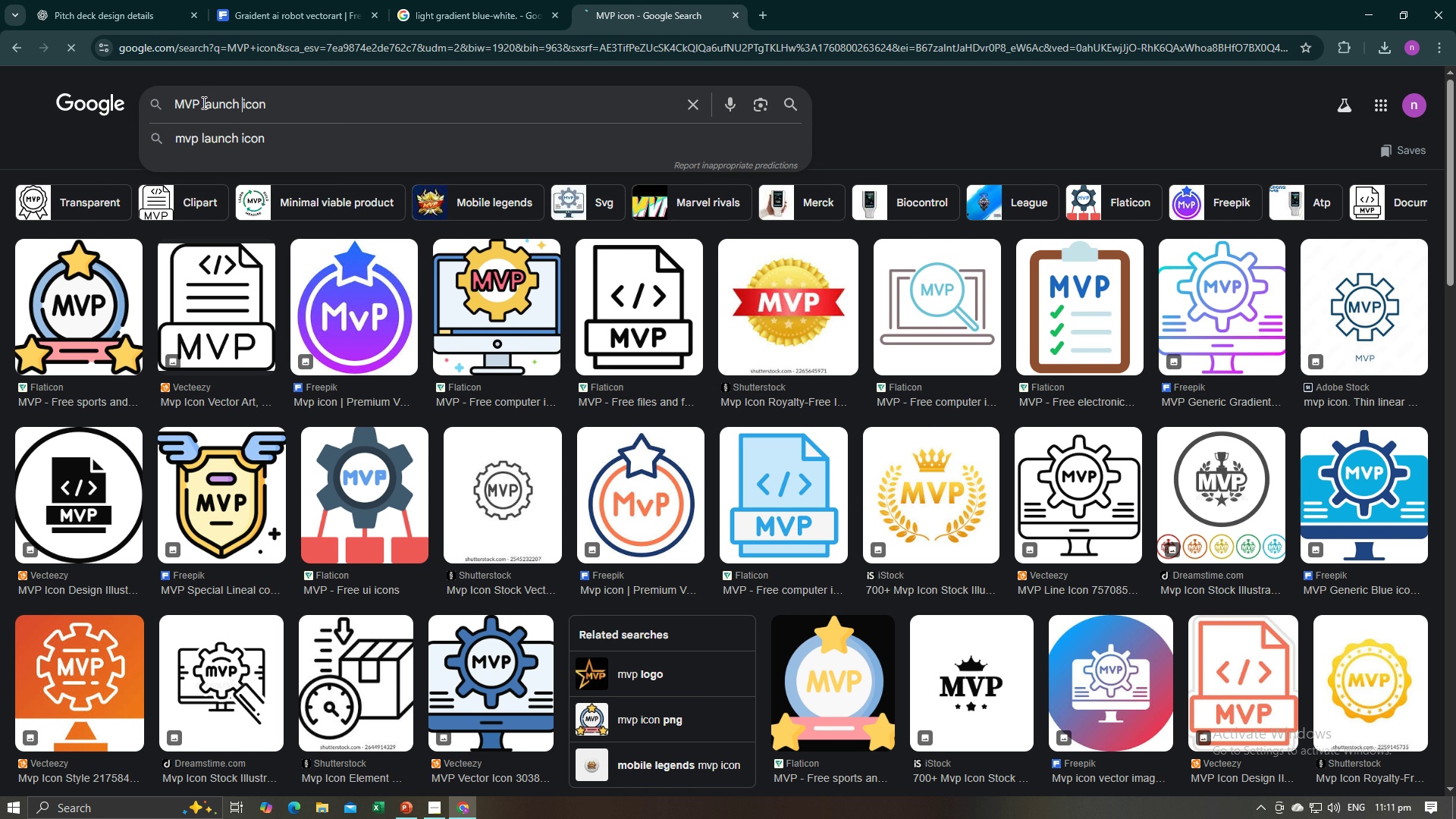 
key(Enter)
 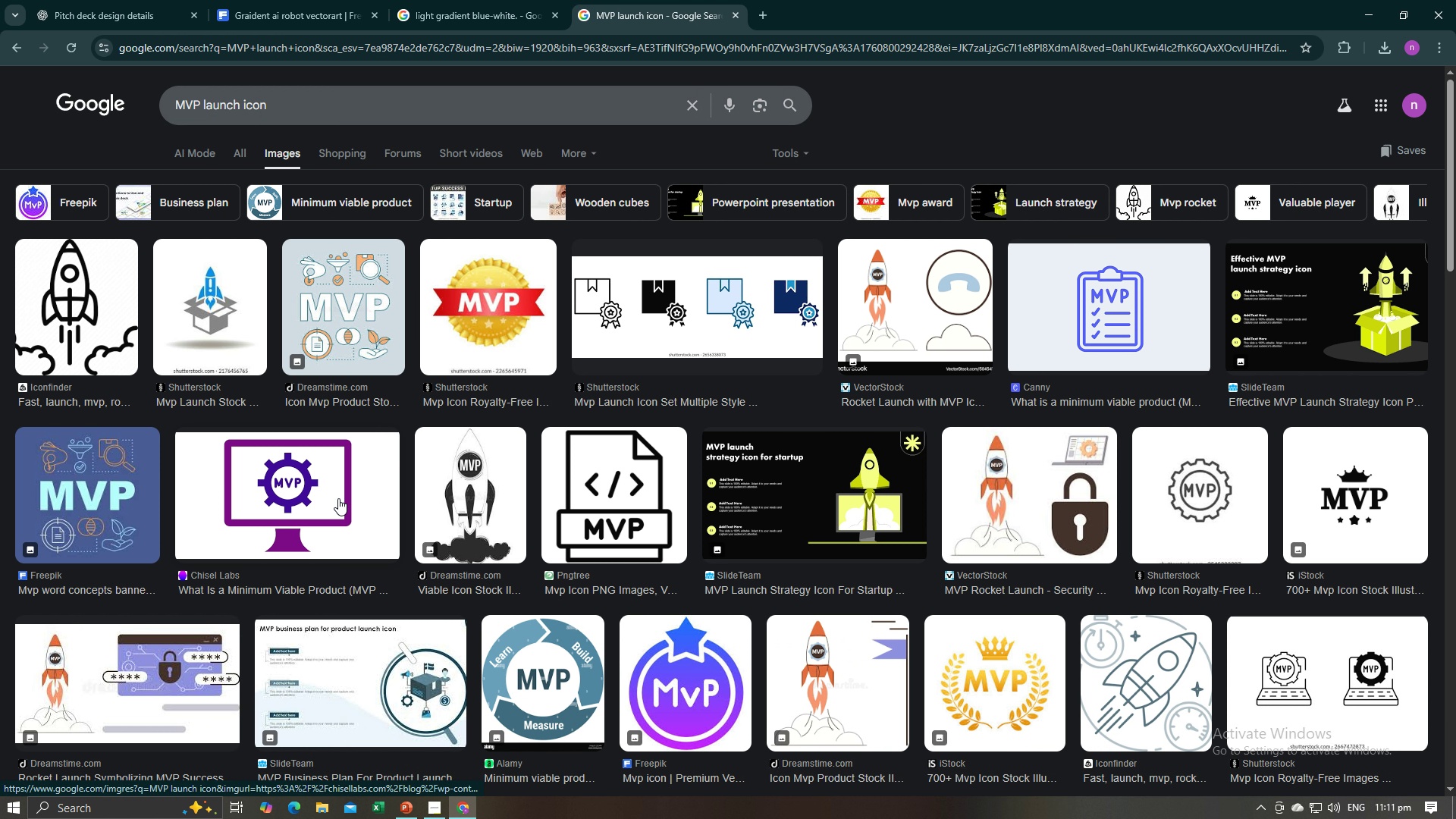 
wait(7.46)
 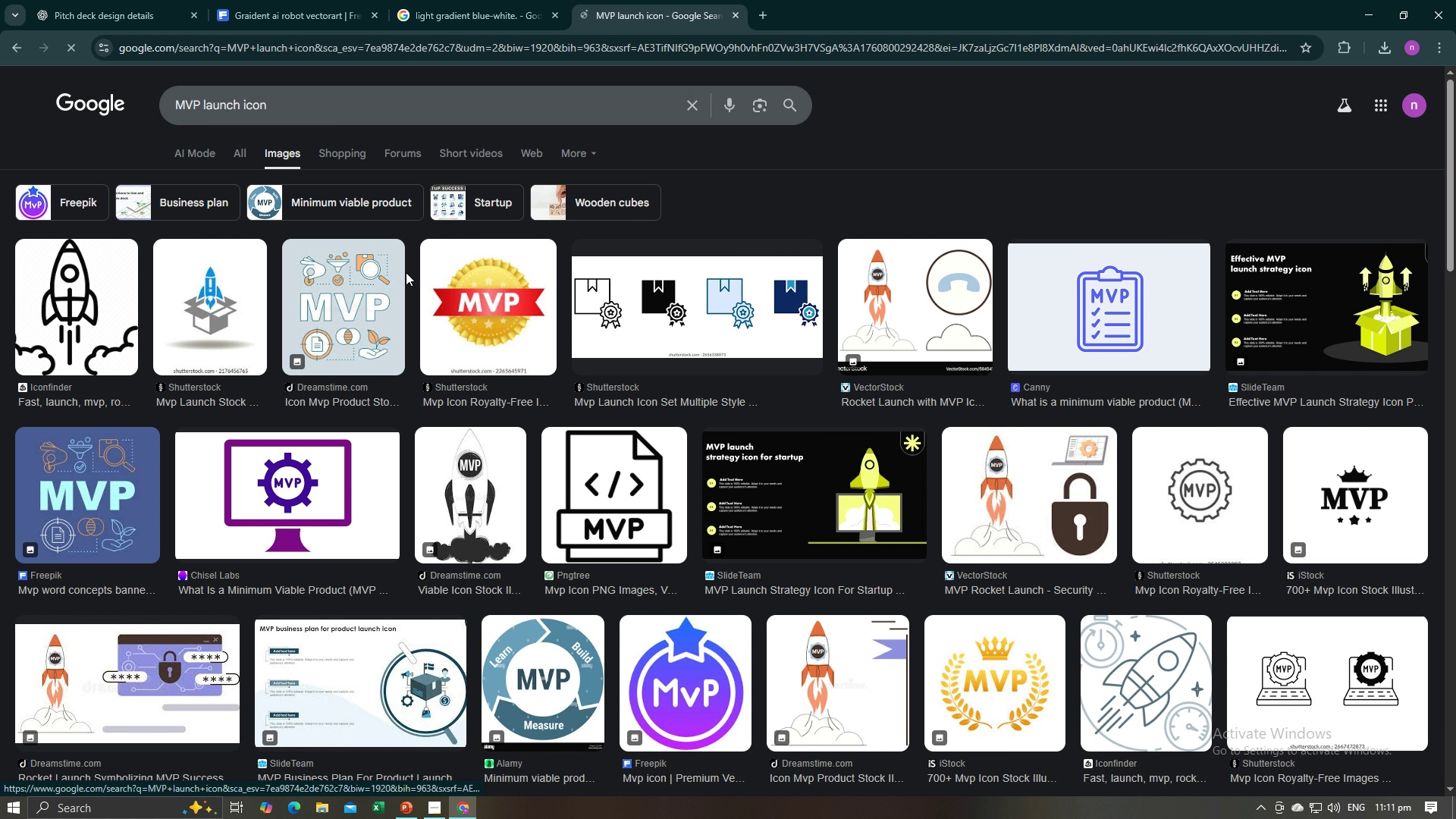 
left_click([281, 478])
 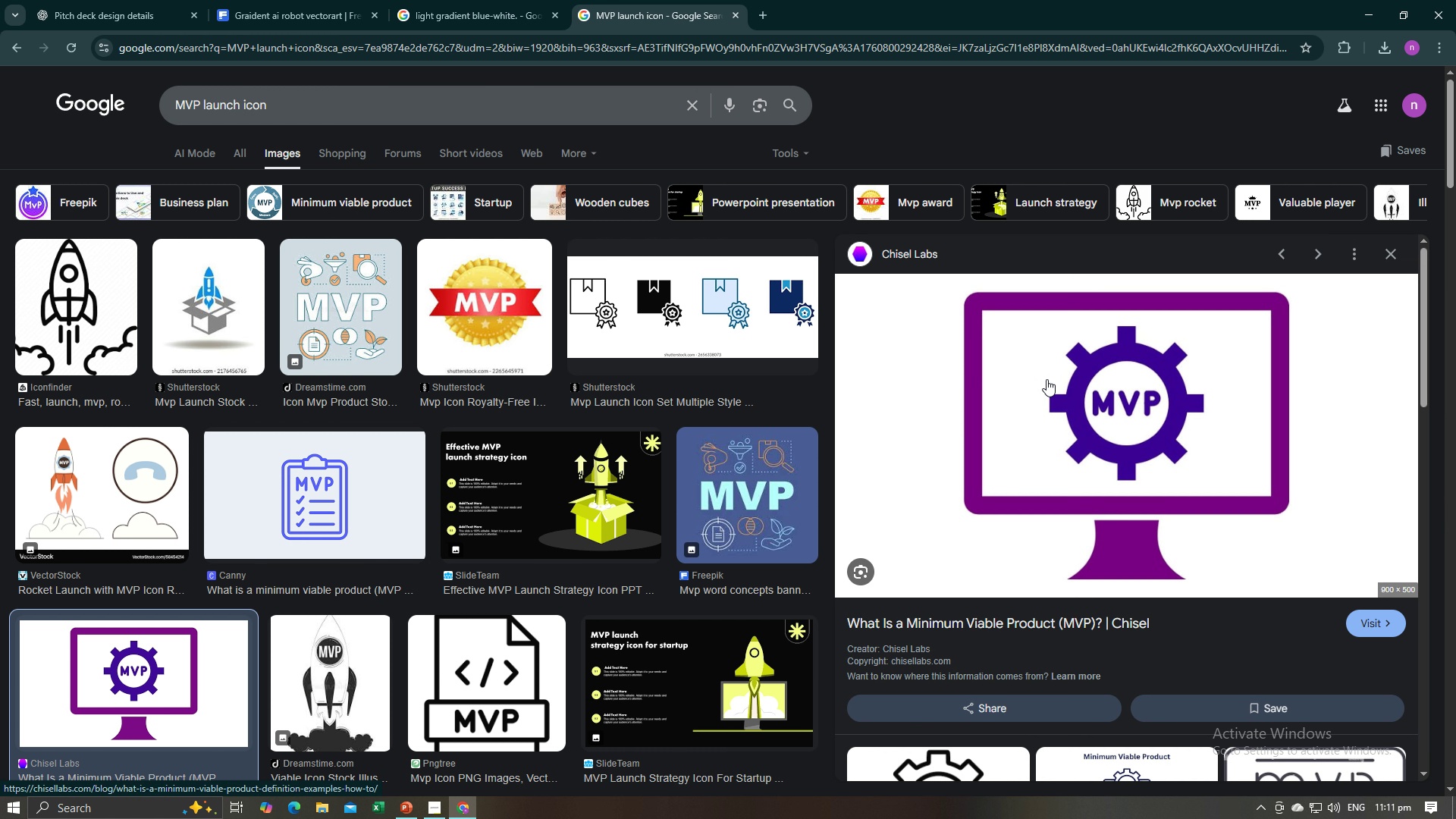 
right_click([1046, 379])
 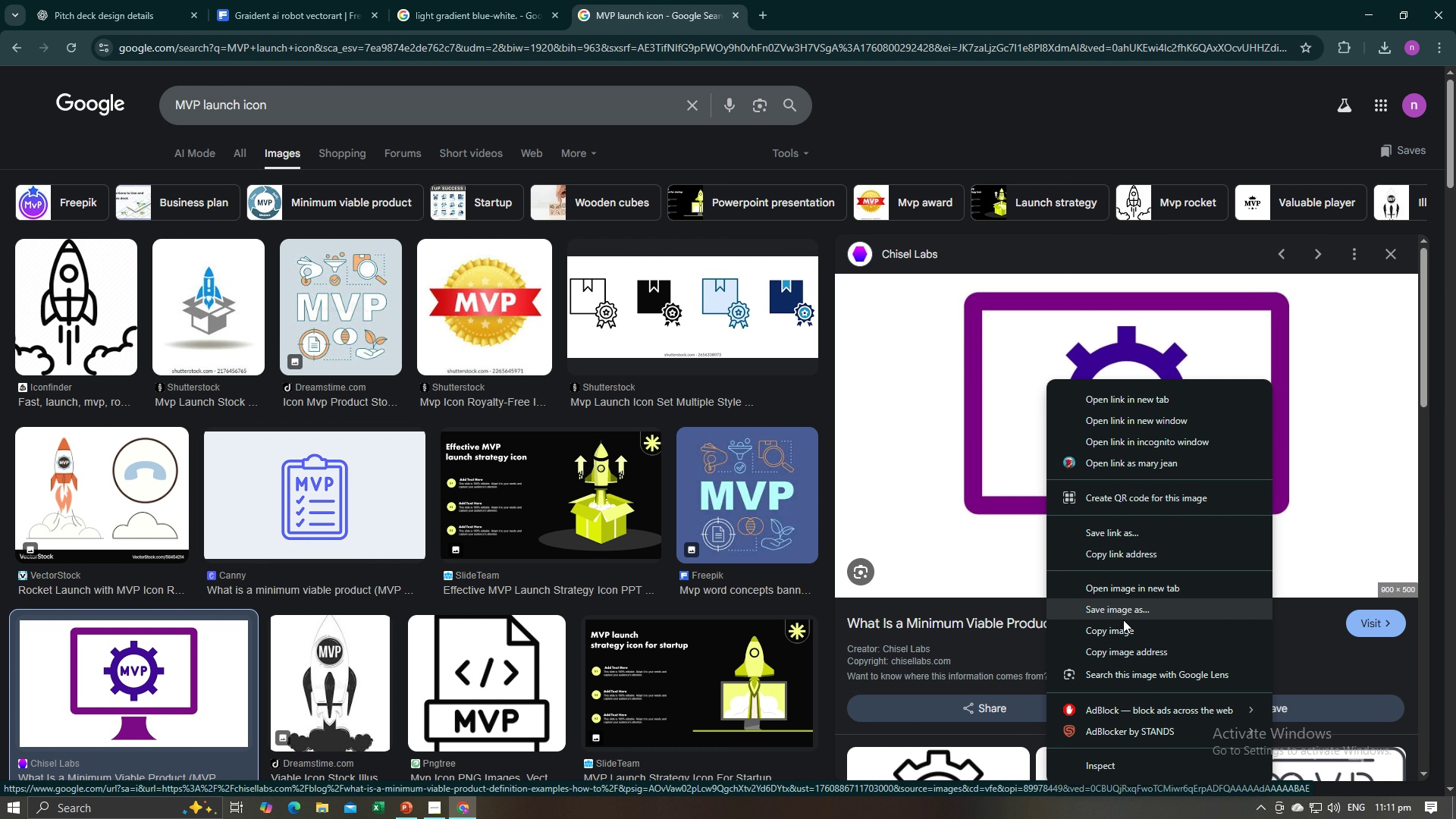 
left_click([1123, 628])
 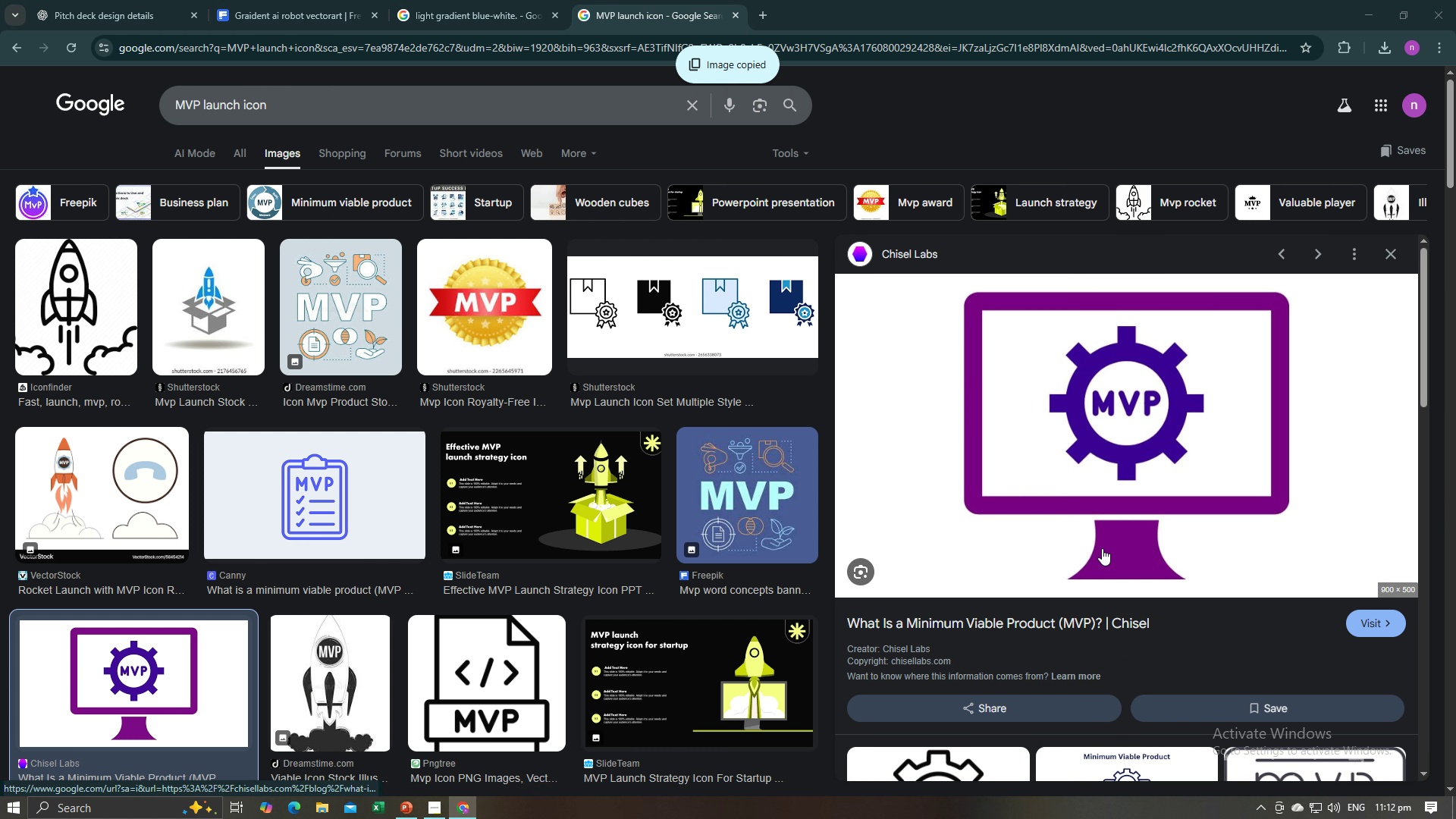 
key(Alt+AltLeft)
 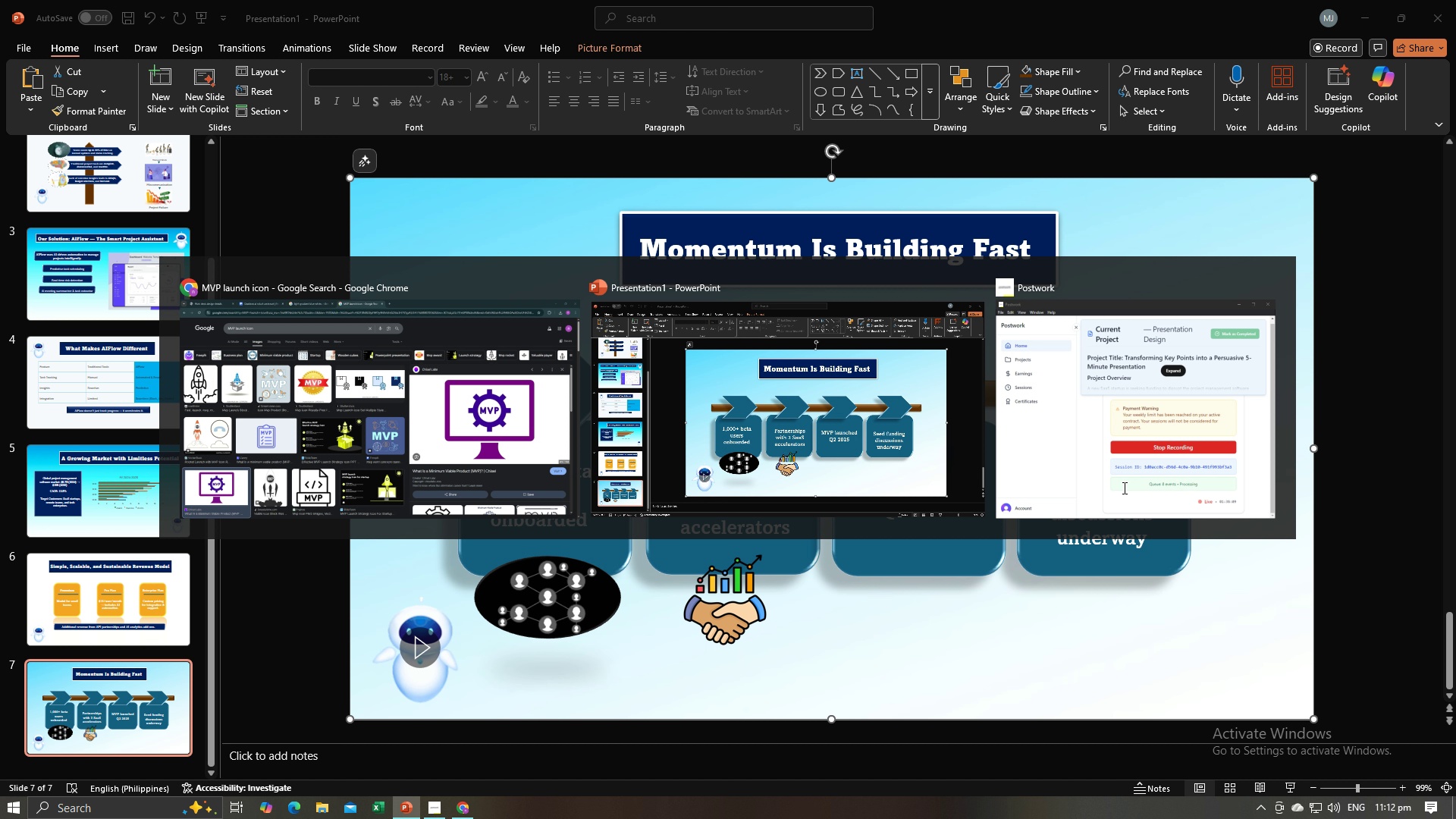 
key(Alt+Tab)
 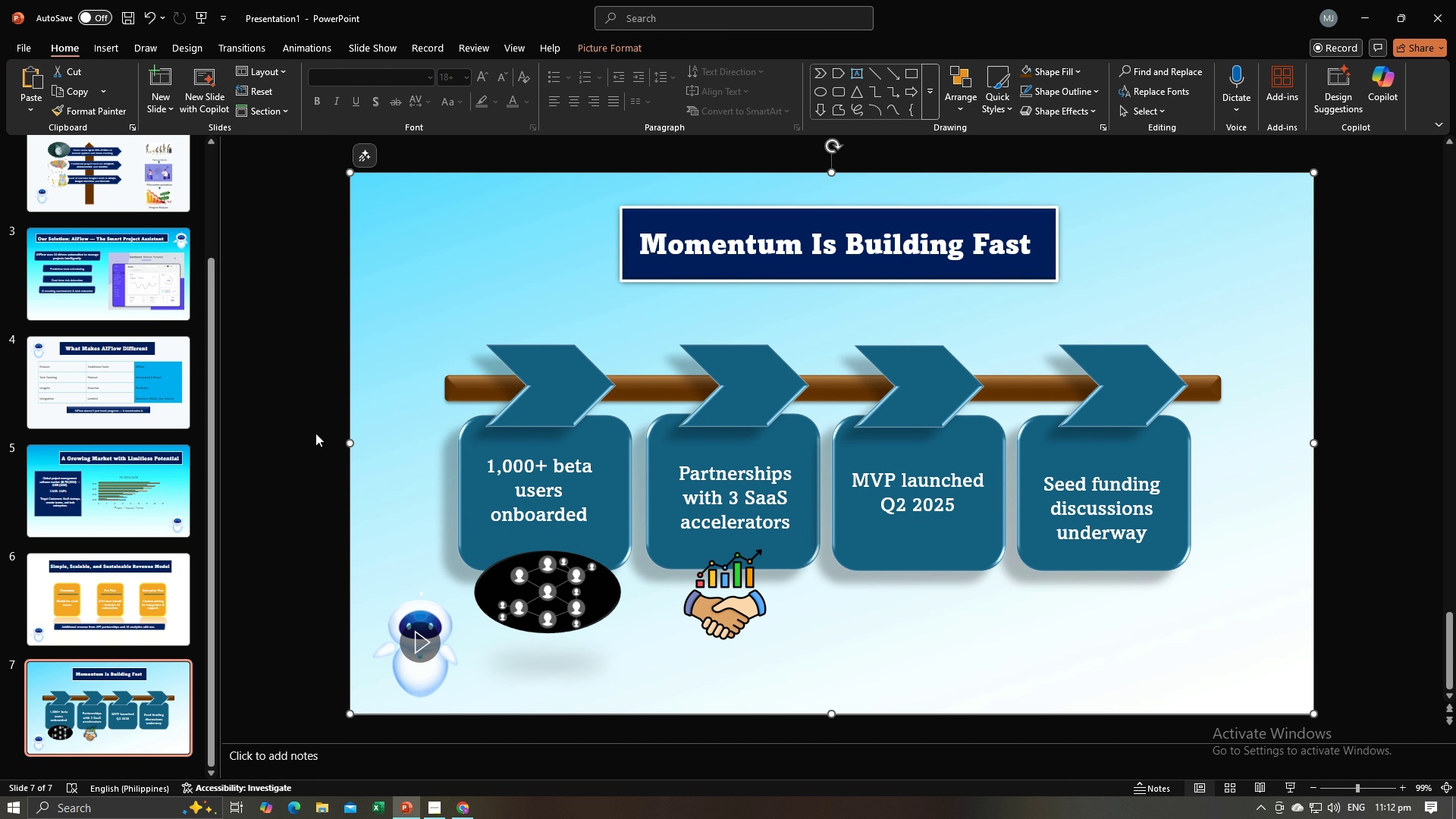 
left_click([315, 433])
 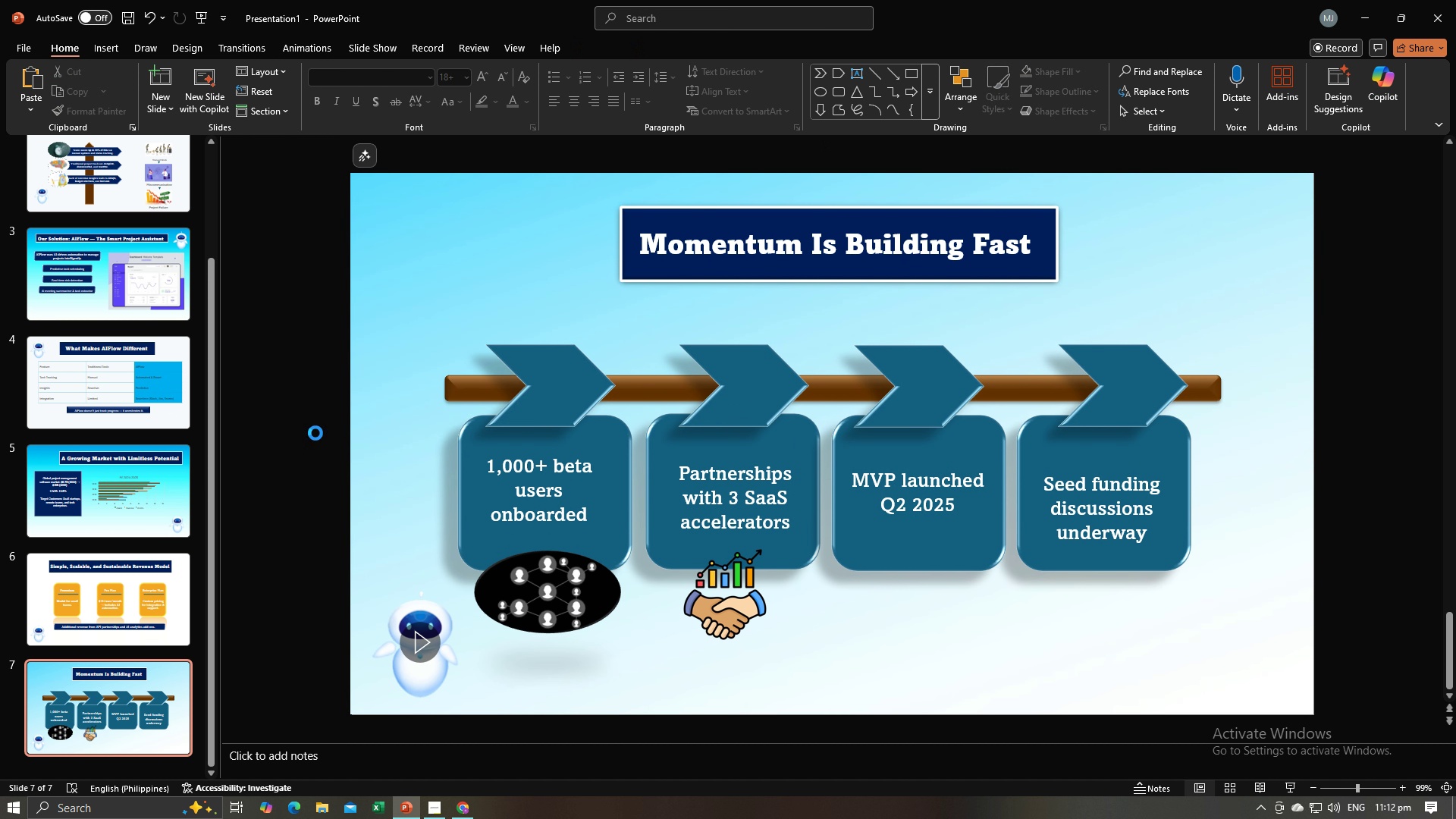 
key(Control+V)
 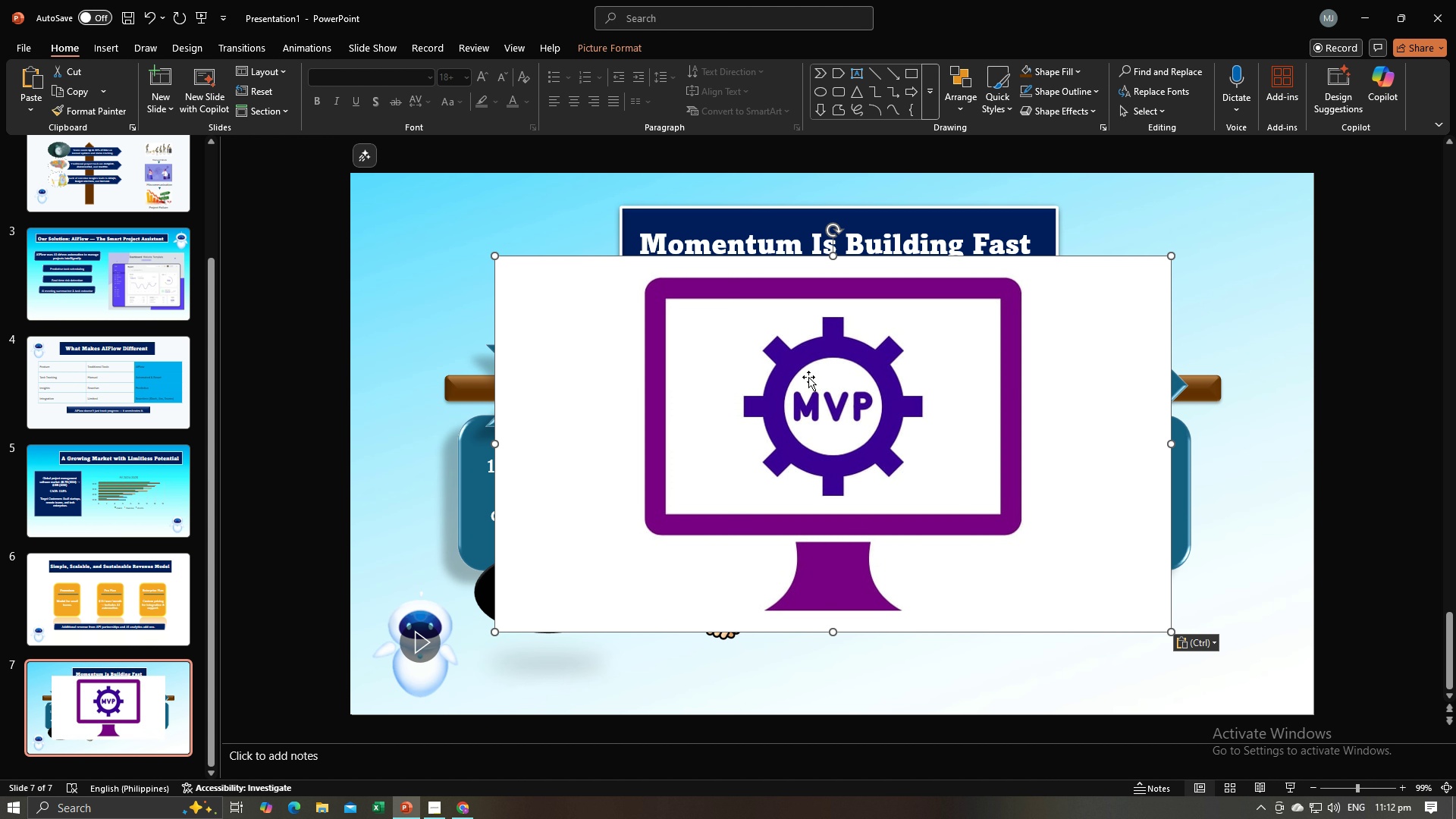 
wait(5.59)
 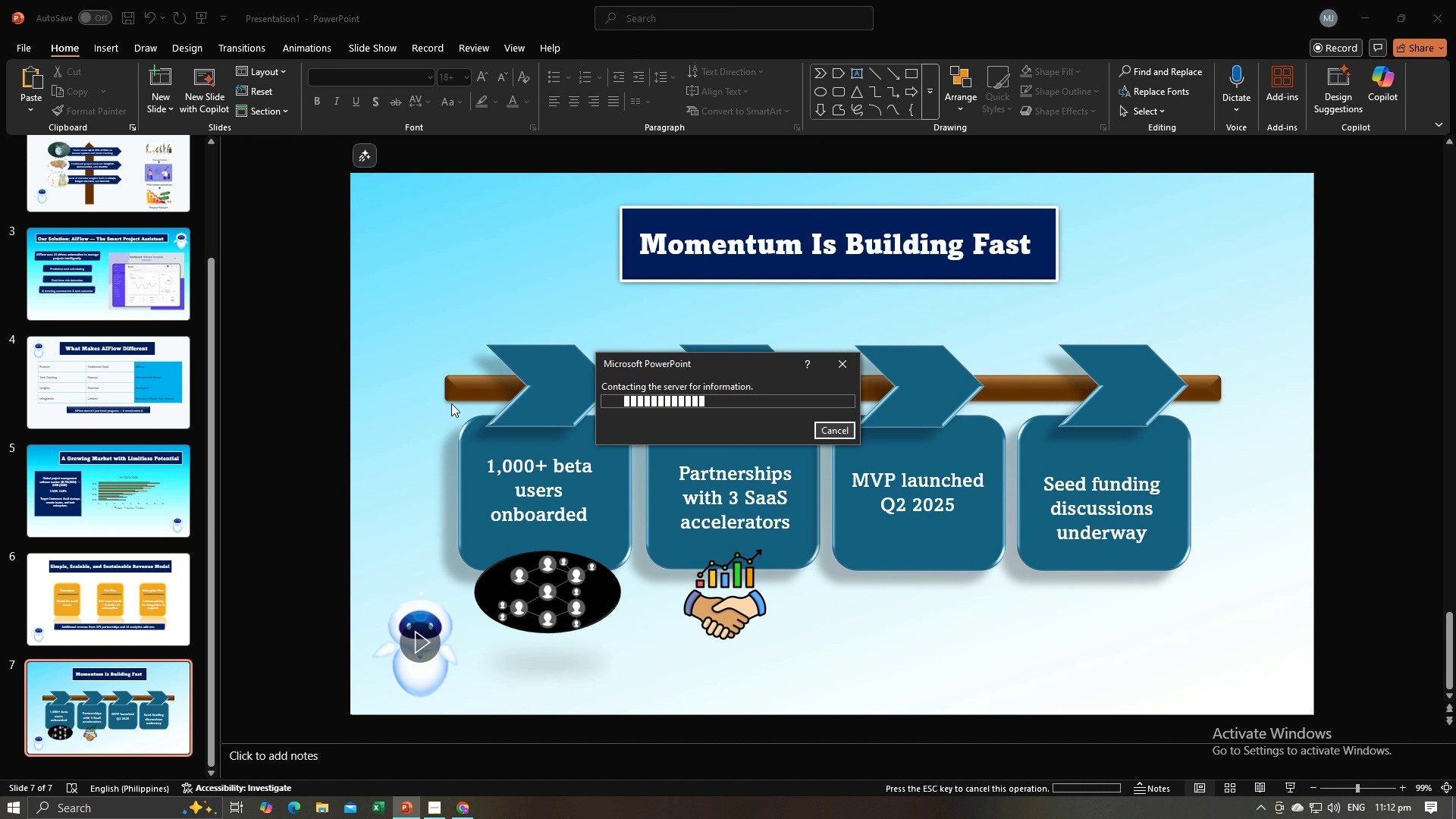 
double_click([848, 363])
 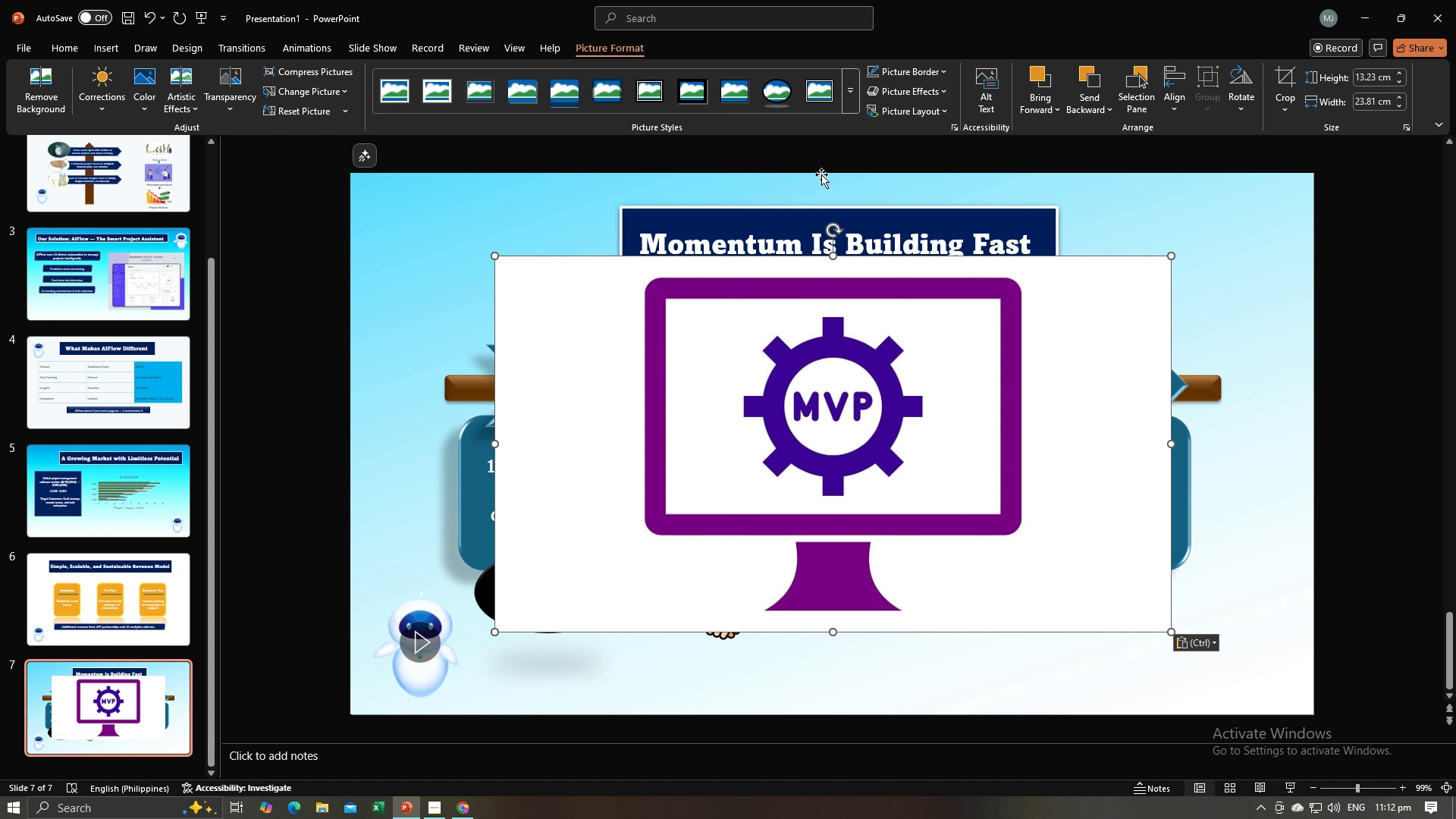 
left_click([778, 105])
 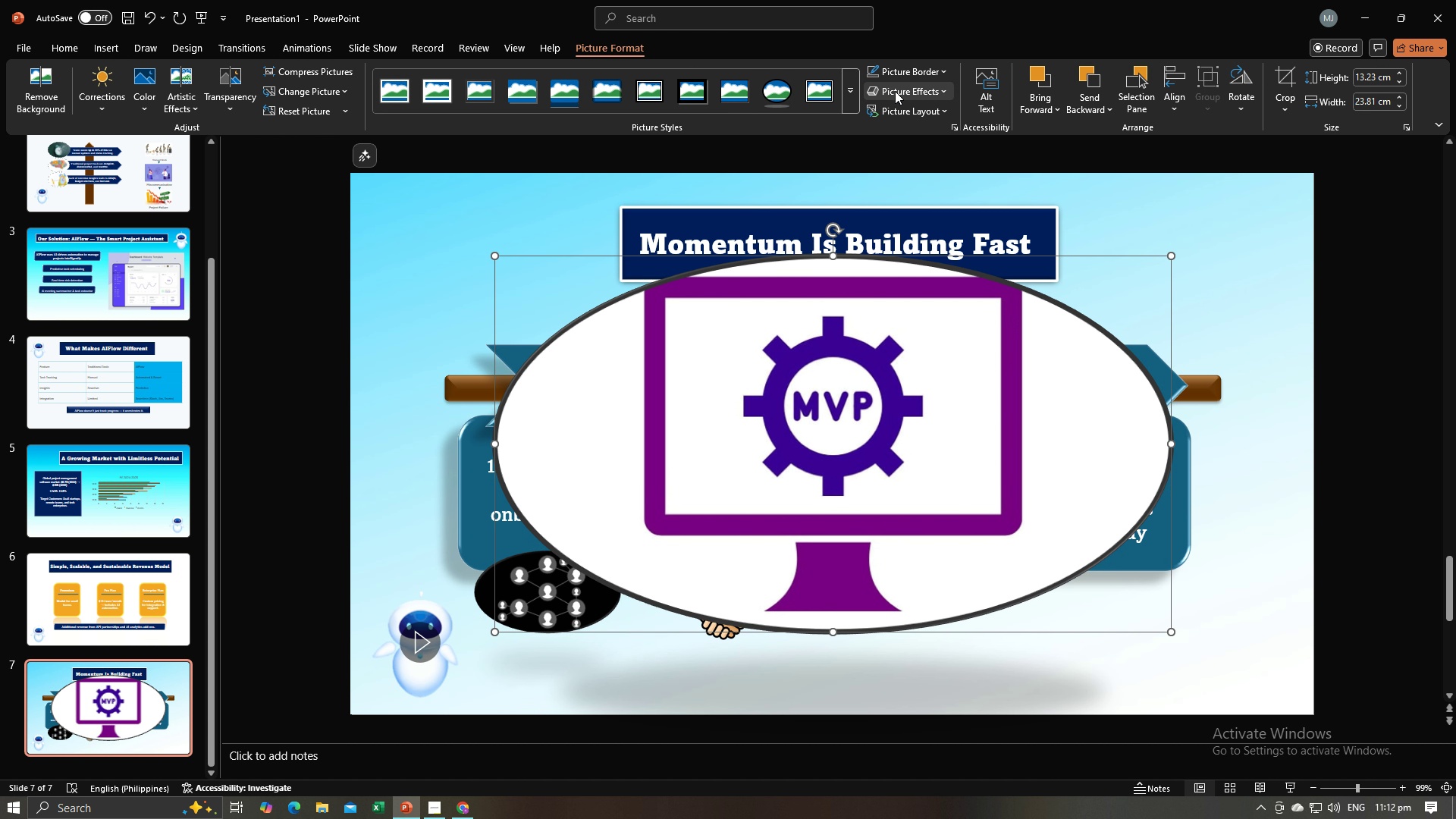 
left_click([905, 74])
 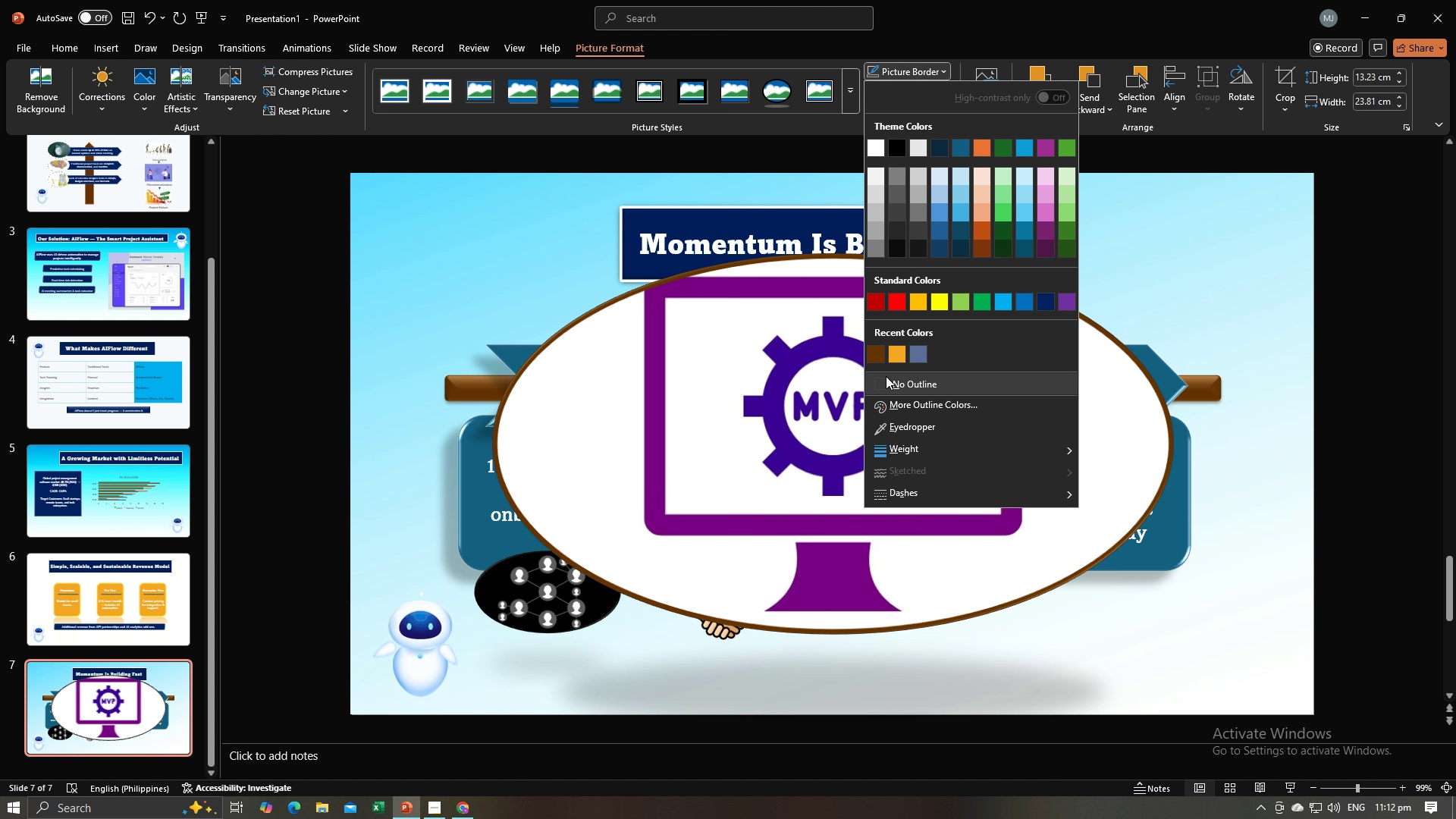 
left_click([886, 384])
 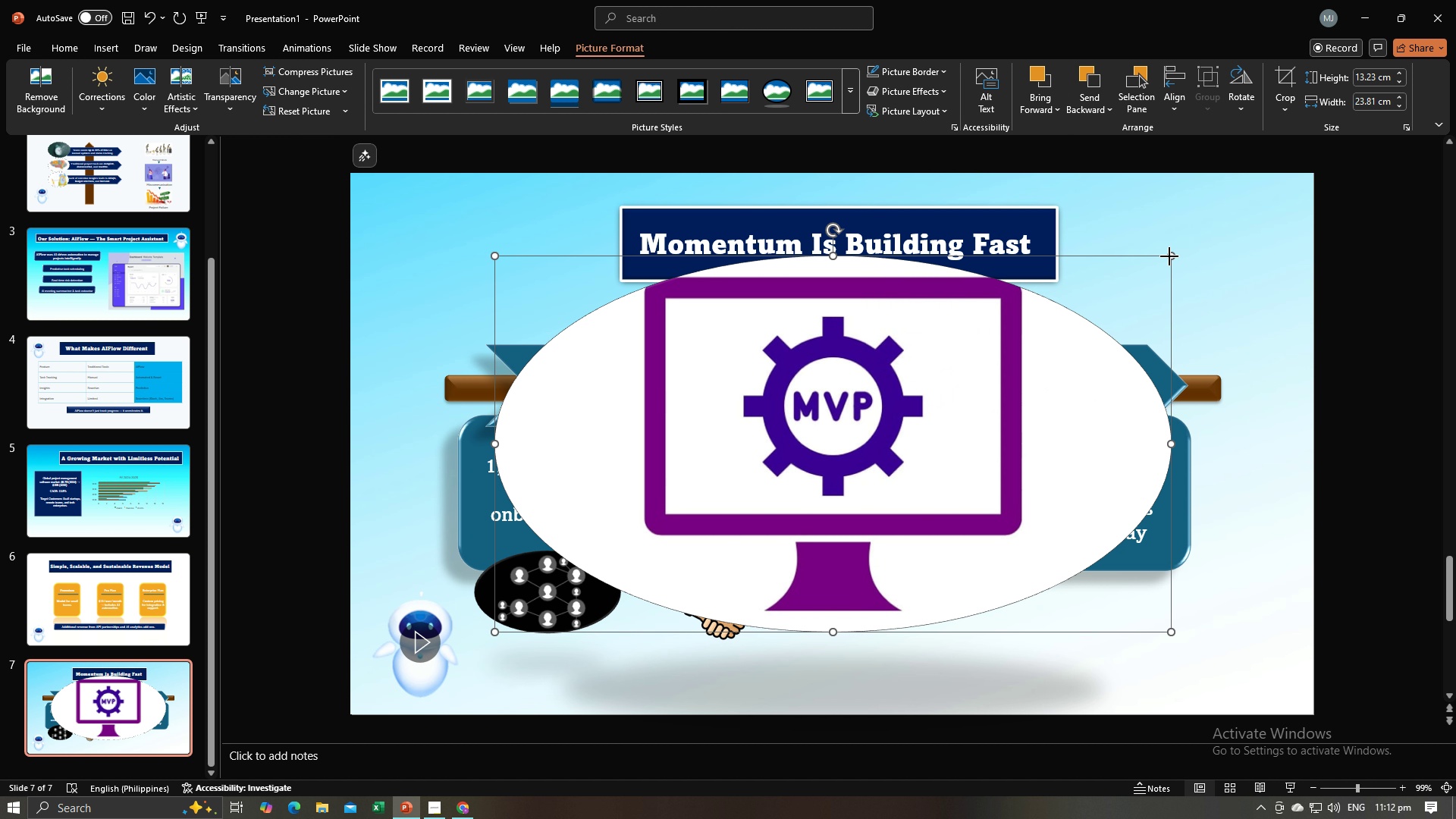 
left_click_drag(start_coordinate=[1169, 256], to_coordinate=[645, 584])
 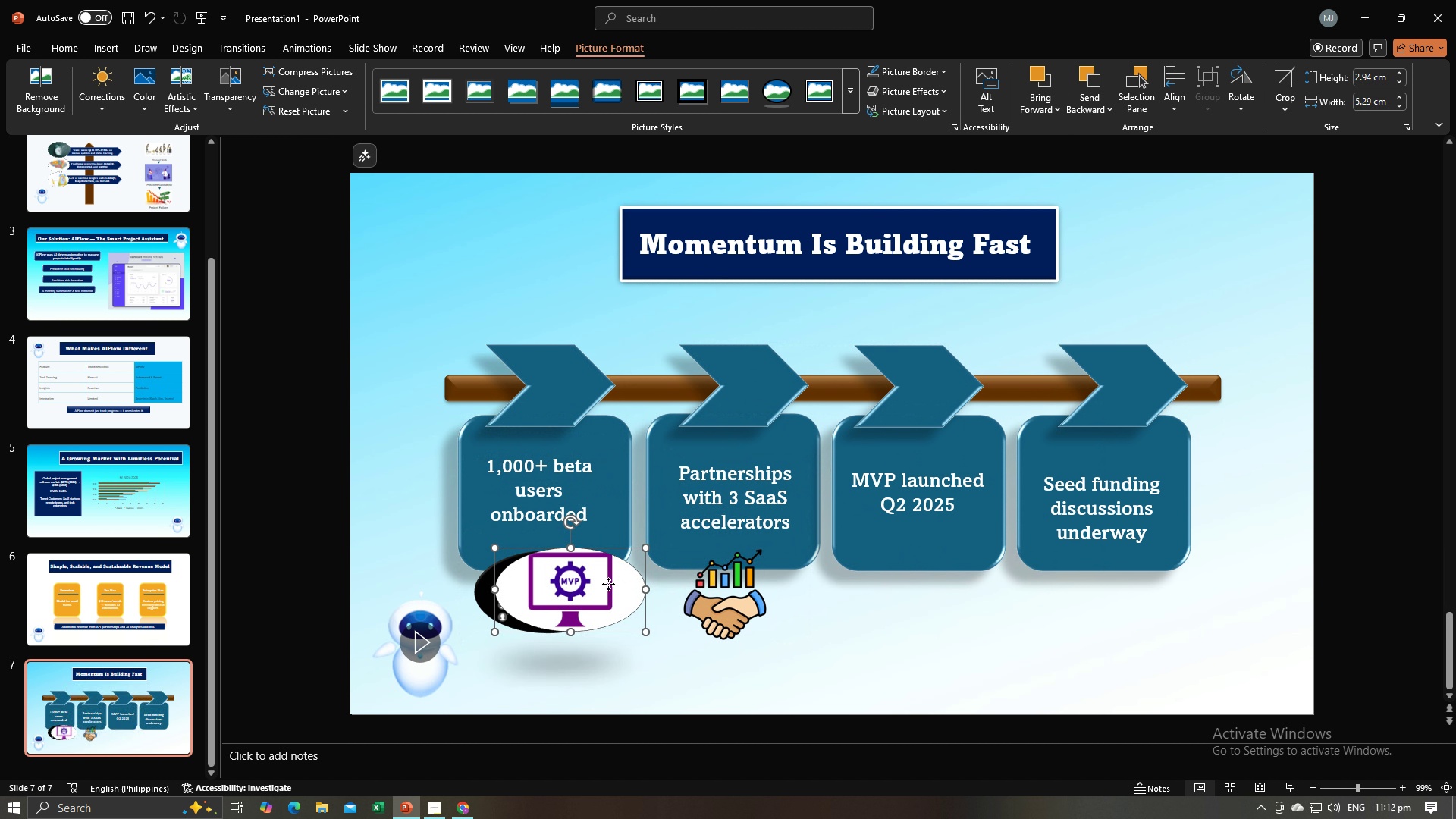 
left_click_drag(start_coordinate=[608, 584], to_coordinate=[584, 589])
 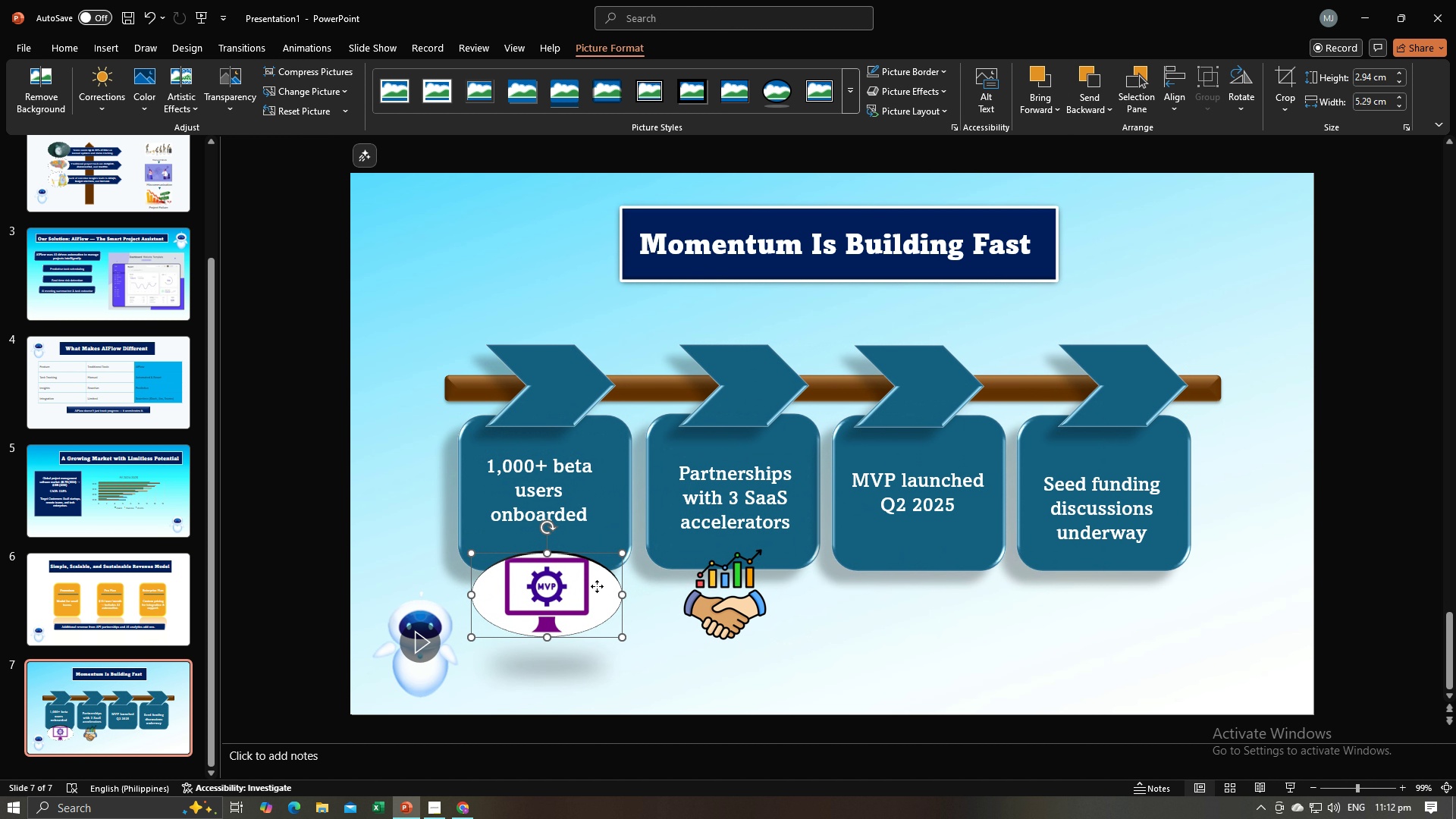 
left_click_drag(start_coordinate=[586, 585], to_coordinate=[957, 575])
 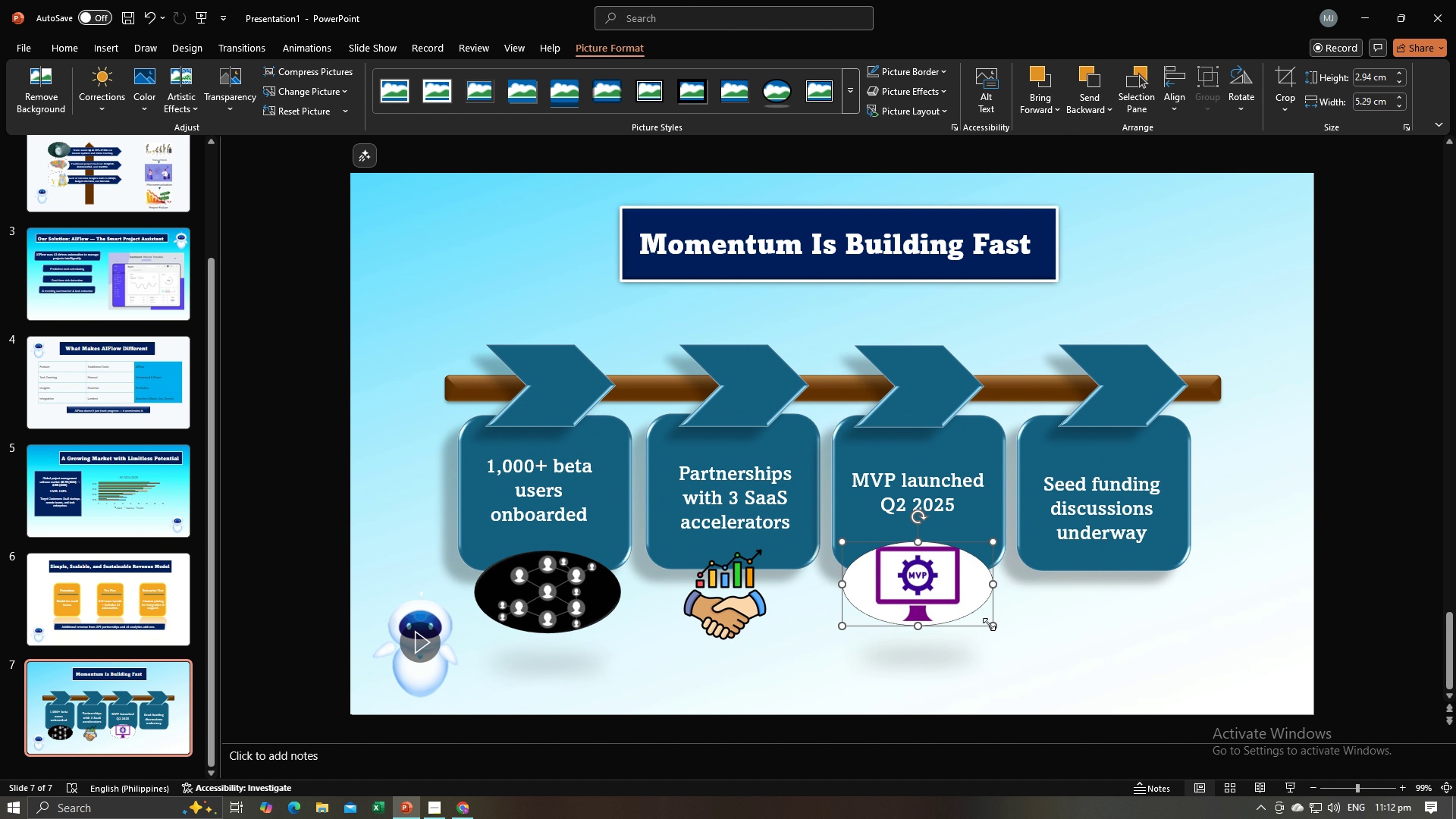 
left_click_drag(start_coordinate=[989, 624], to_coordinate=[983, 621])
 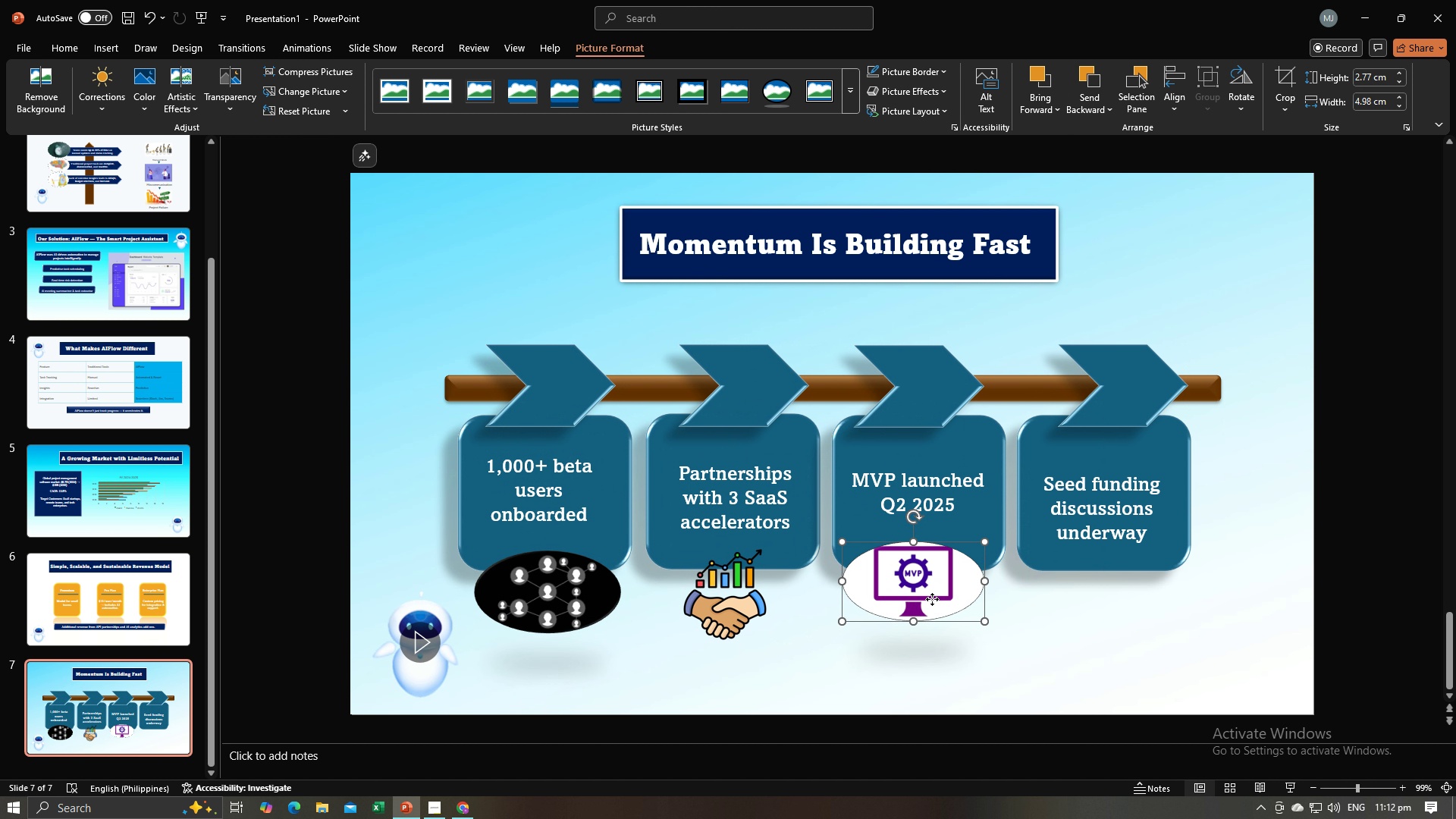 
left_click_drag(start_coordinate=[932, 599], to_coordinate=[939, 607])
 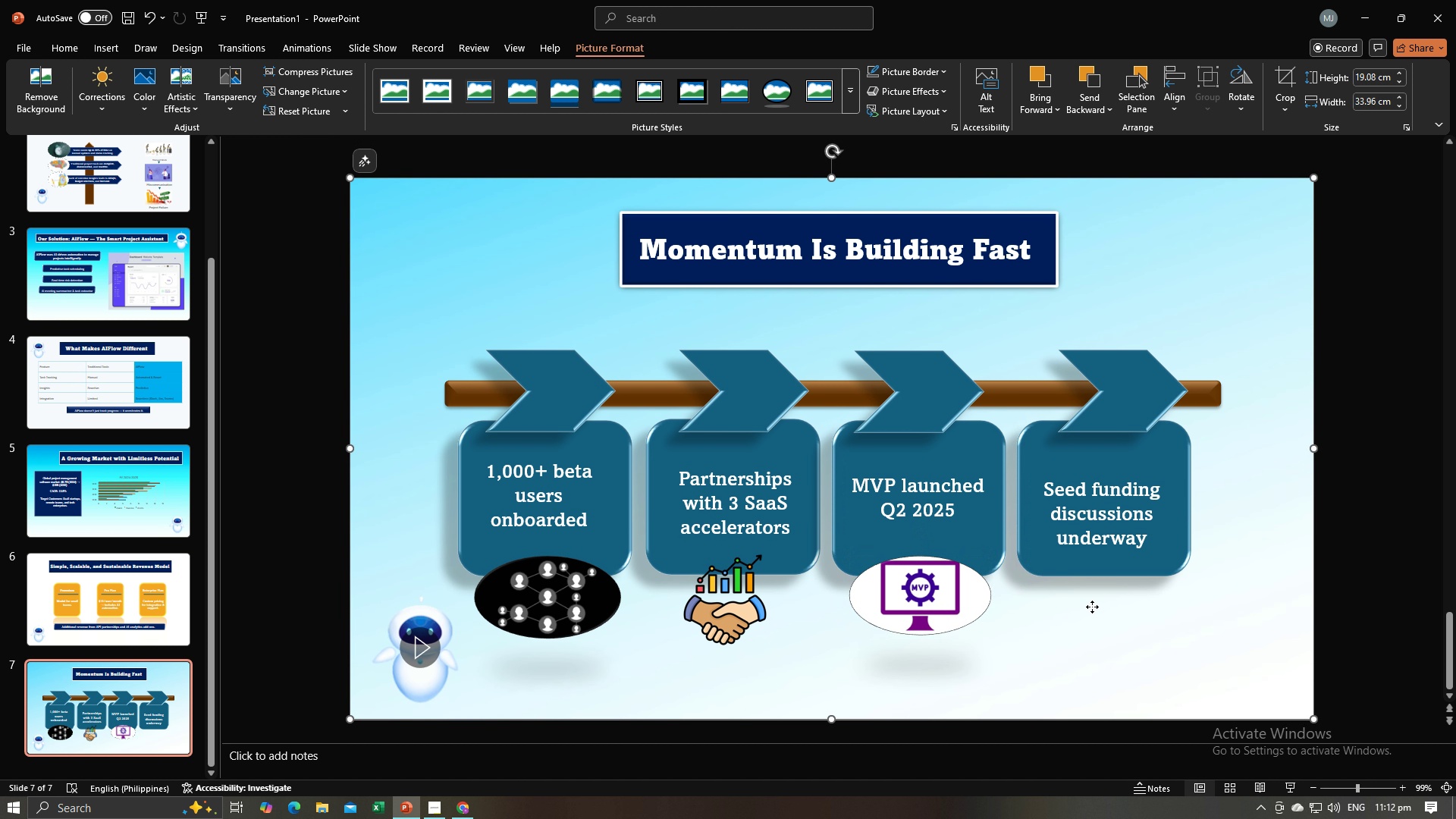 
left_click([1092, 607])
 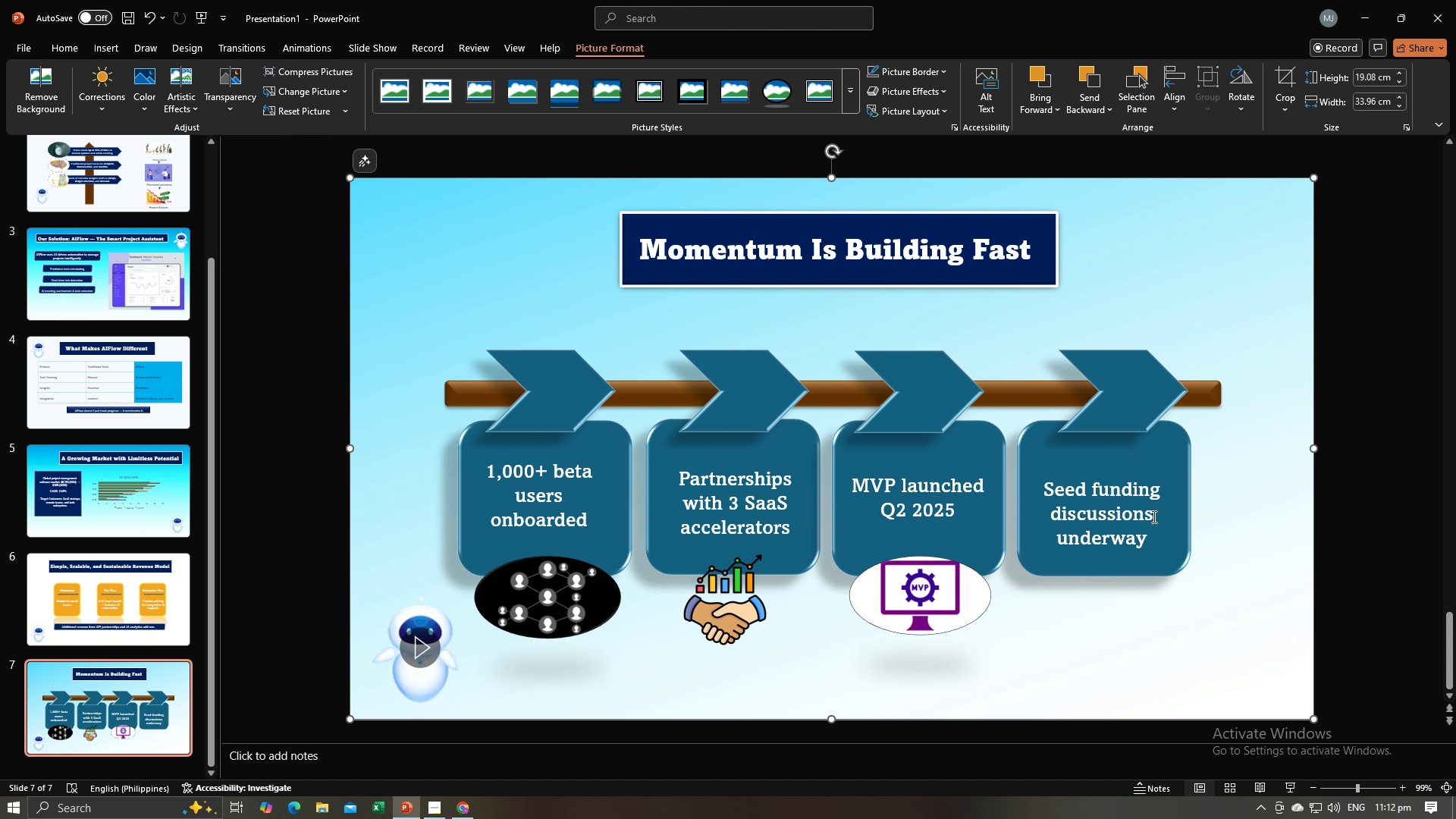 
left_click([1140, 510])
 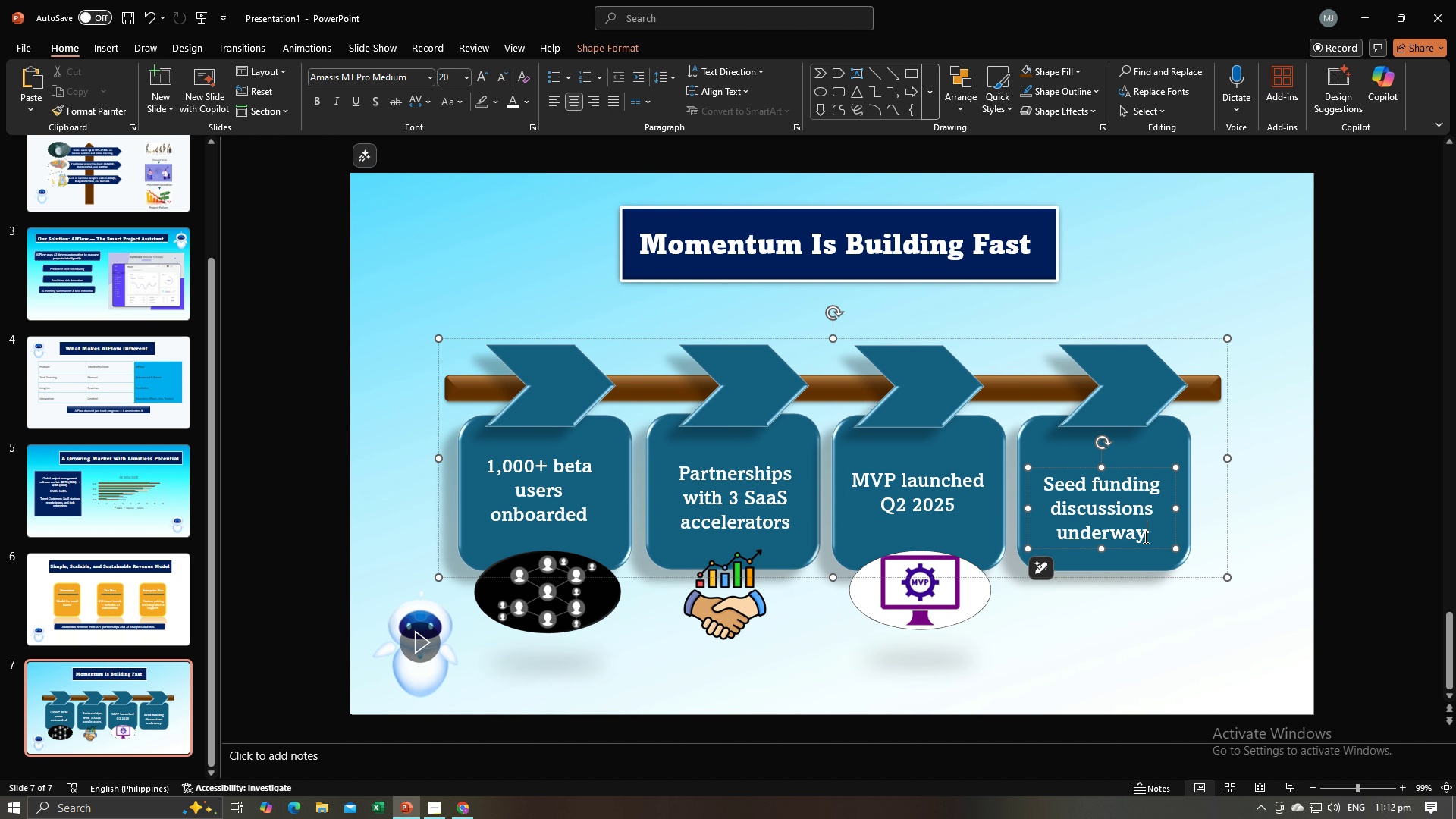 
left_click_drag(start_coordinate=[1144, 537], to_coordinate=[1038, 494])
 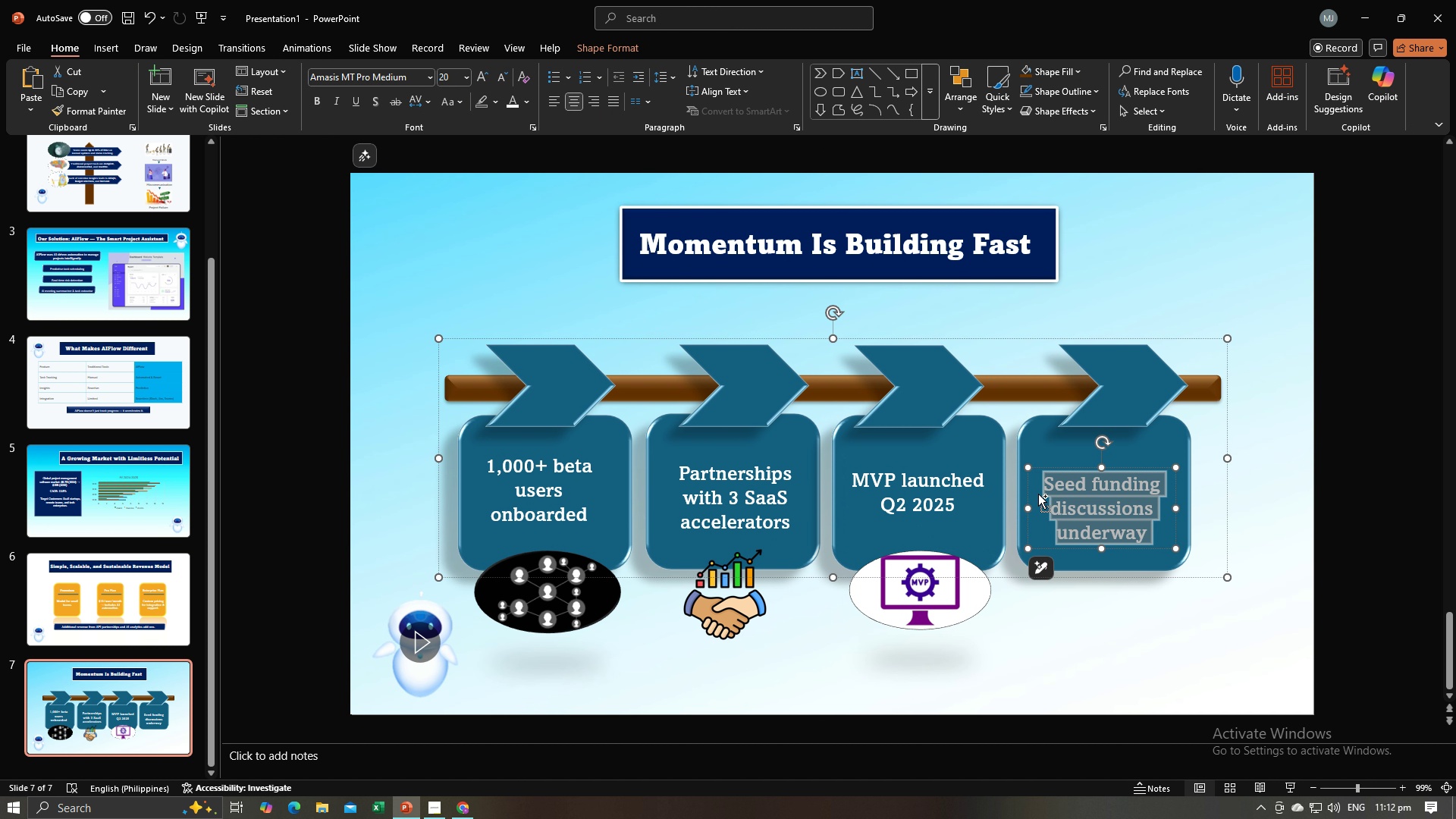 
key(Control+C)
 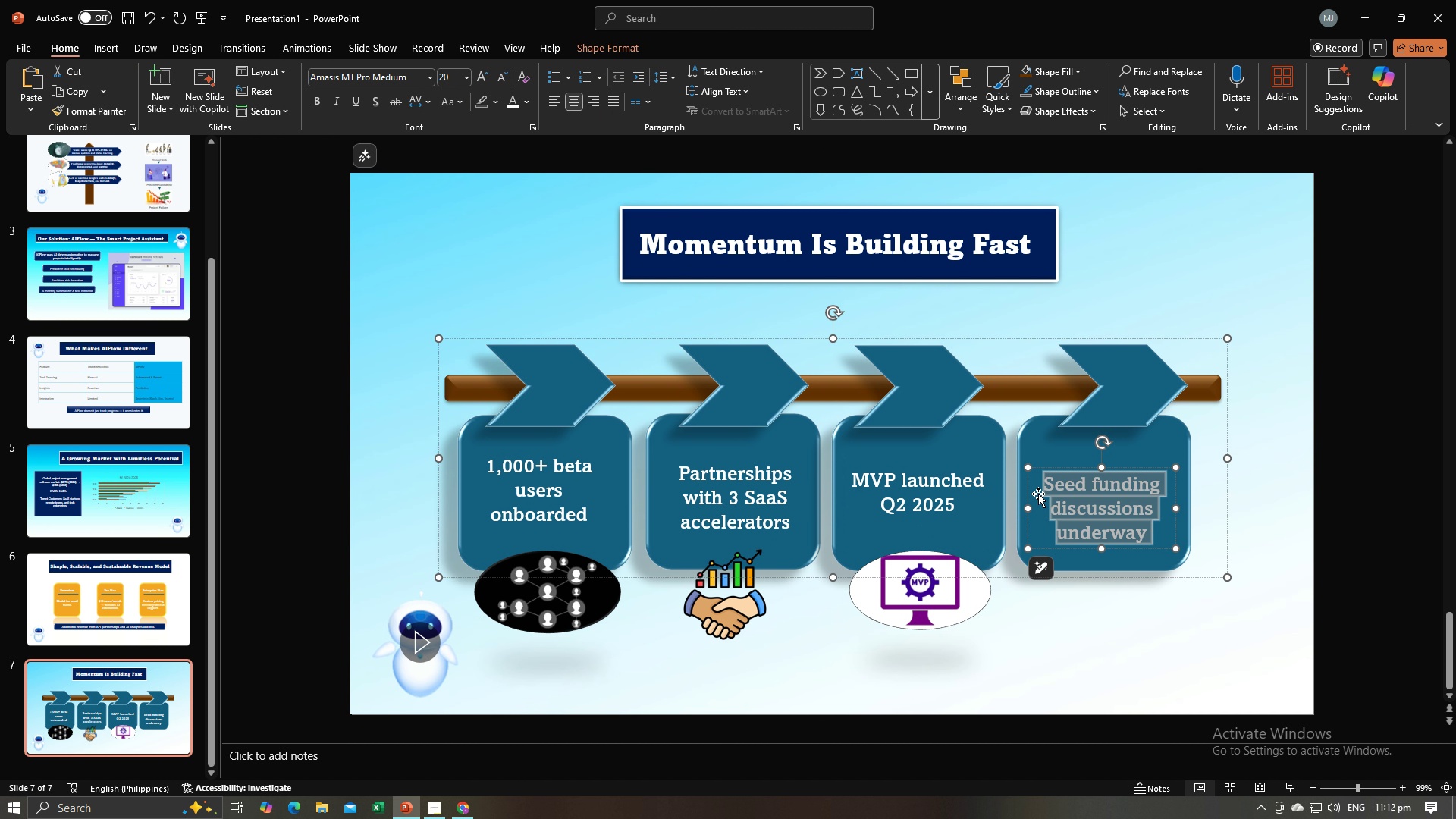 
key(Control+C)
 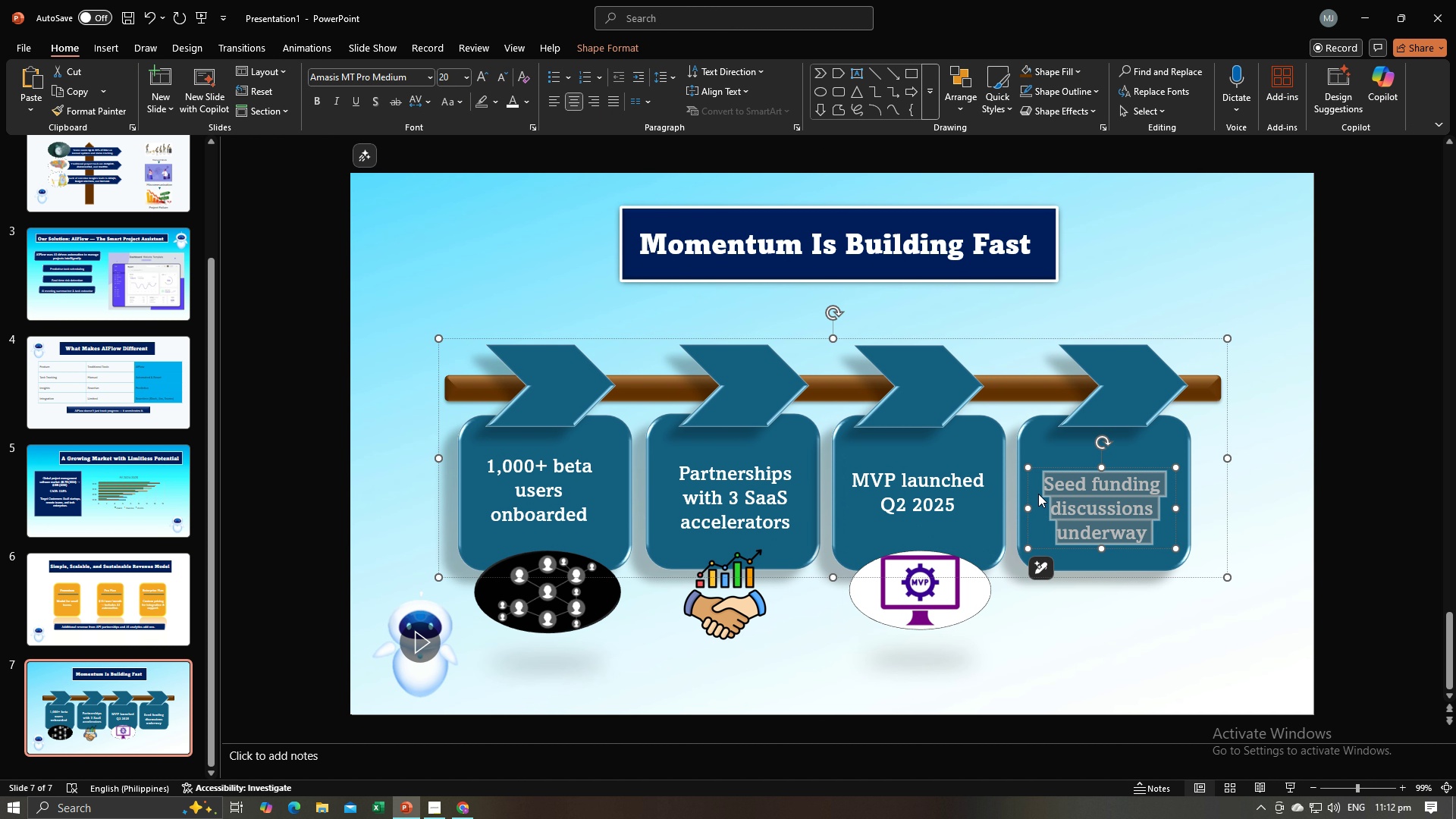 
key(Alt+AltLeft)
 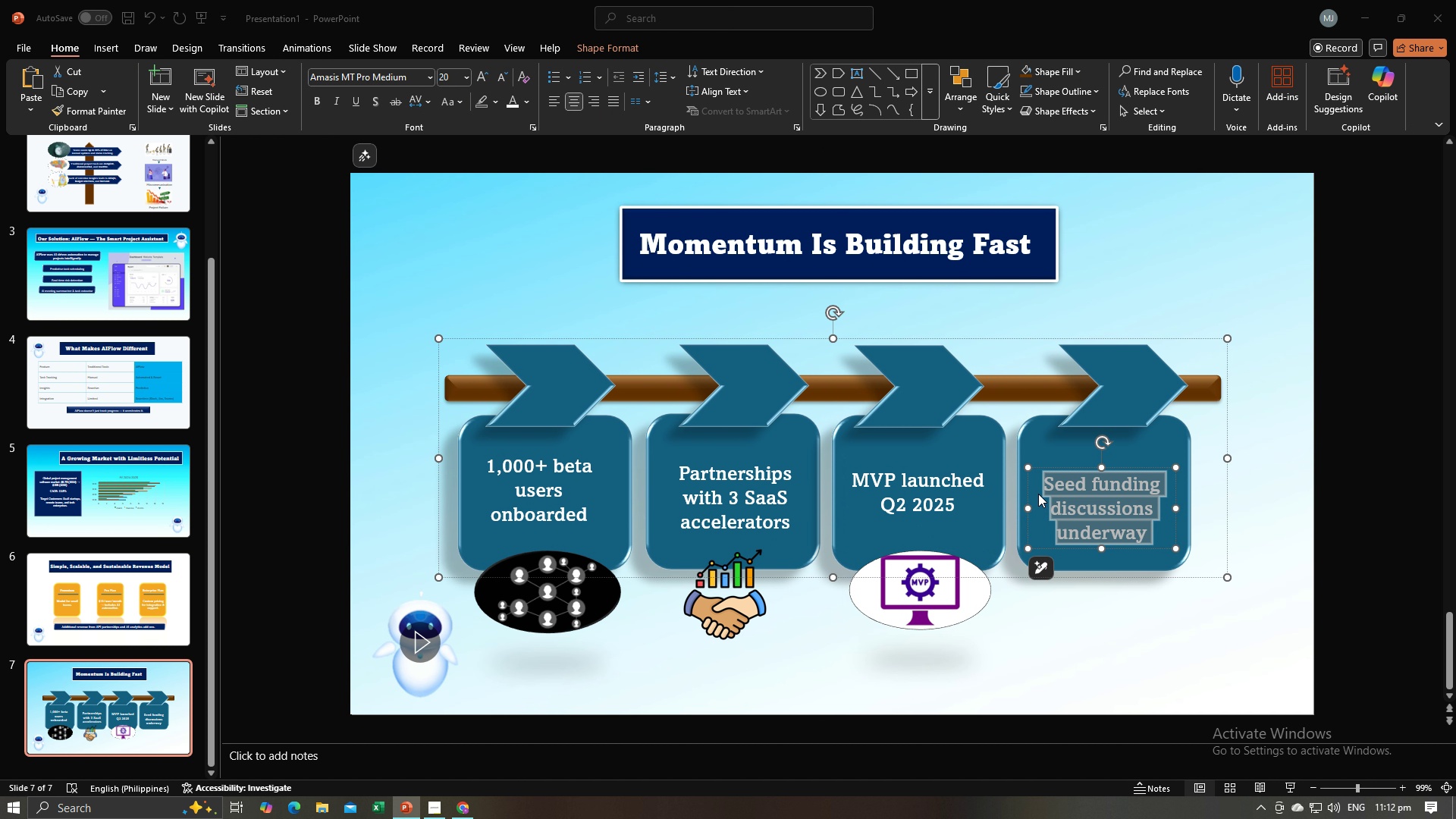 
key(Alt+Tab)
 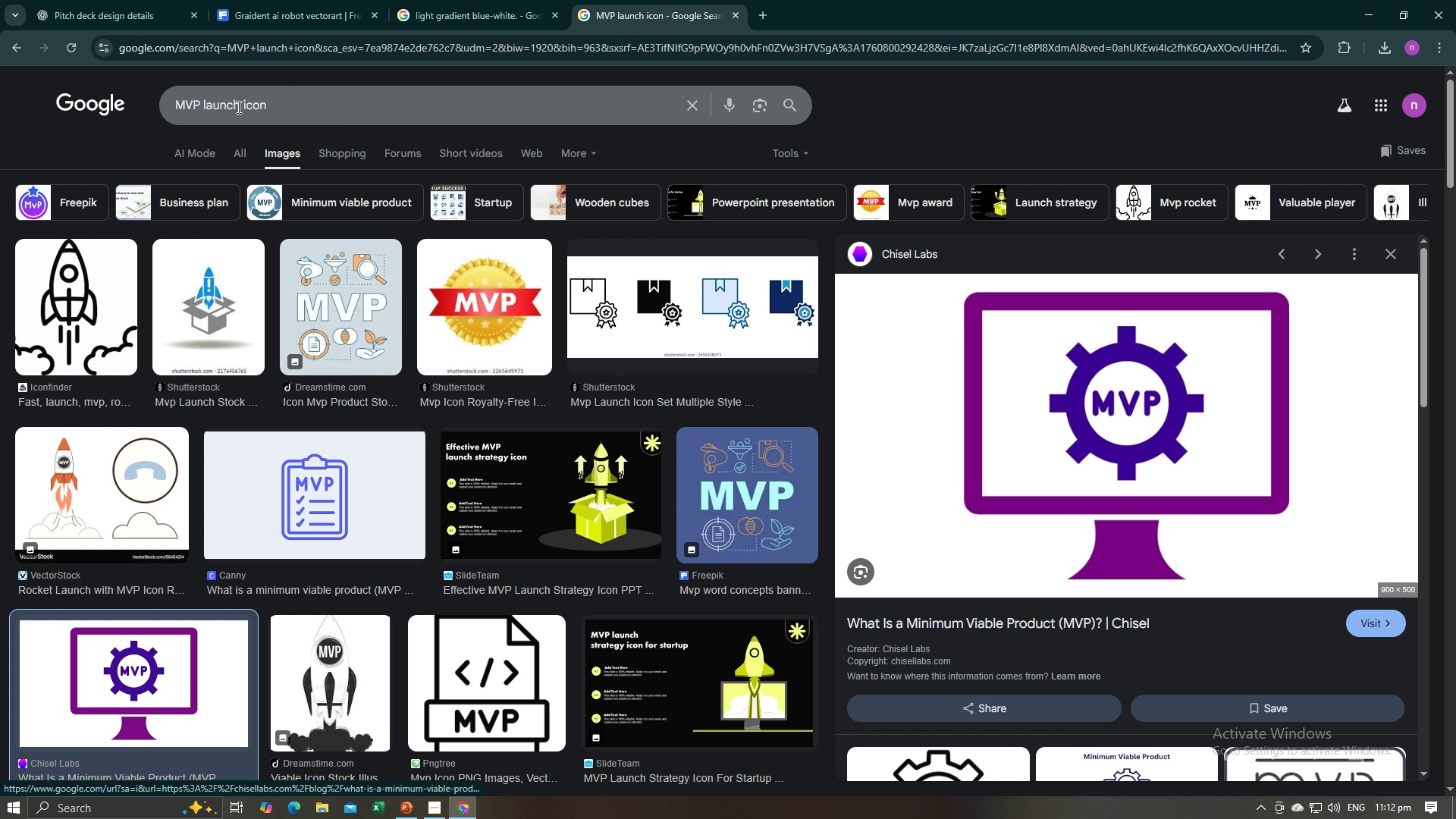 
left_click_drag(start_coordinate=[240, 107], to_coordinate=[171, 107])
 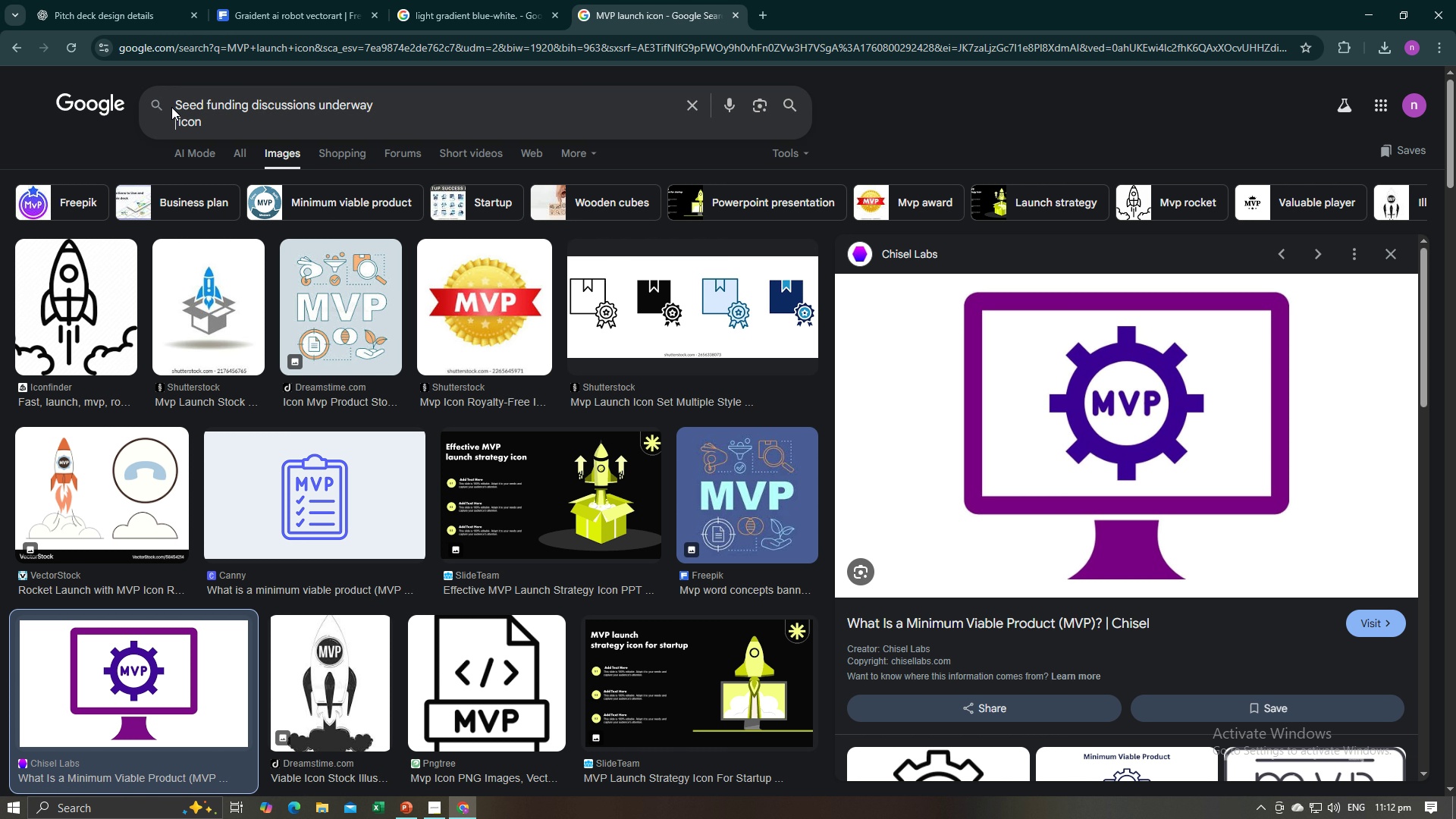 
key(Control+V)
 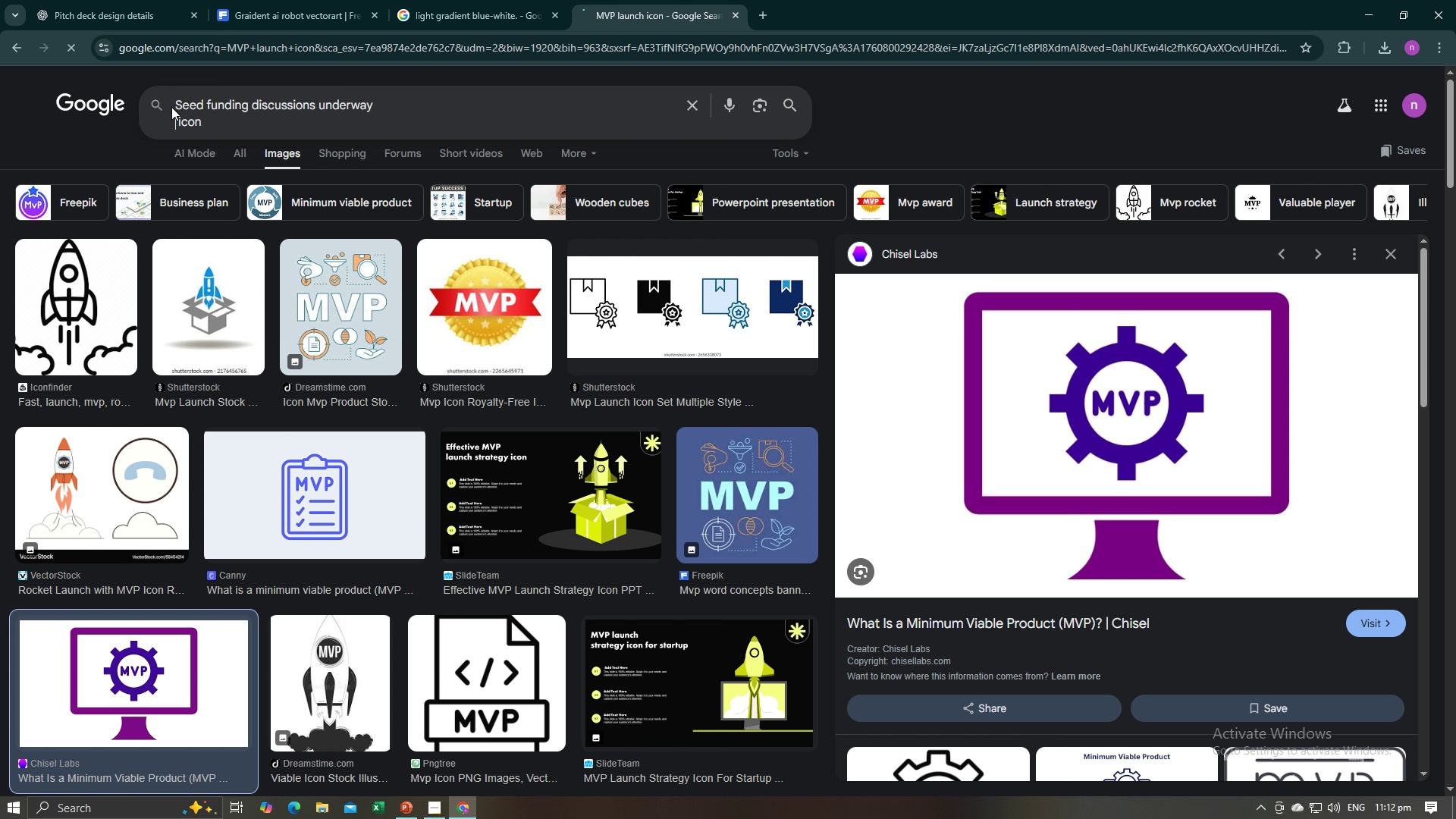 
key(Enter)
 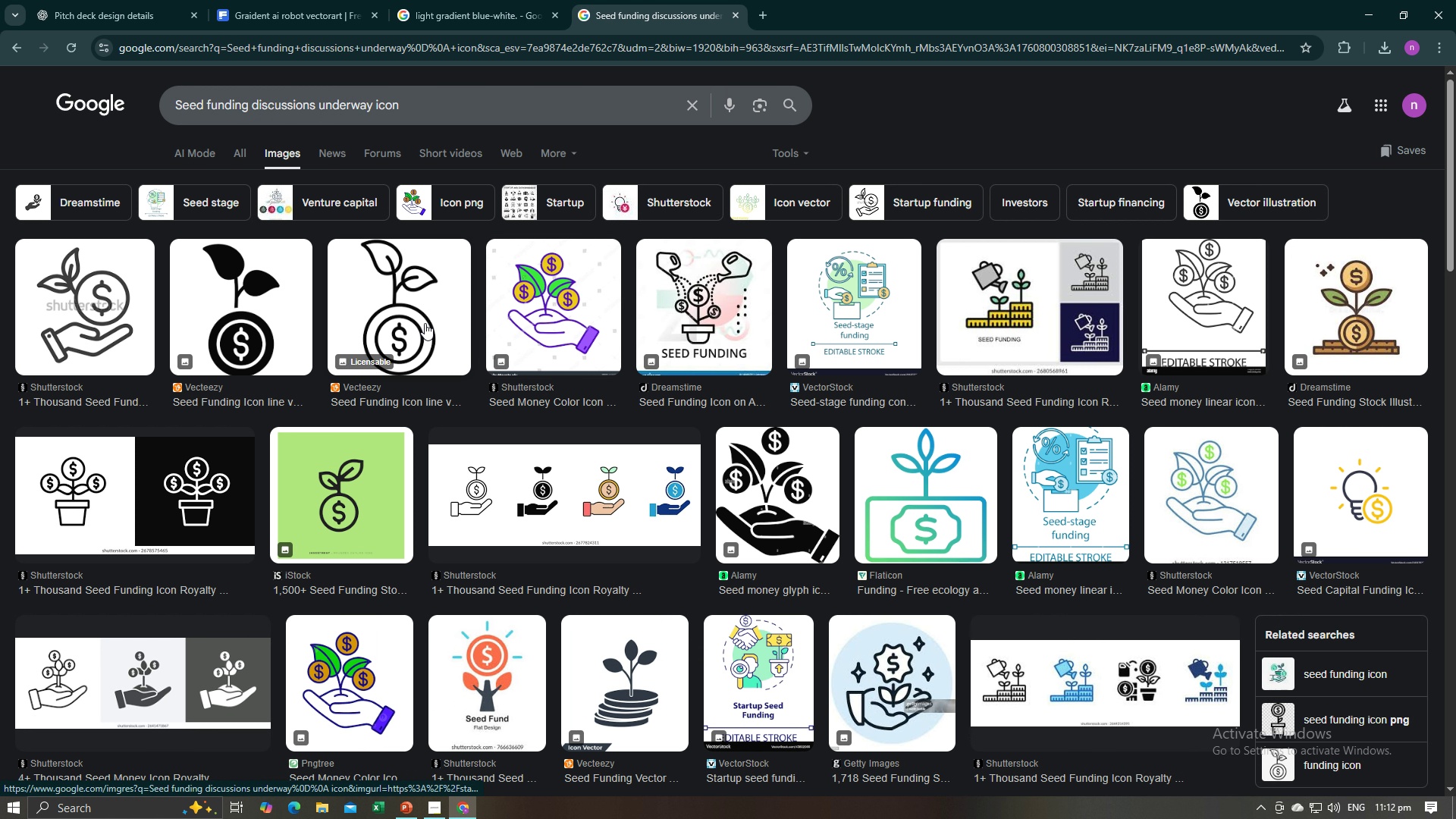 
wait(5.24)
 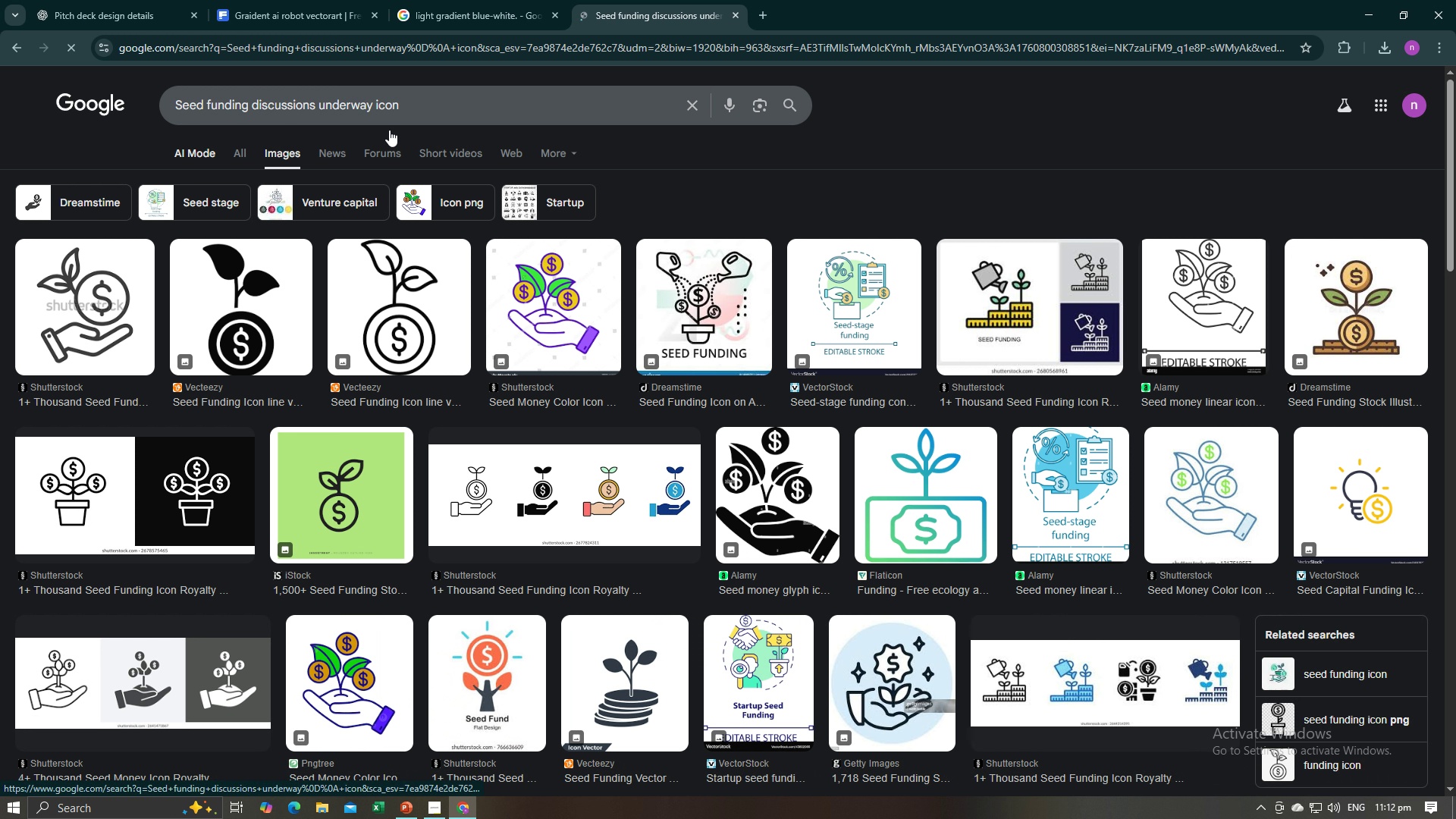 
left_click([551, 288])
 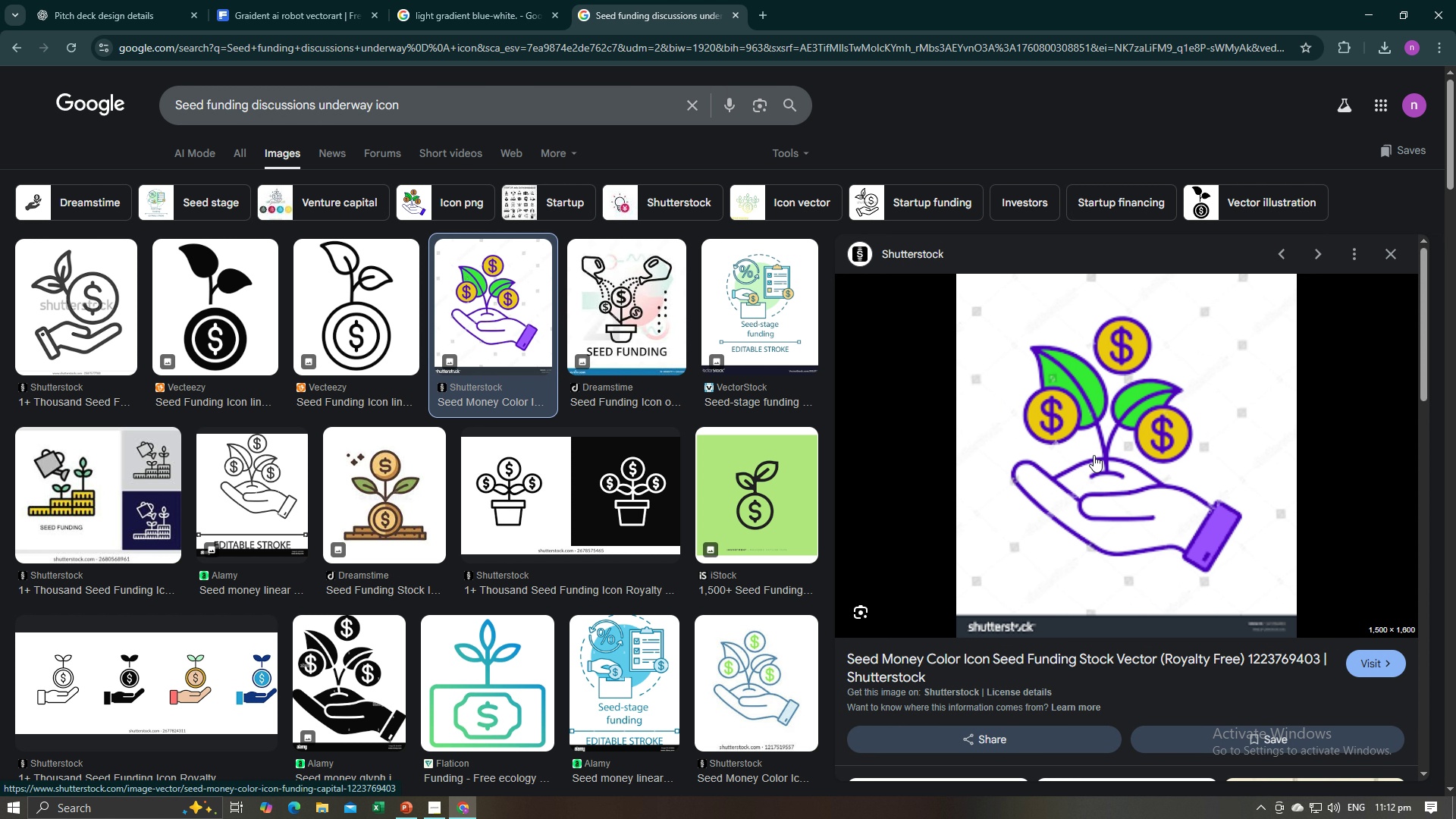 
right_click([1090, 416])
 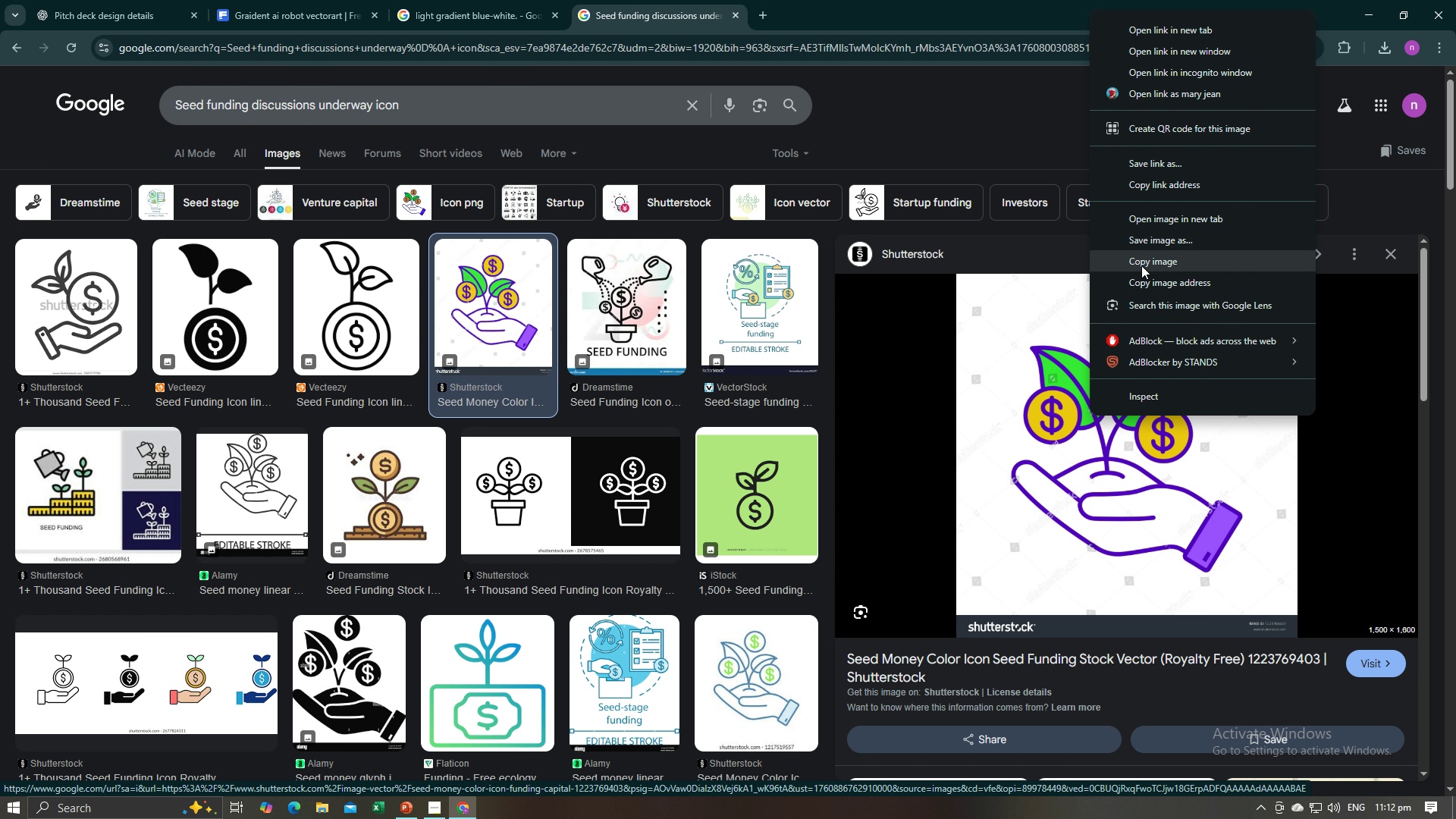 
left_click([1141, 265])
 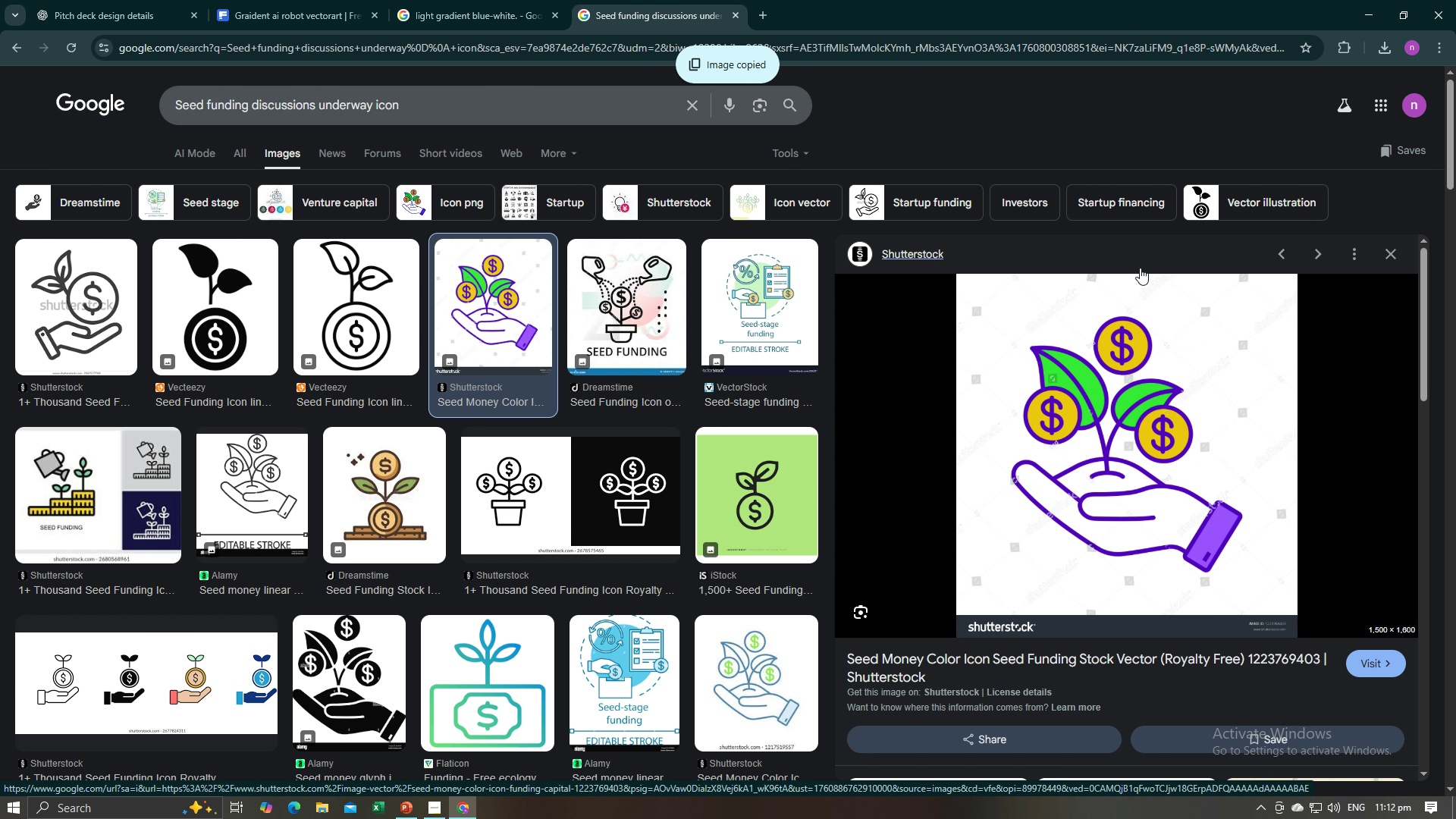 
key(Alt+AltLeft)
 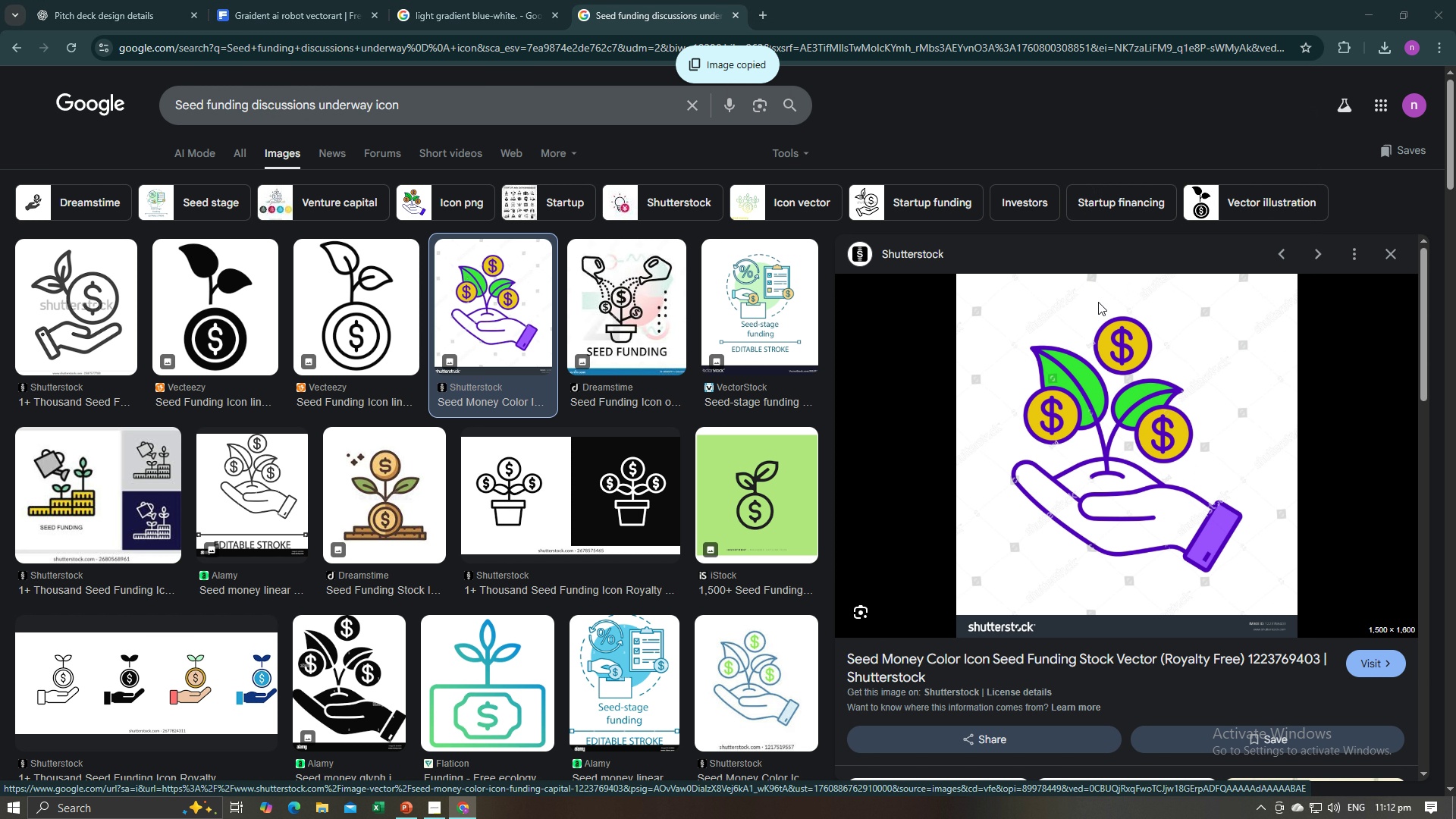 
key(Alt+Tab)
 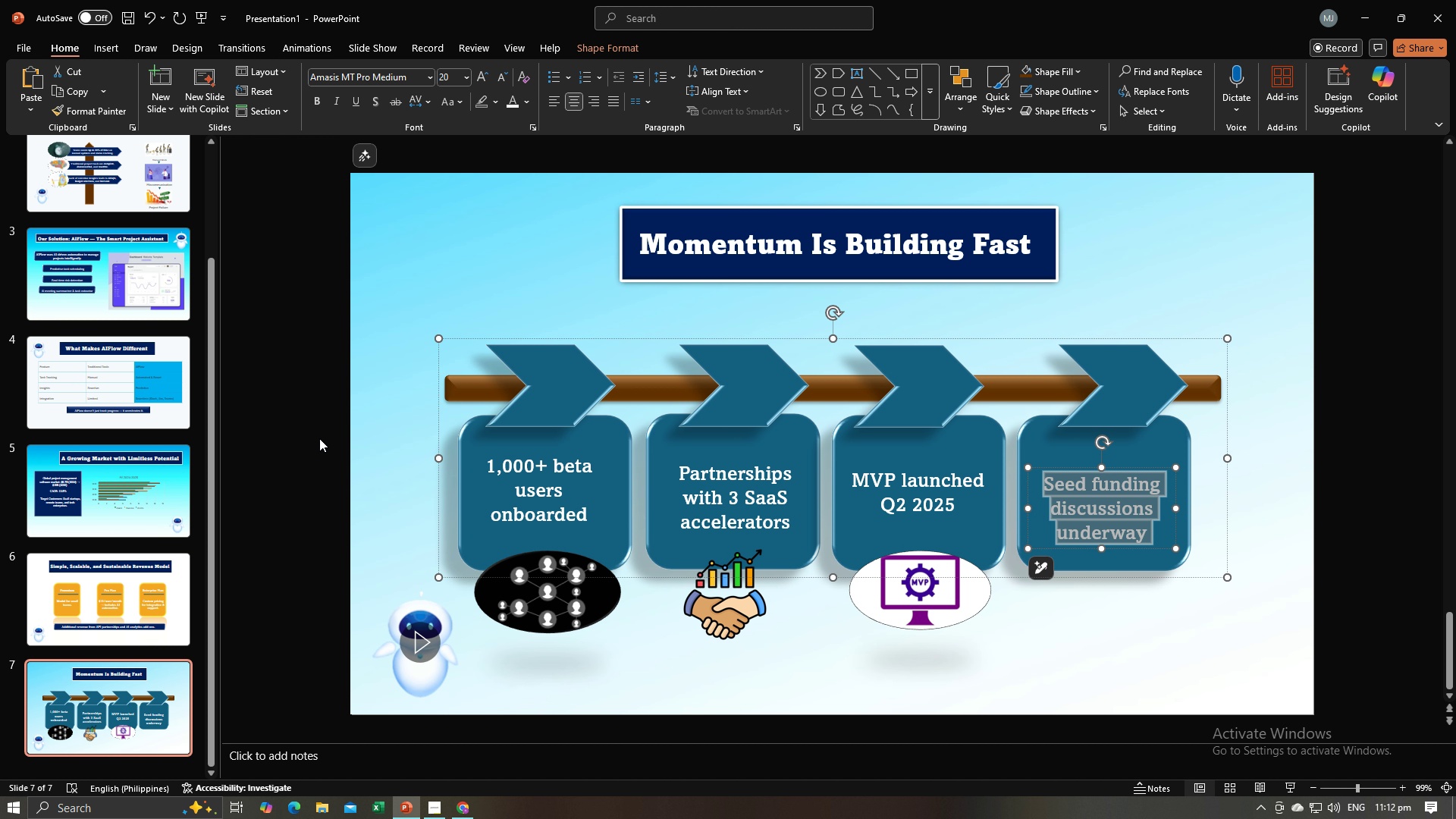 
left_click([319, 438])
 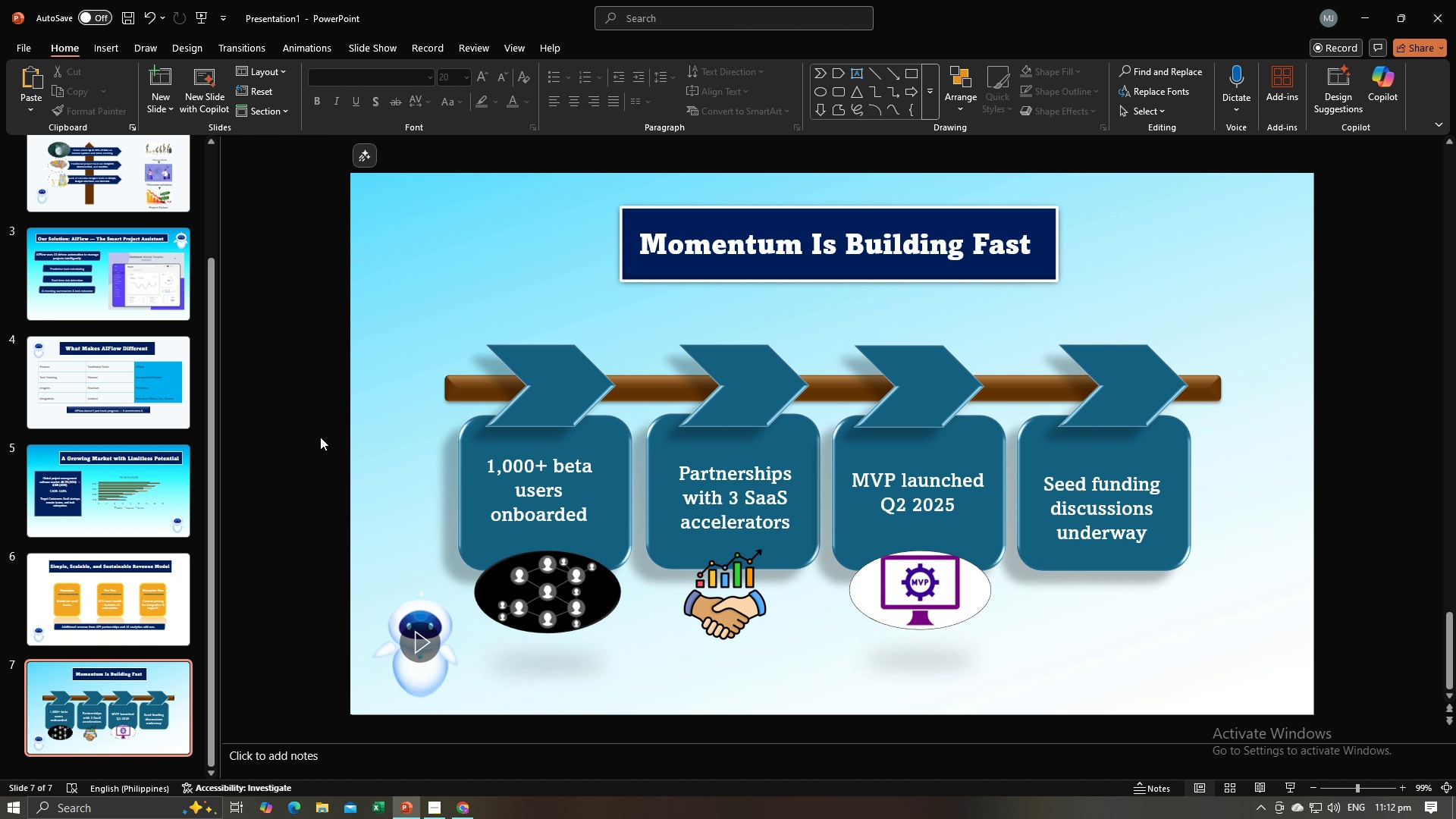 
key(Control+V)
 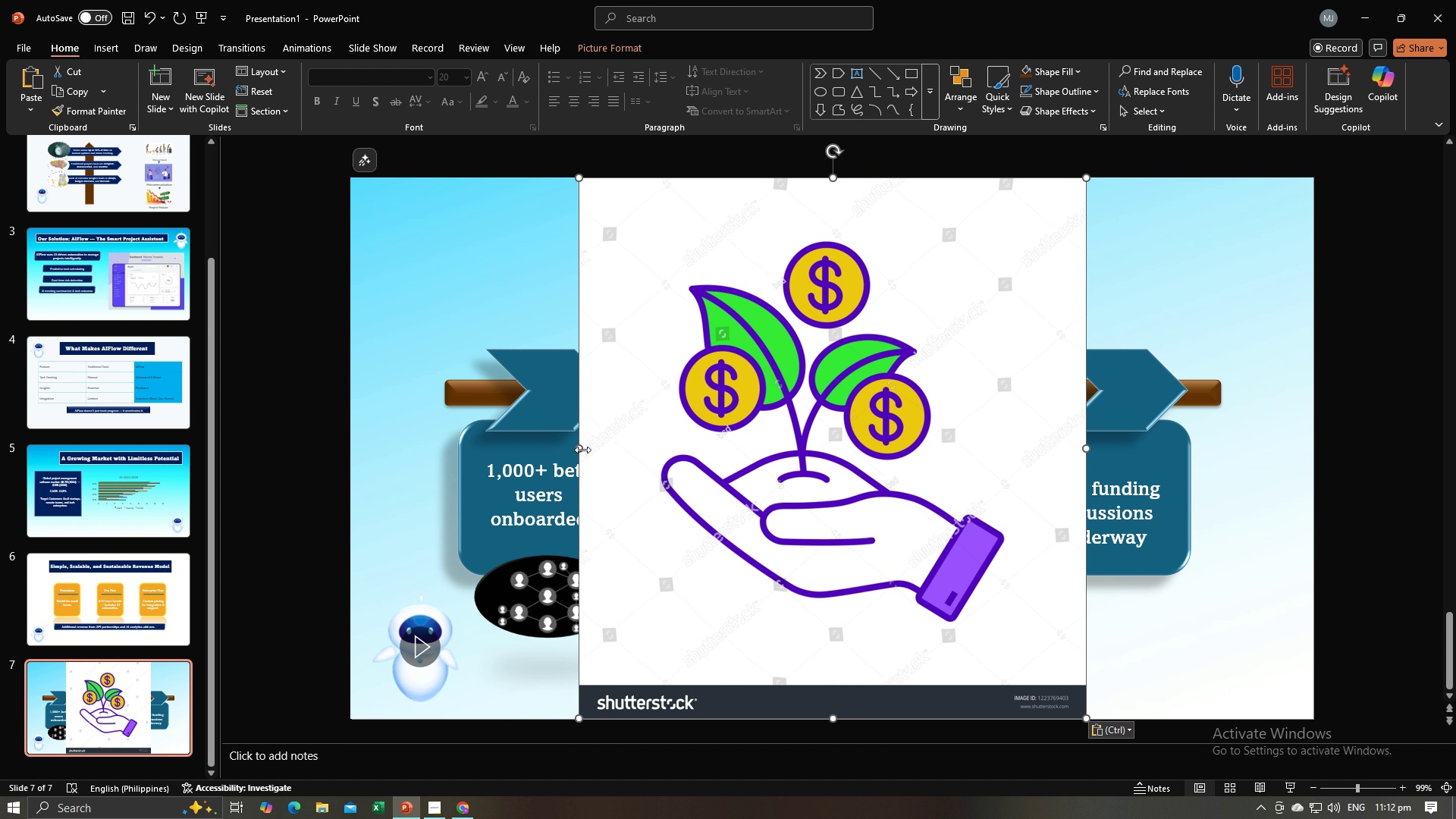 
double_click([884, 308])
 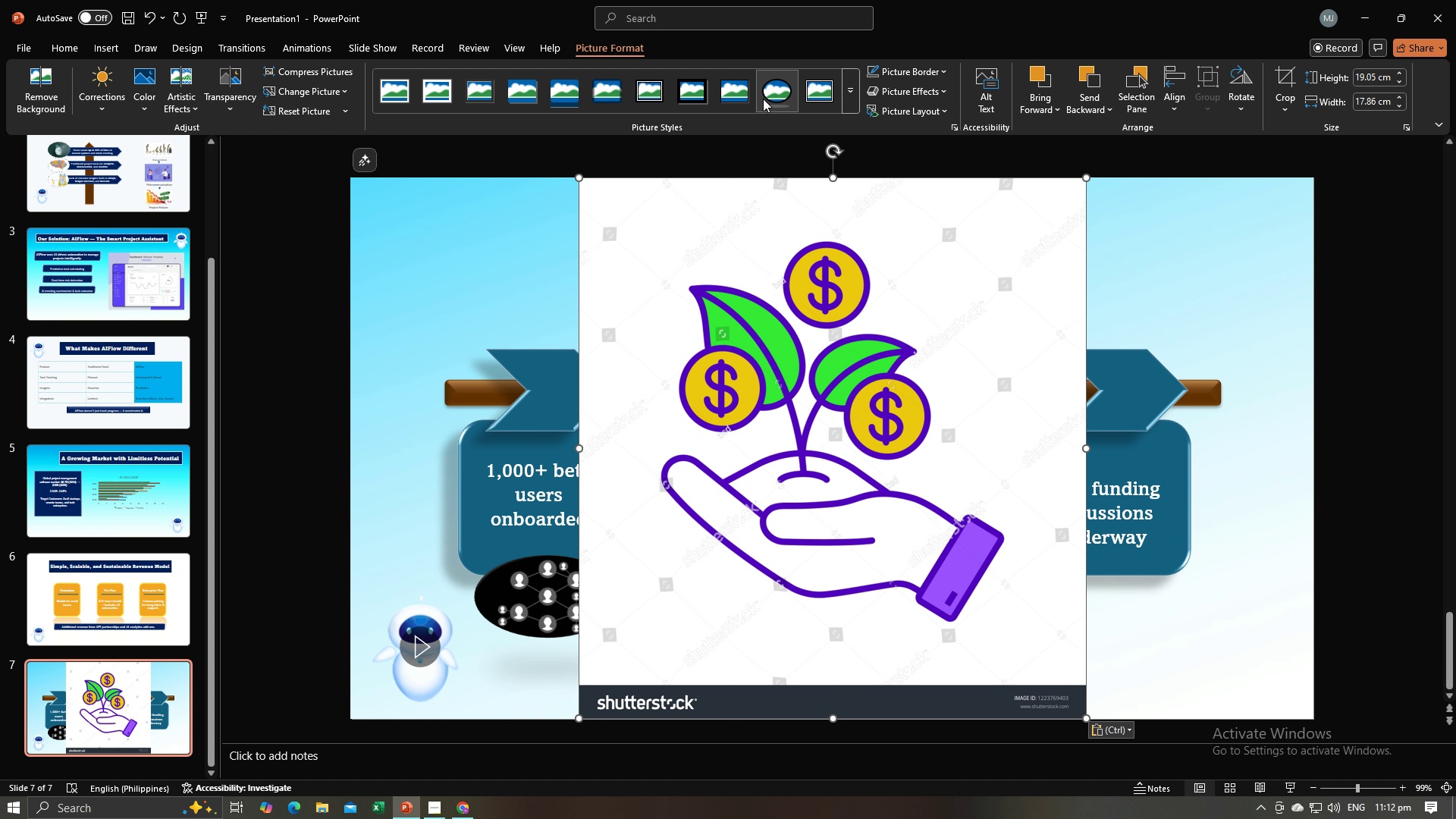 
left_click([764, 98])
 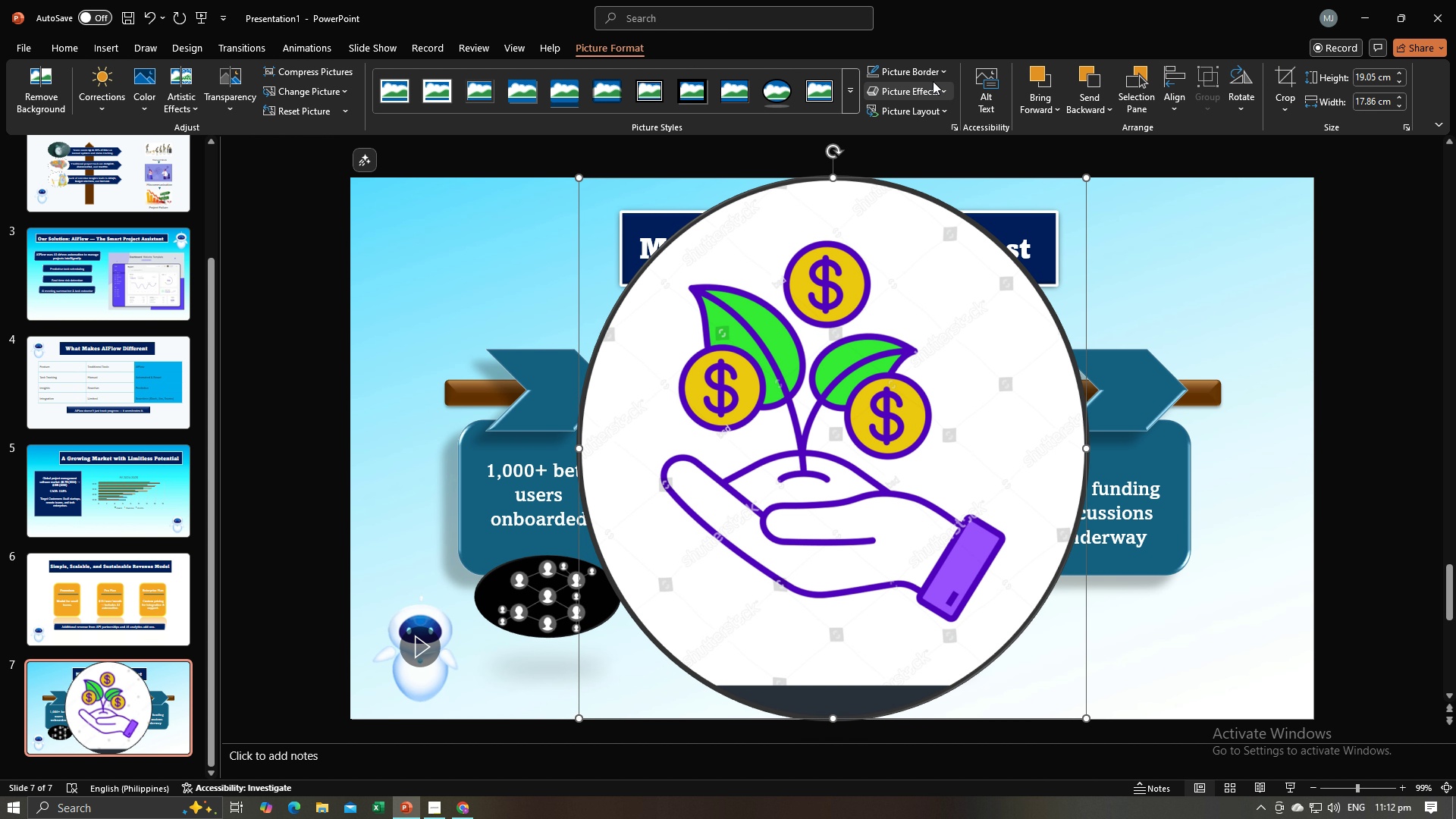 
left_click([937, 69])
 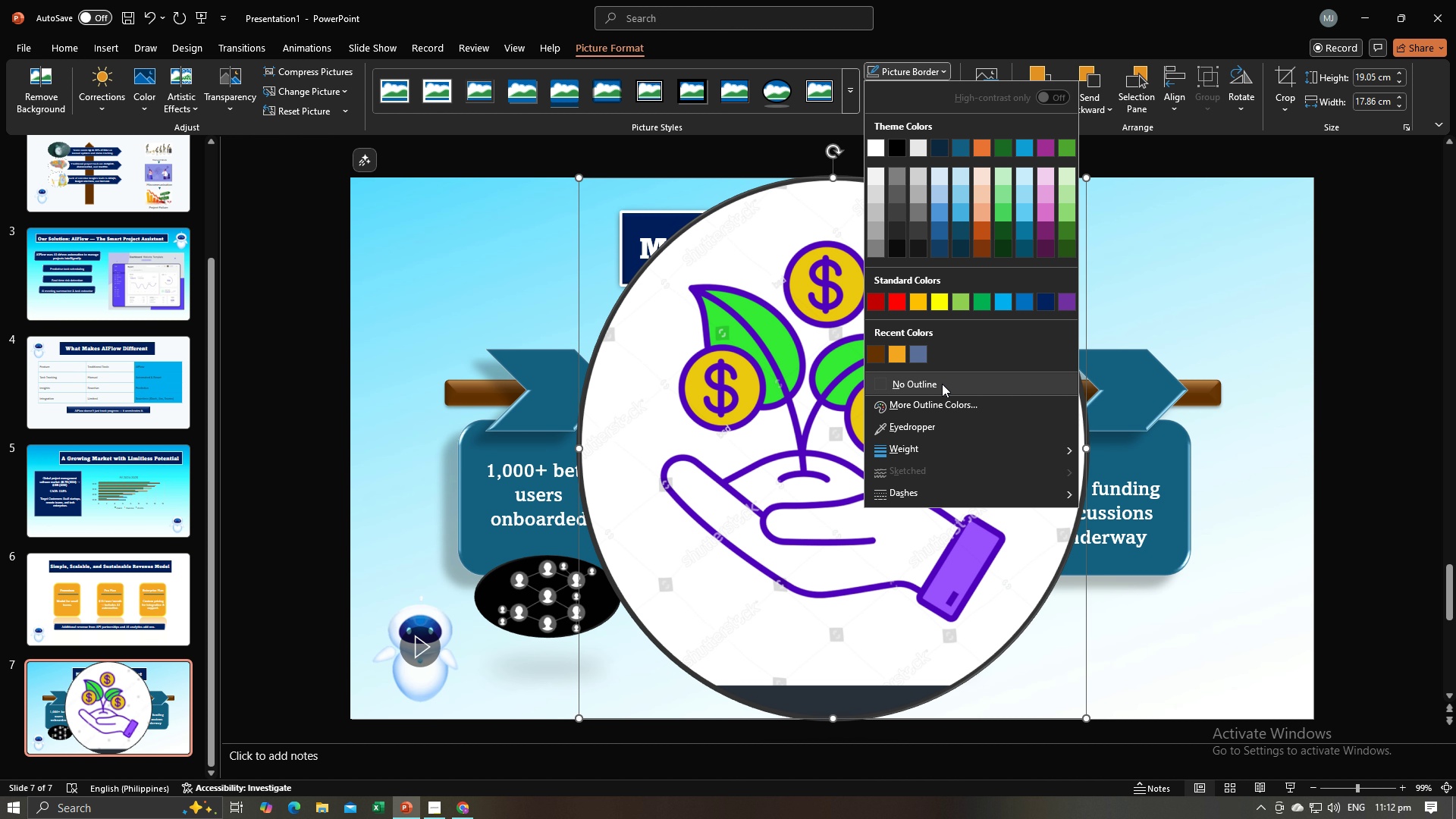 
left_click([942, 384])
 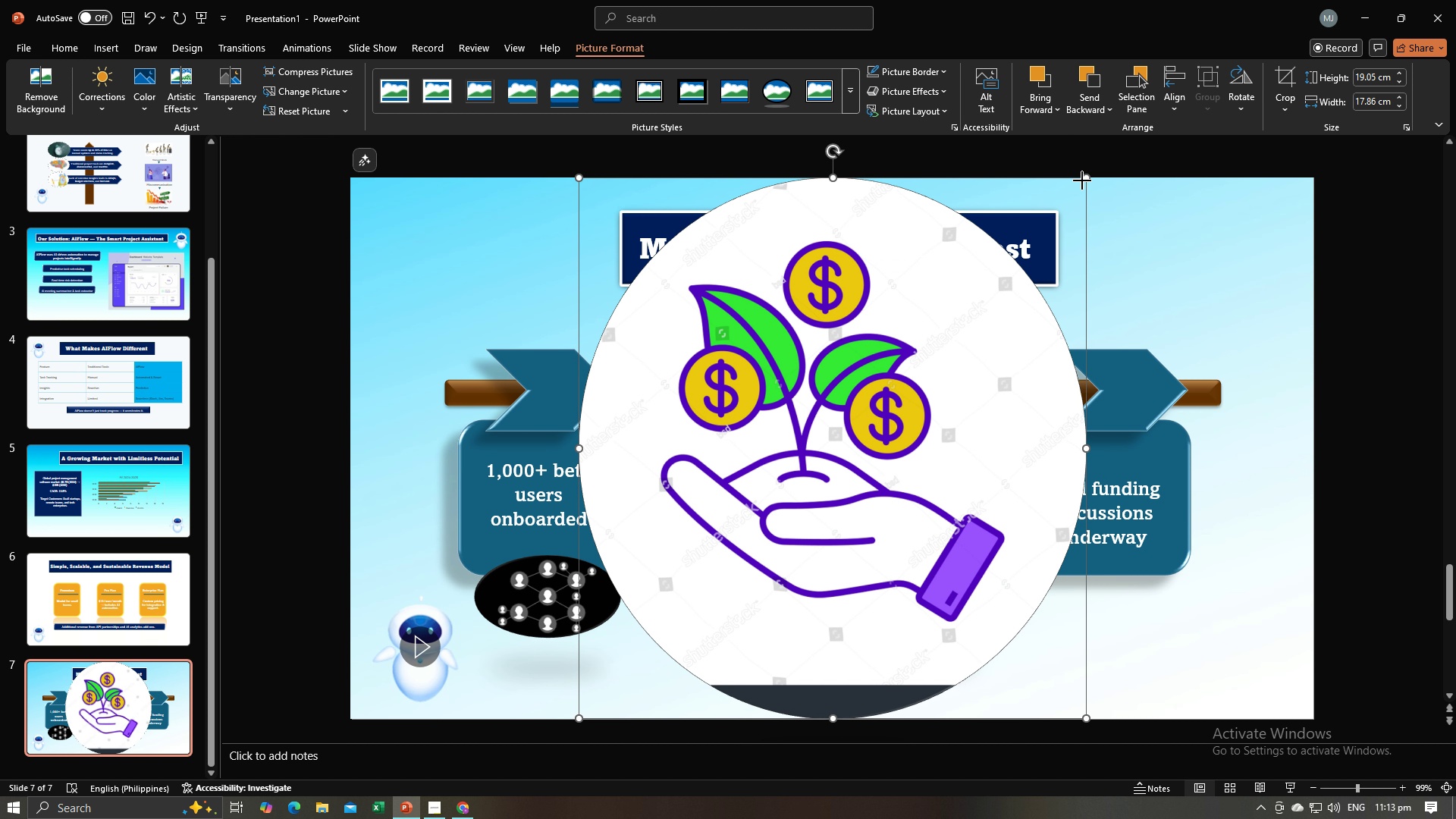 
left_click_drag(start_coordinate=[1081, 178], to_coordinate=[726, 607])
 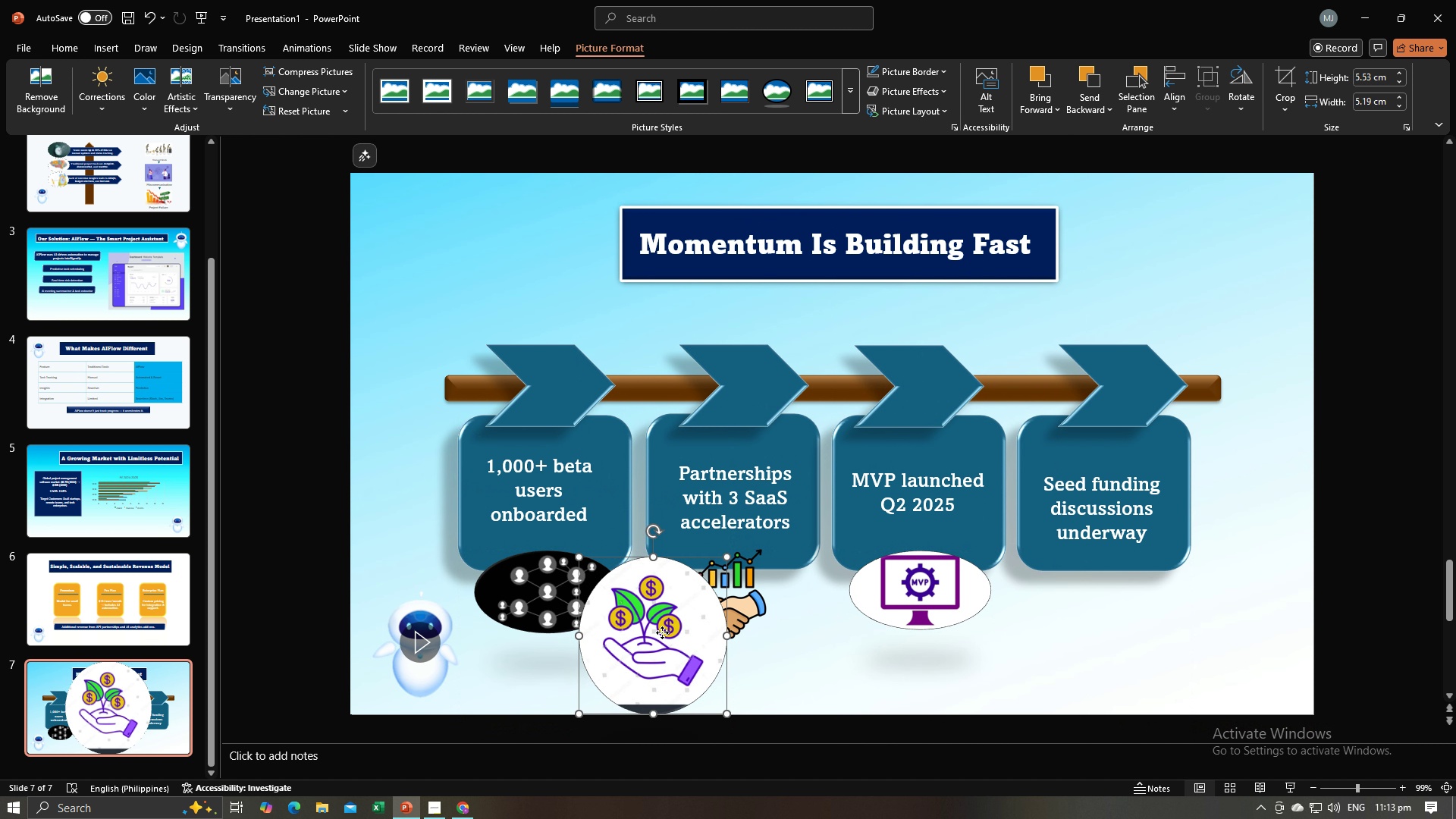 
left_click_drag(start_coordinate=[658, 632], to_coordinate=[1102, 621])
 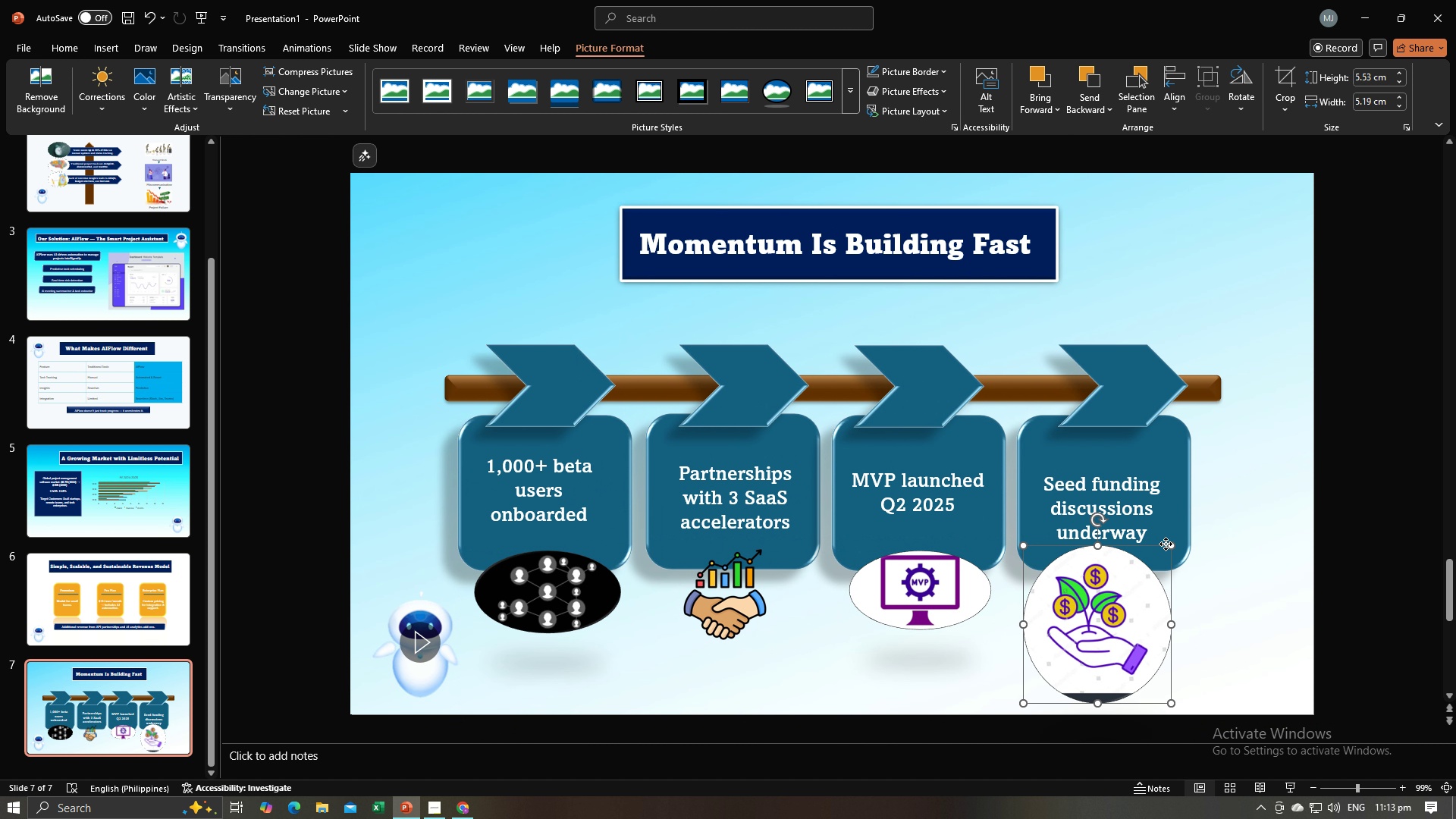 
left_click([1166, 544])
 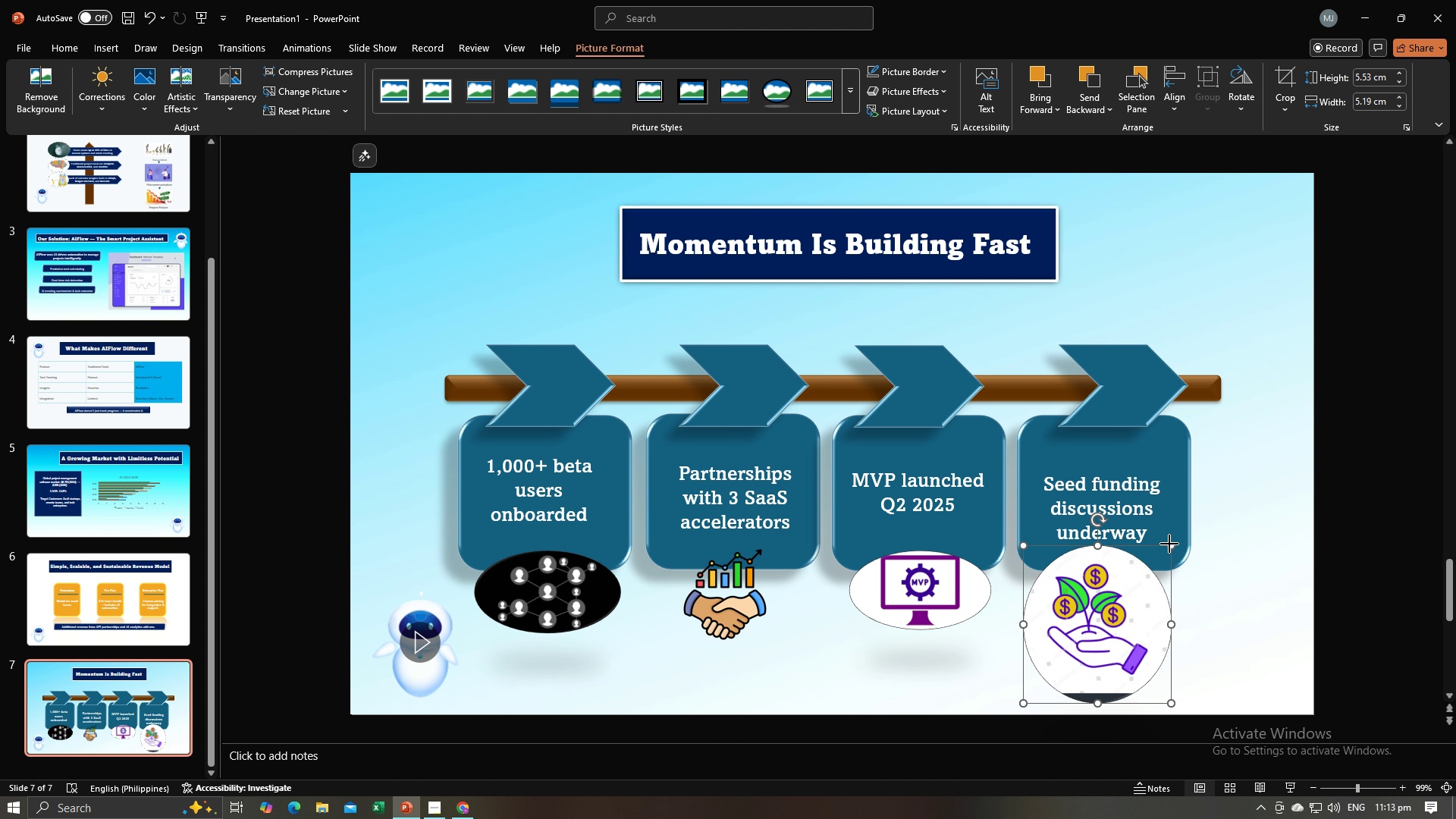 
left_click_drag(start_coordinate=[1169, 544], to_coordinate=[1106, 632])
 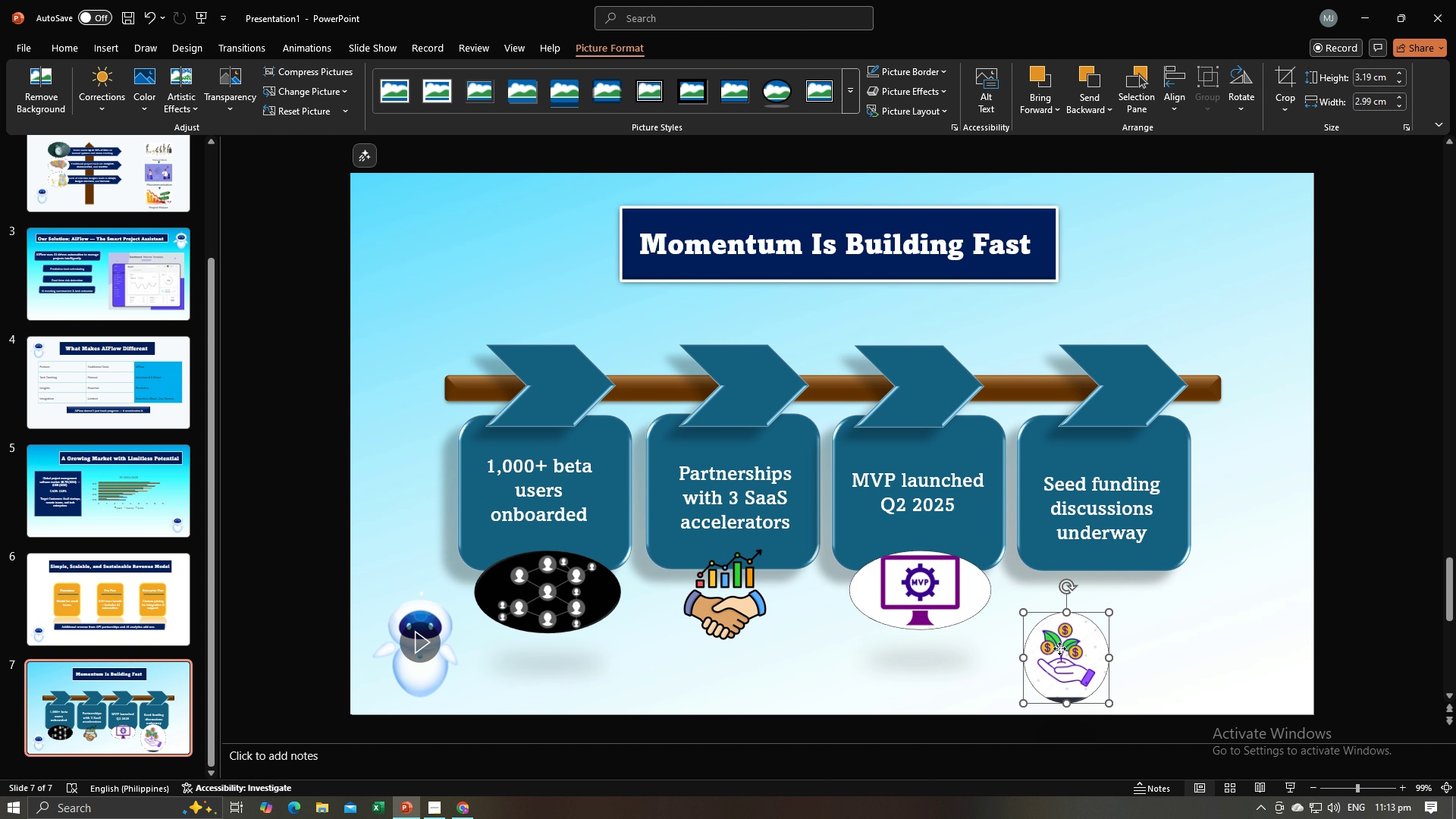 
left_click_drag(start_coordinate=[1056, 652], to_coordinate=[1096, 604])
 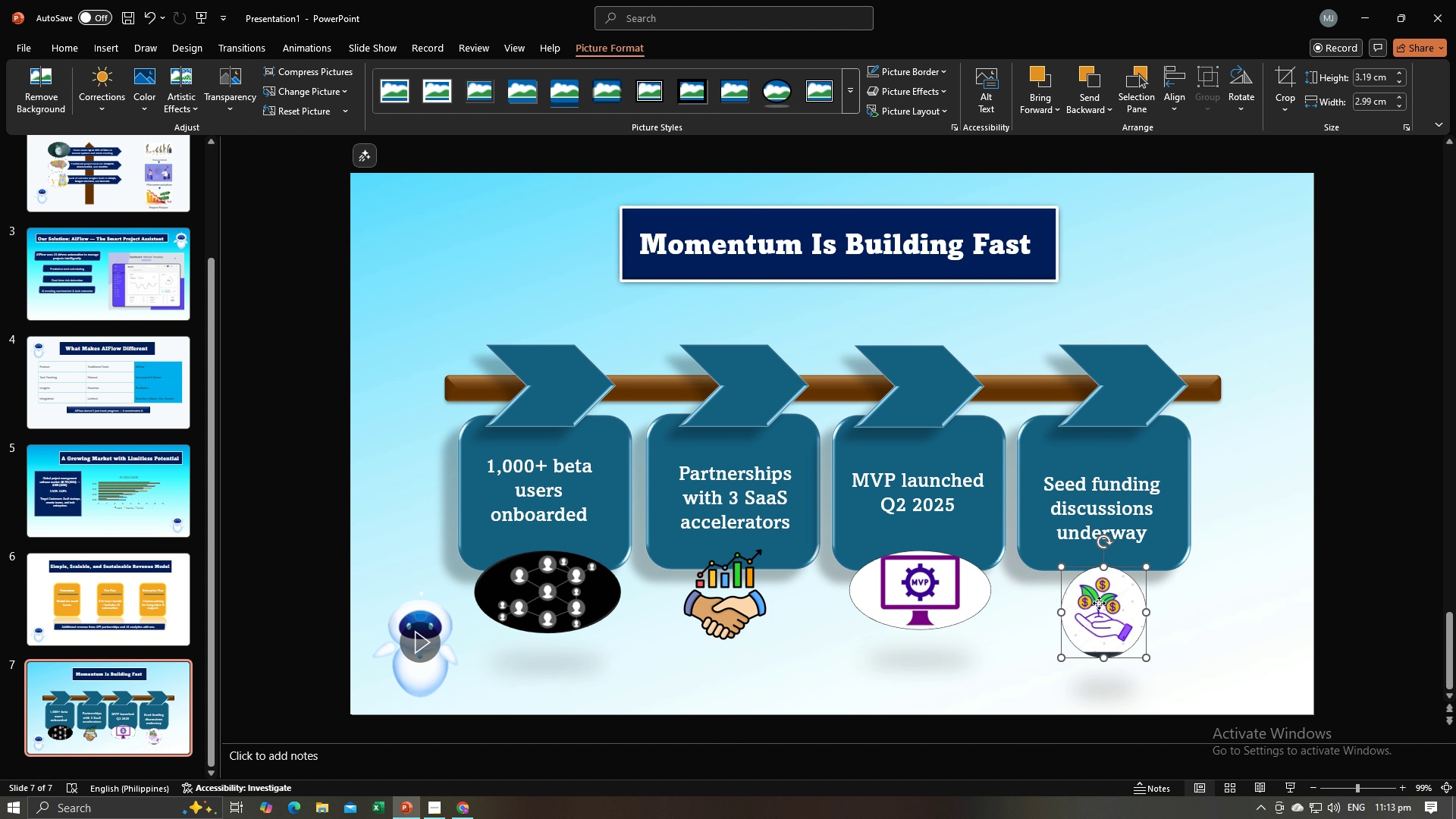 
left_click_drag(start_coordinate=[1099, 603], to_coordinate=[1100, 584])
 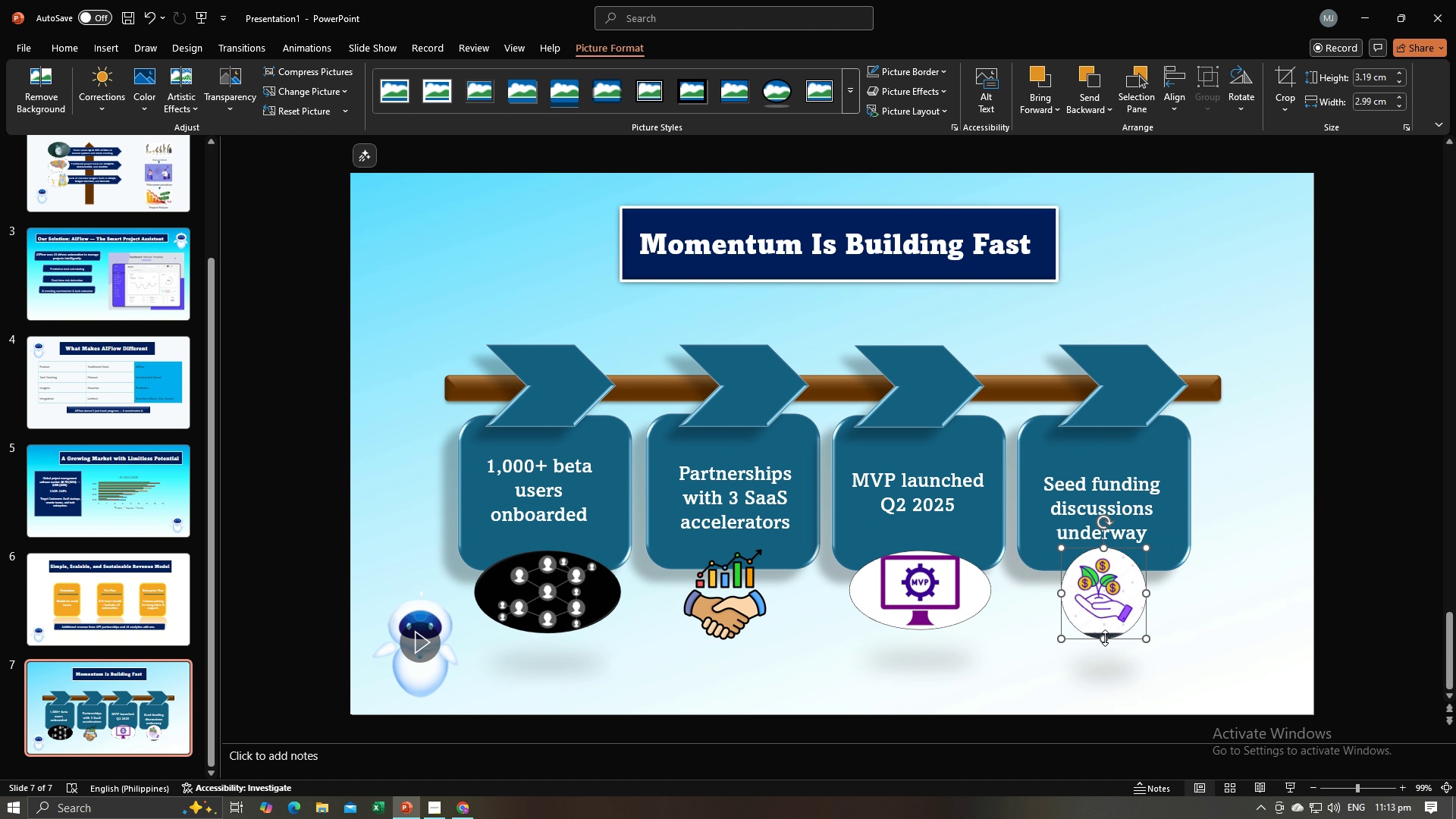 
left_click_drag(start_coordinate=[1105, 638], to_coordinate=[1105, 633])
 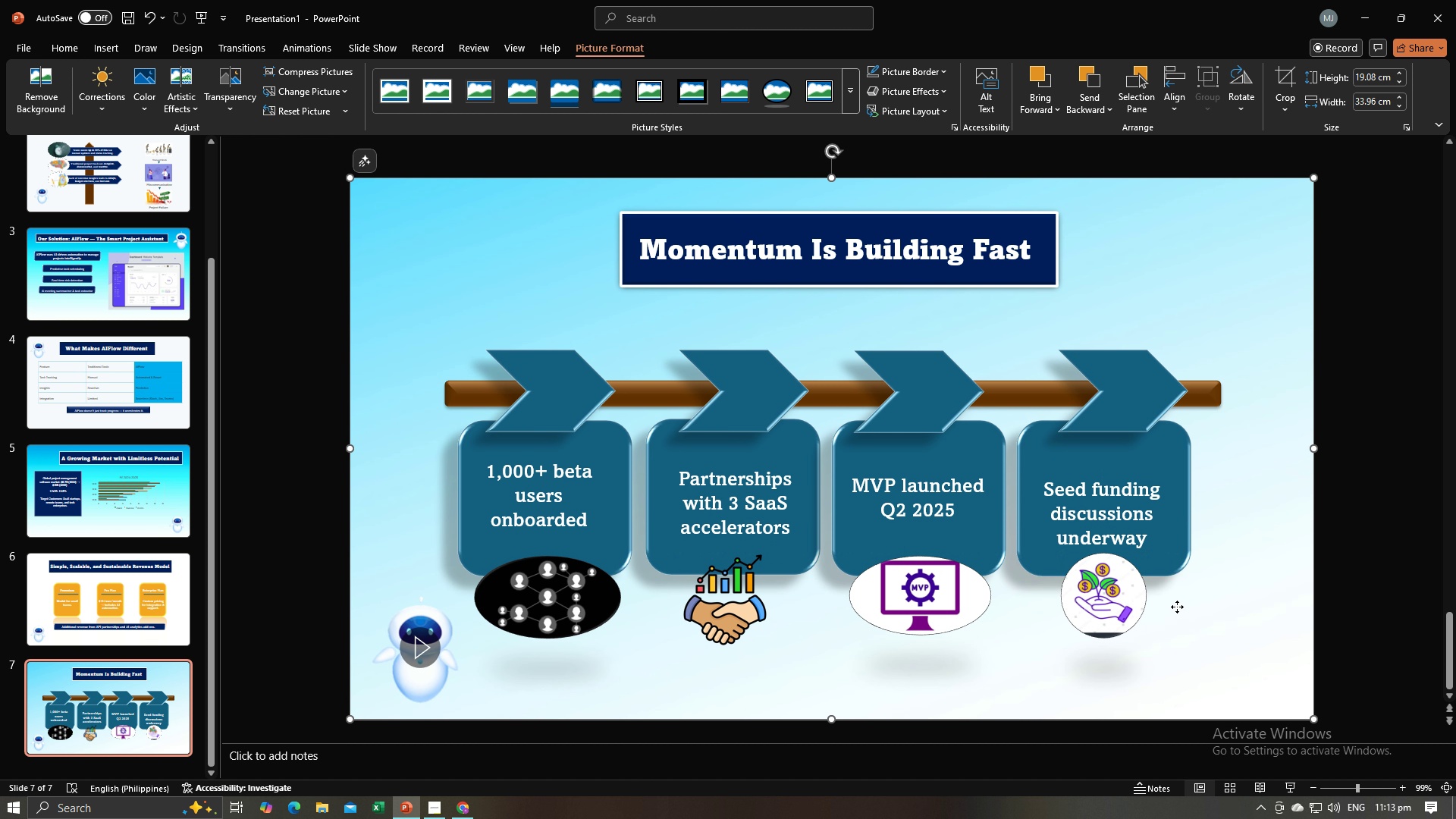 
left_click([1177, 607])
 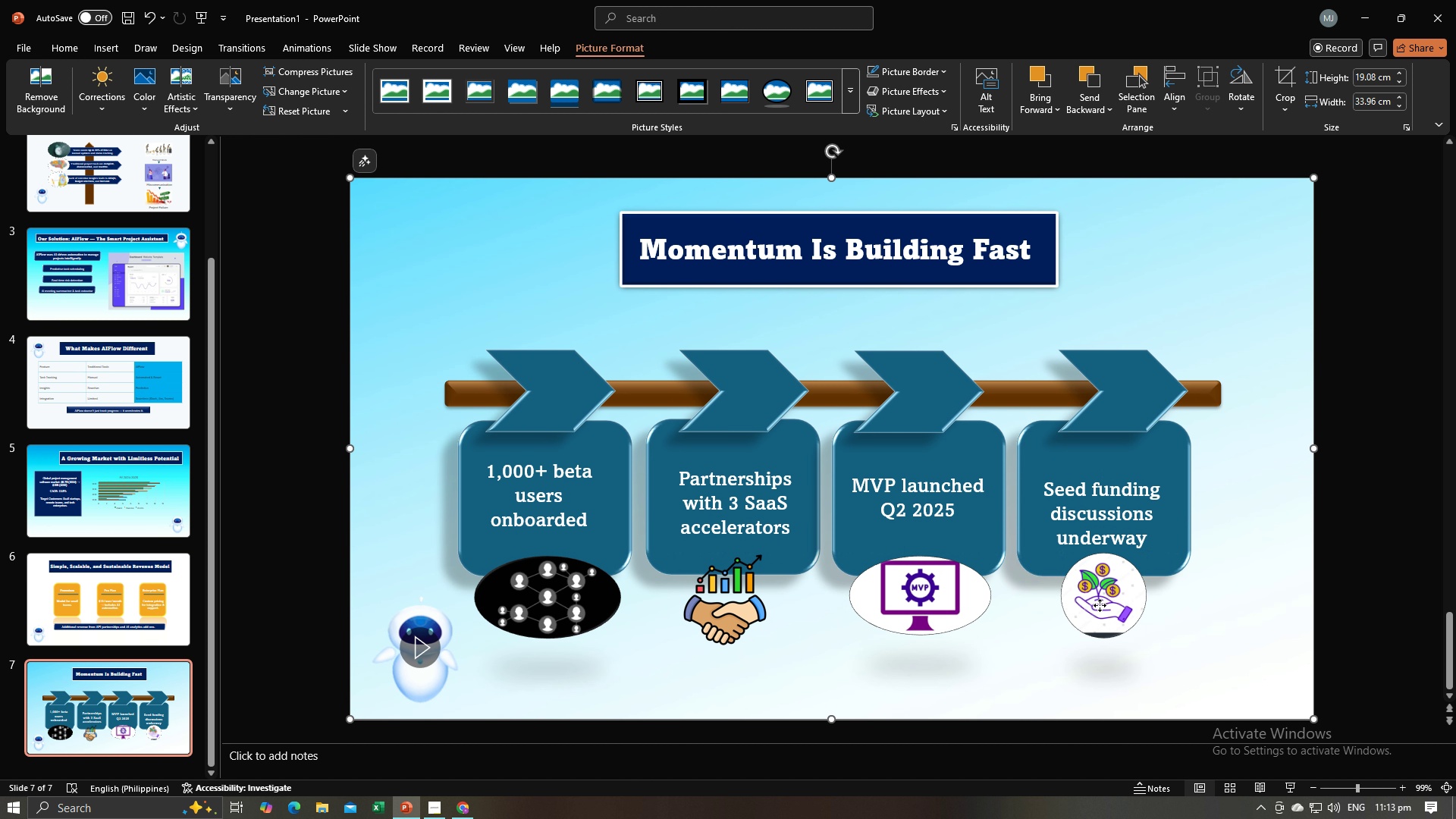 
left_click_drag(start_coordinate=[1100, 605], to_coordinate=[1108, 603])
 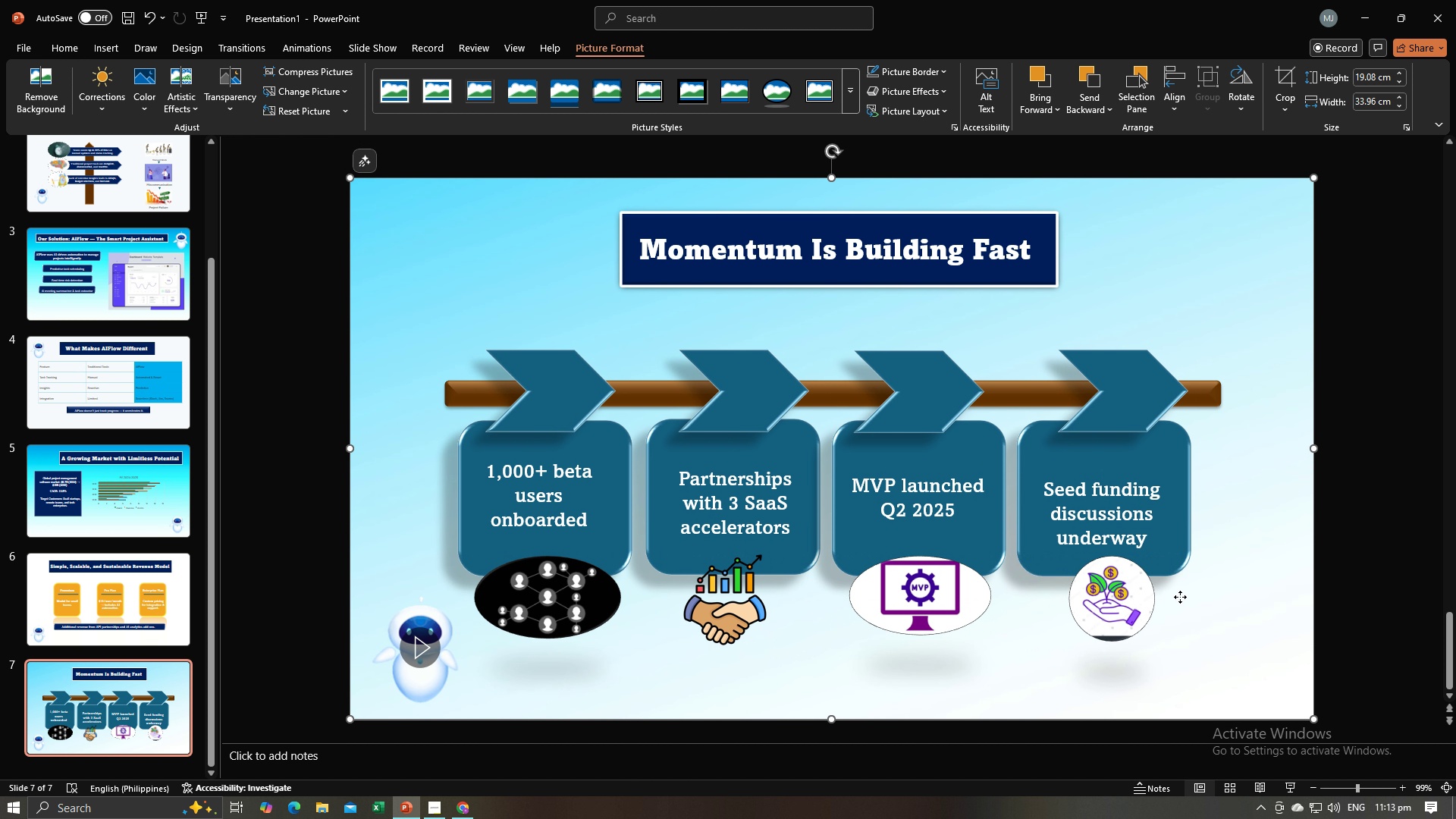 
left_click([1180, 597])
 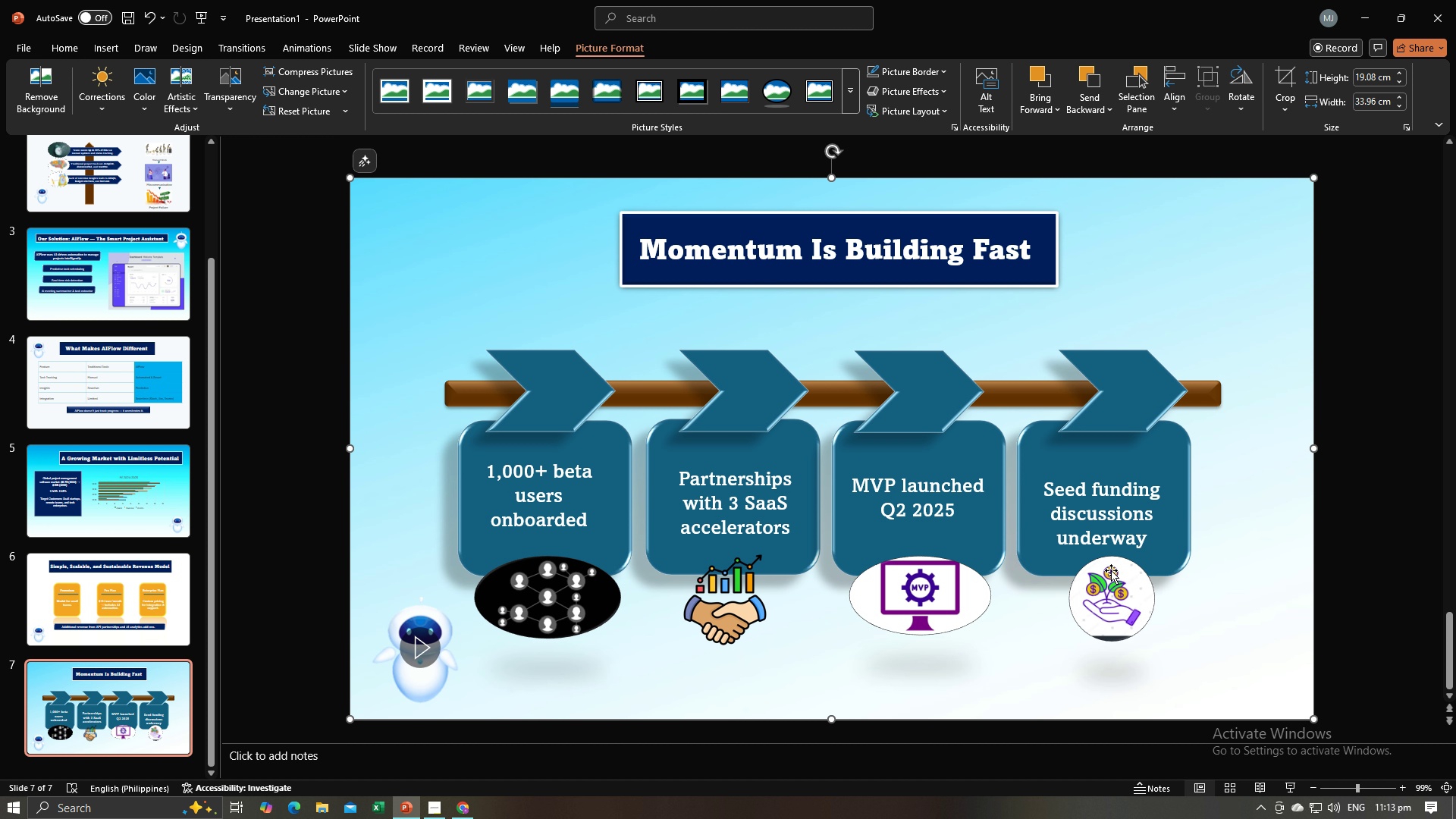 
left_click([168, 690])
 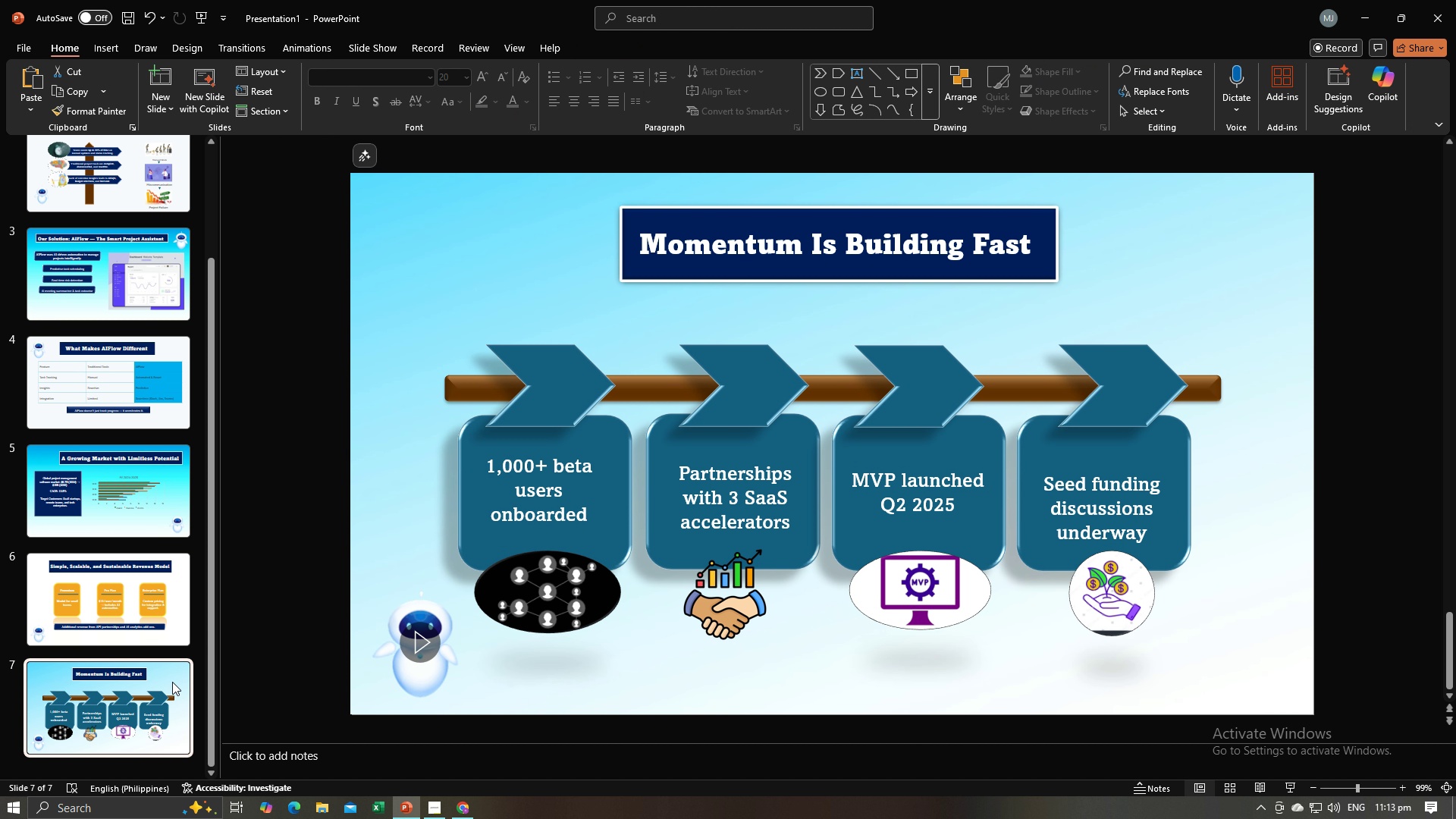 
key(Control+C)
 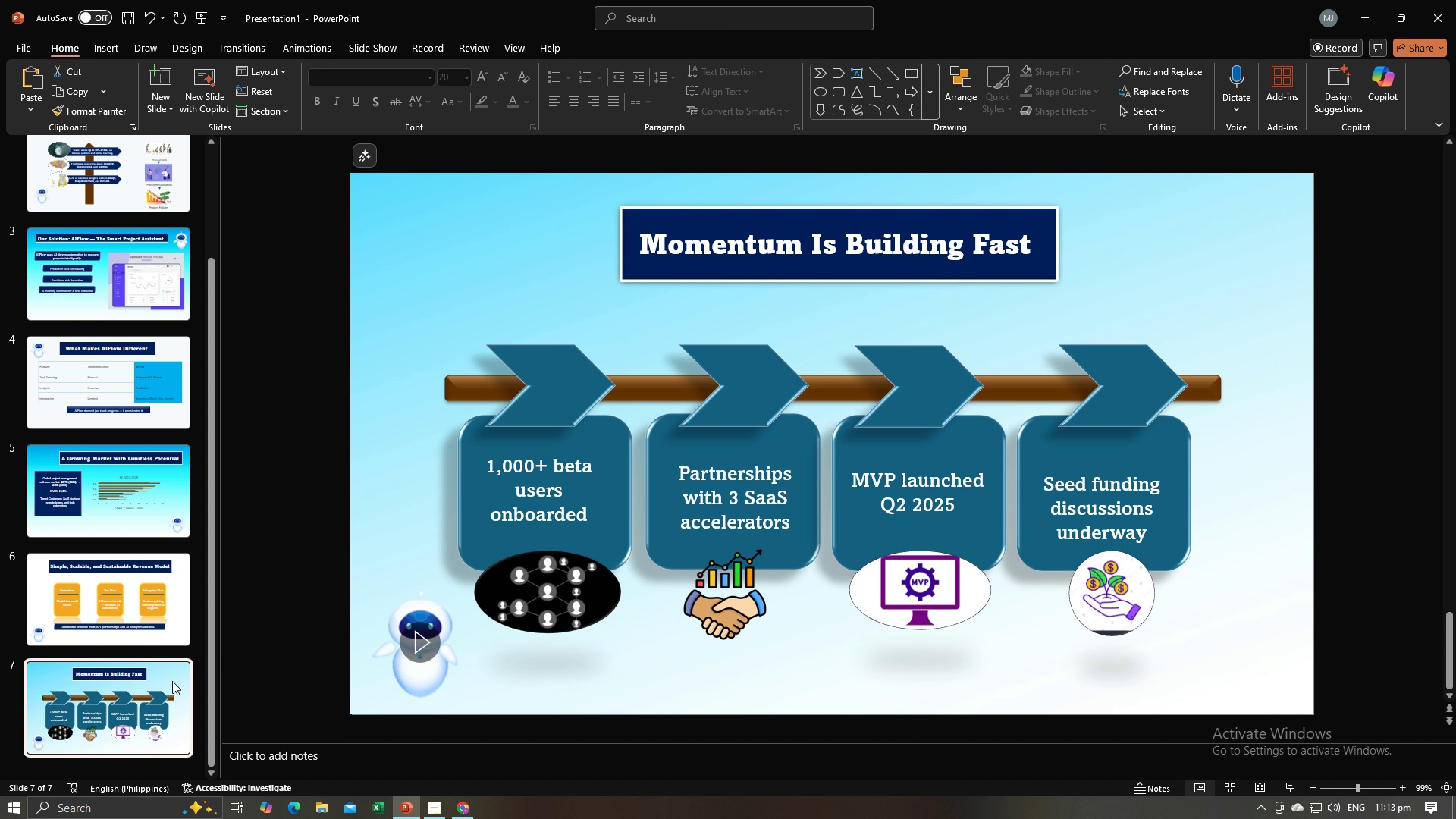 
key(Control+V)
 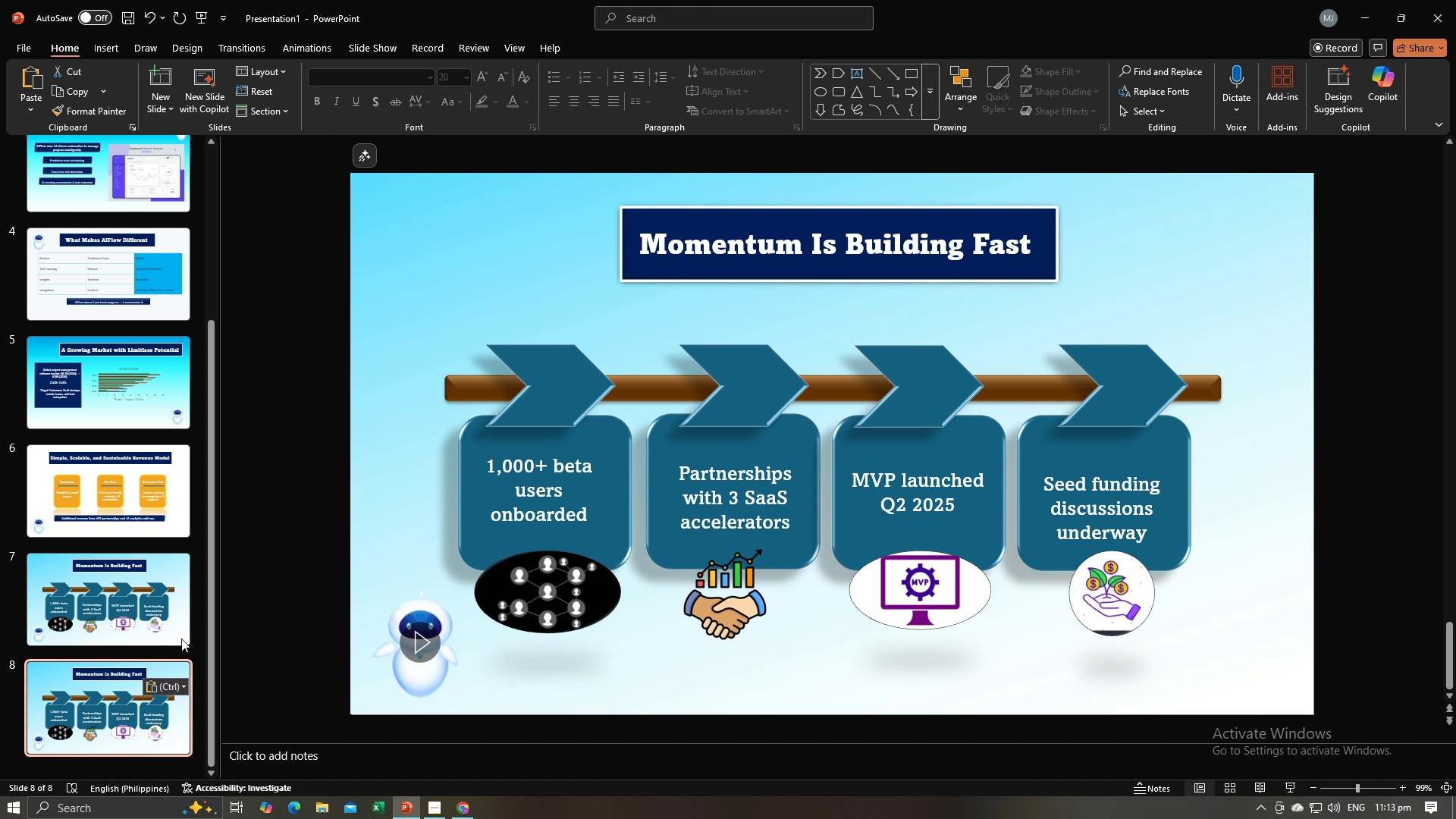 
key(Alt+AltLeft)
 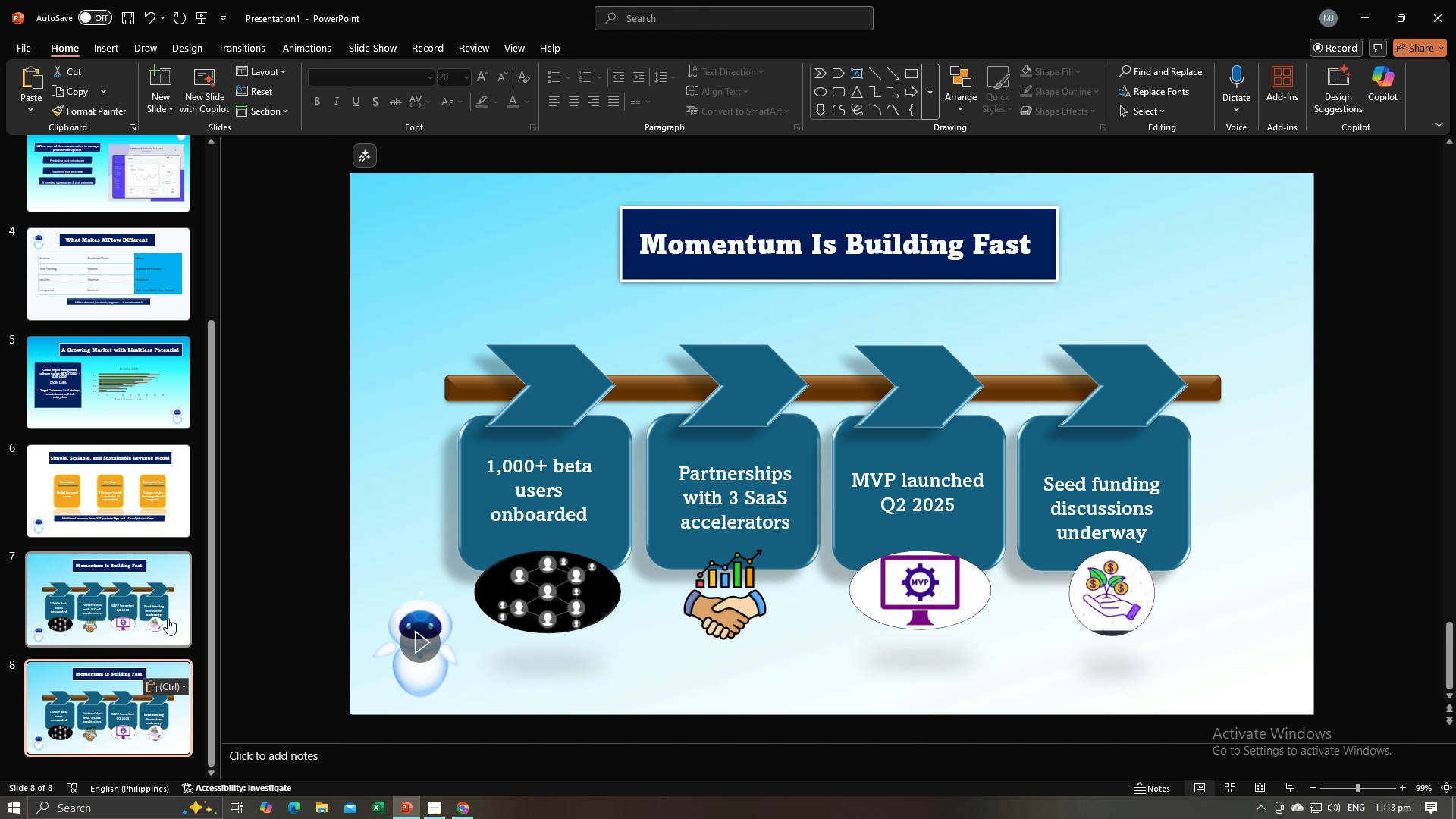 
key(Alt+Tab)
 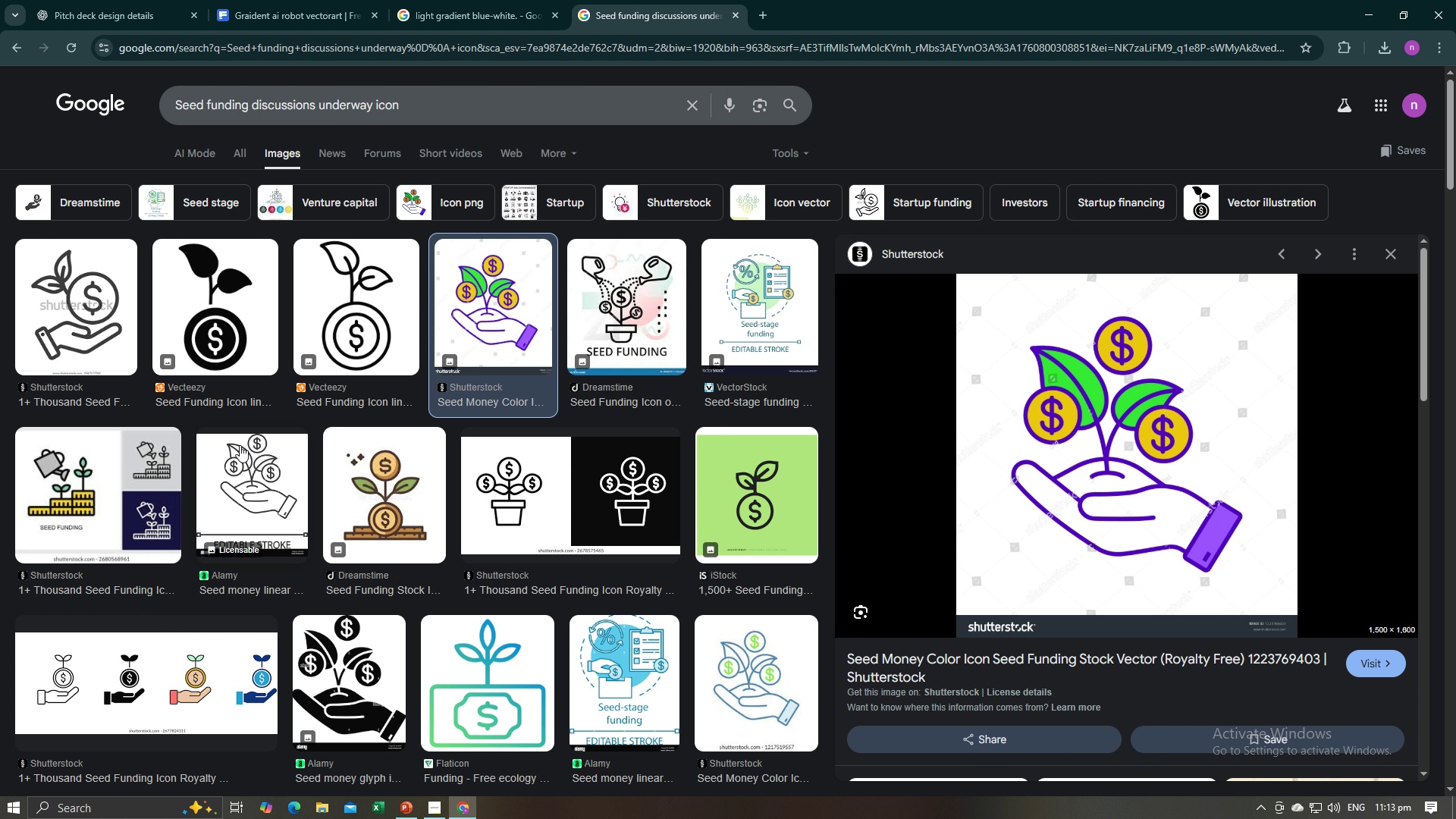 
key(Alt+Tab)
 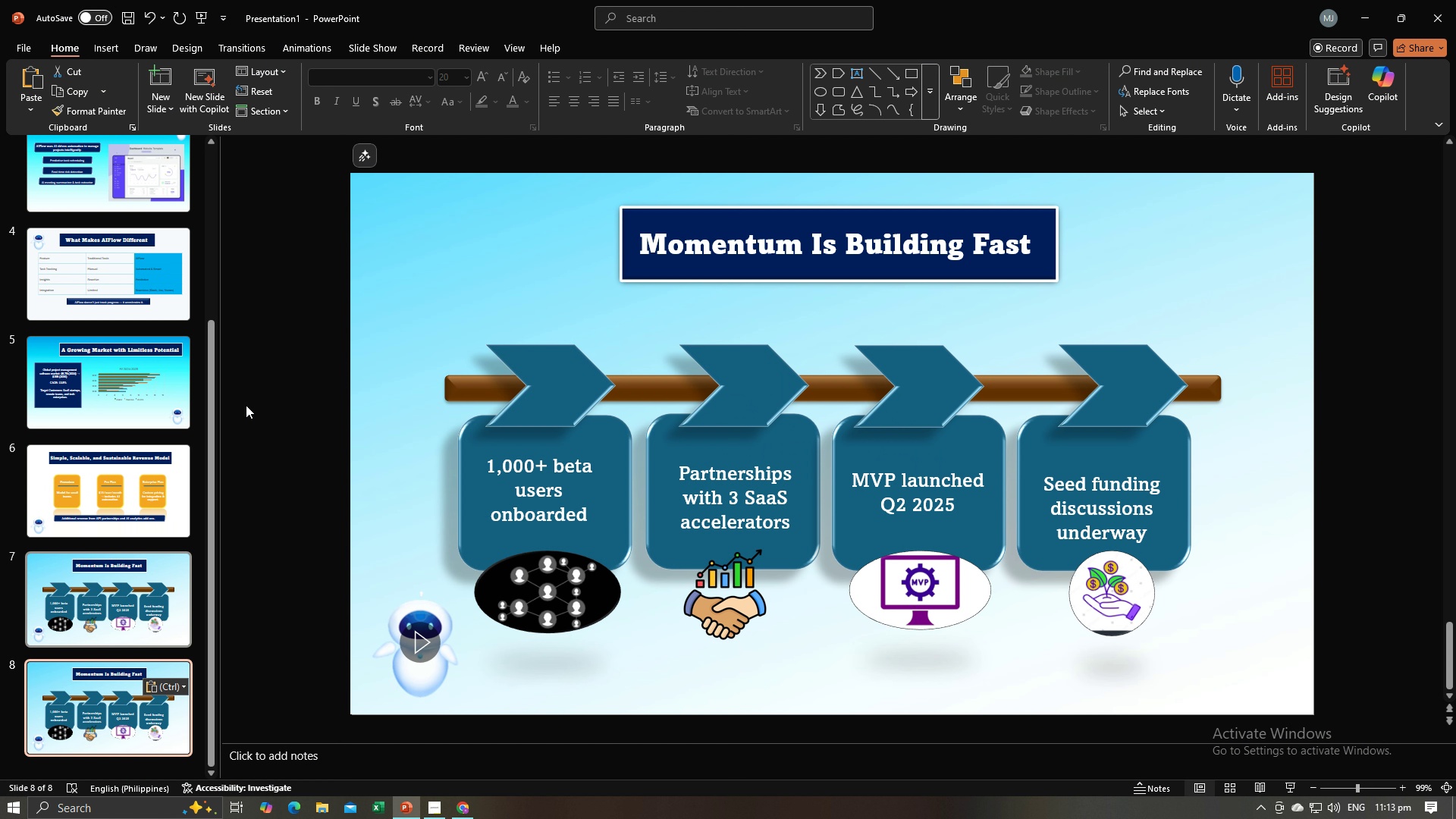 
key(Alt+AltLeft)
 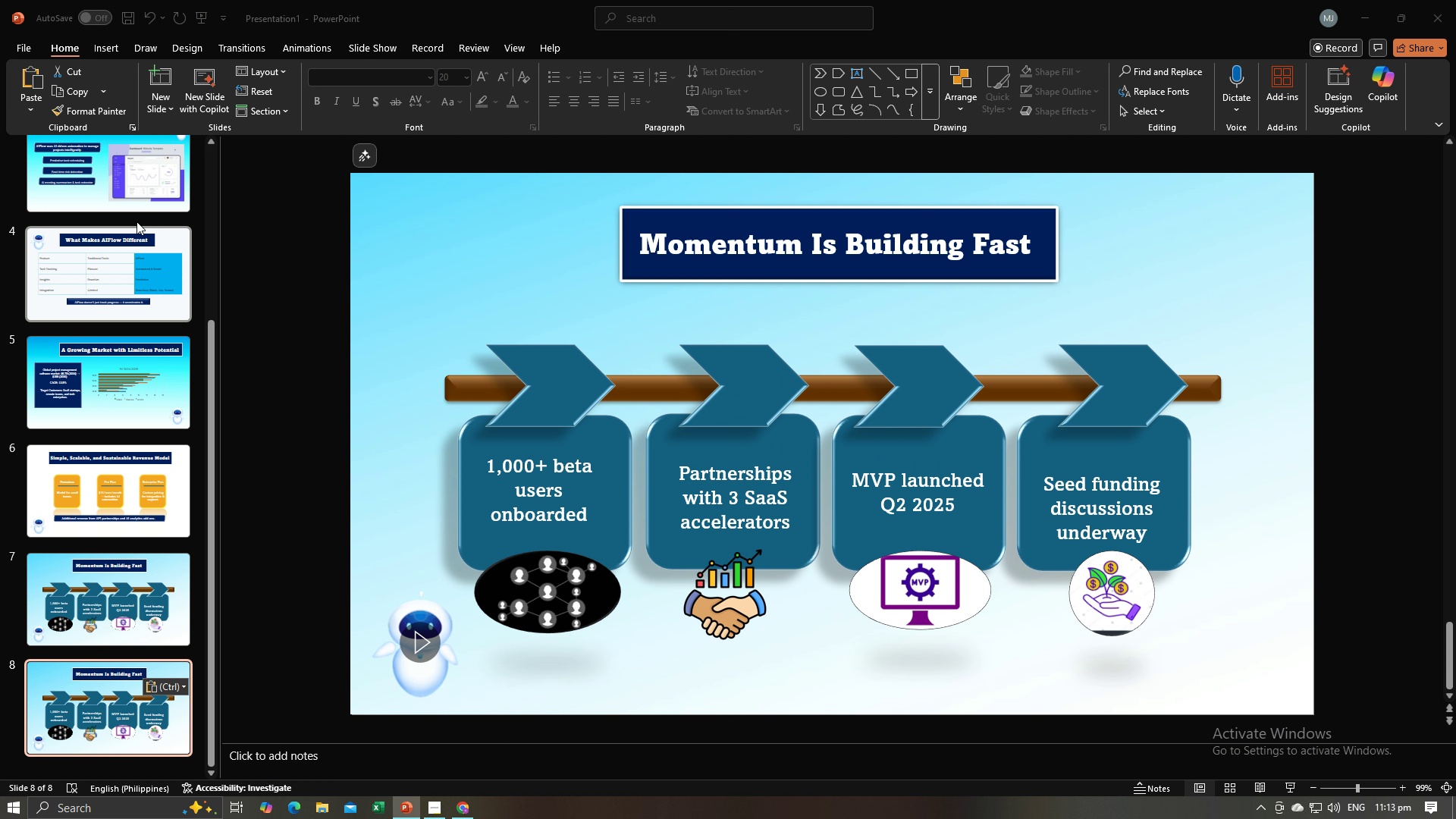 
key(Alt+Tab)
 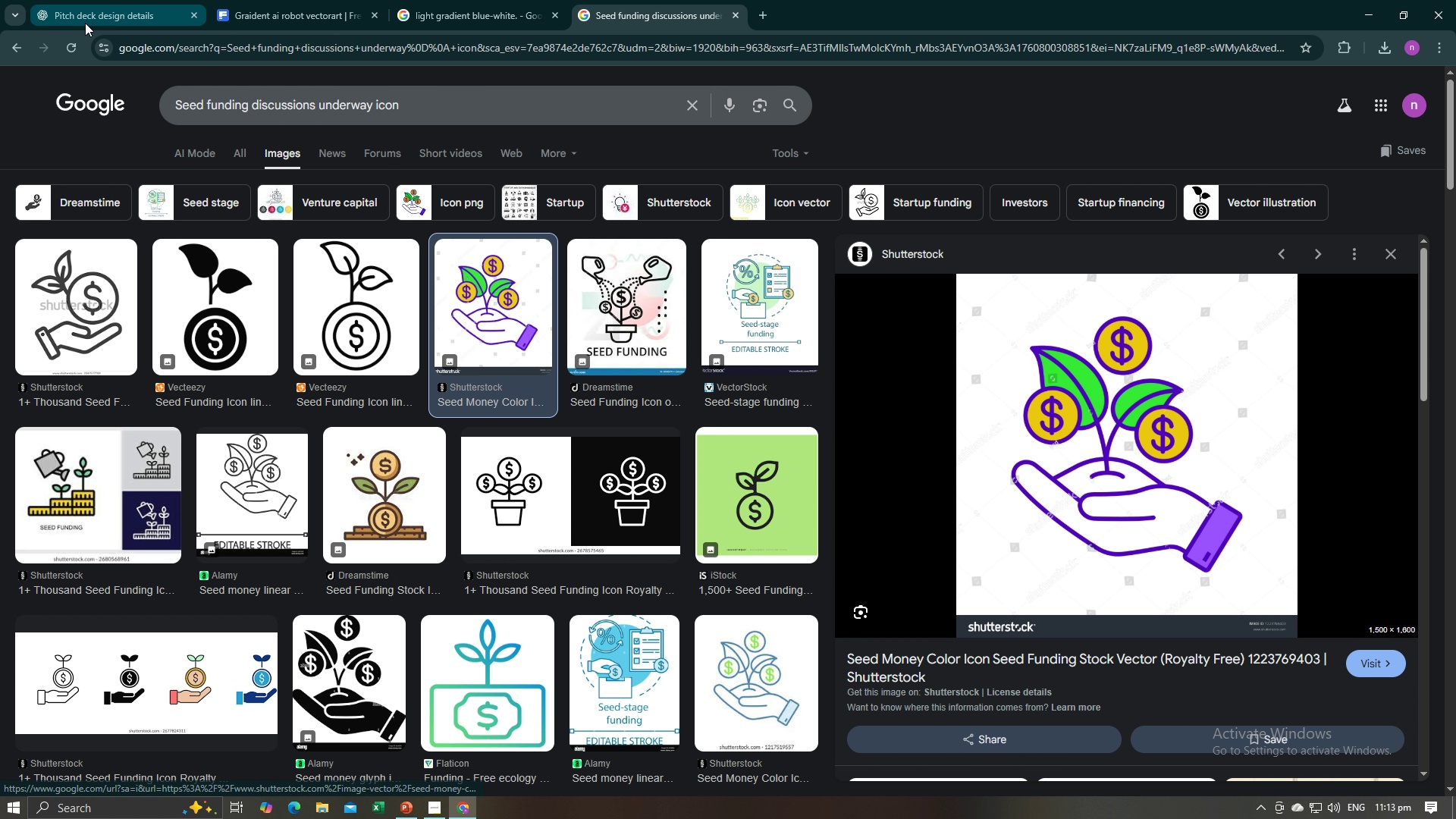 
left_click([85, 23])
 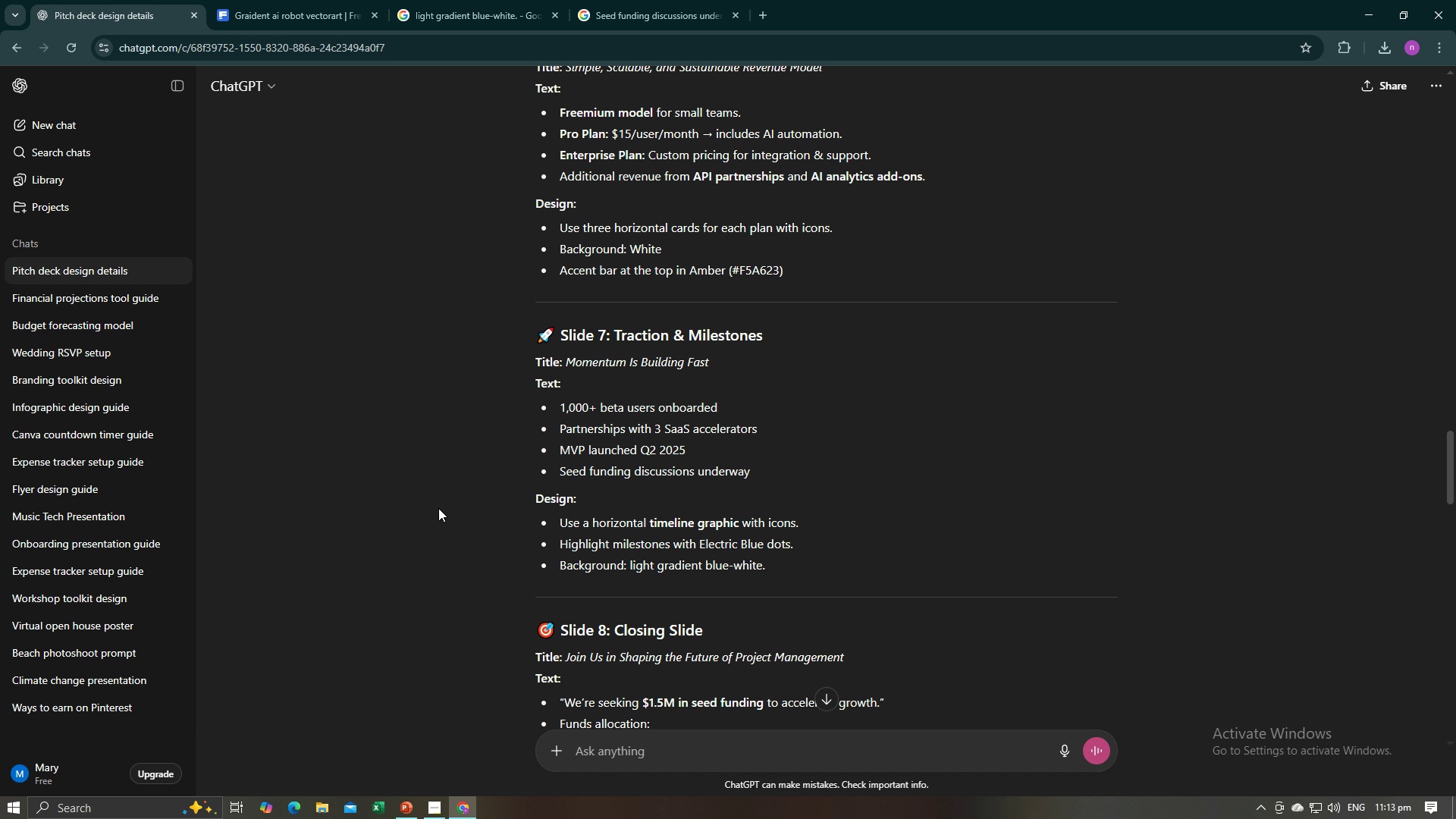 
scroll: coordinate [438, 508], scroll_direction: down, amount: 2.0
 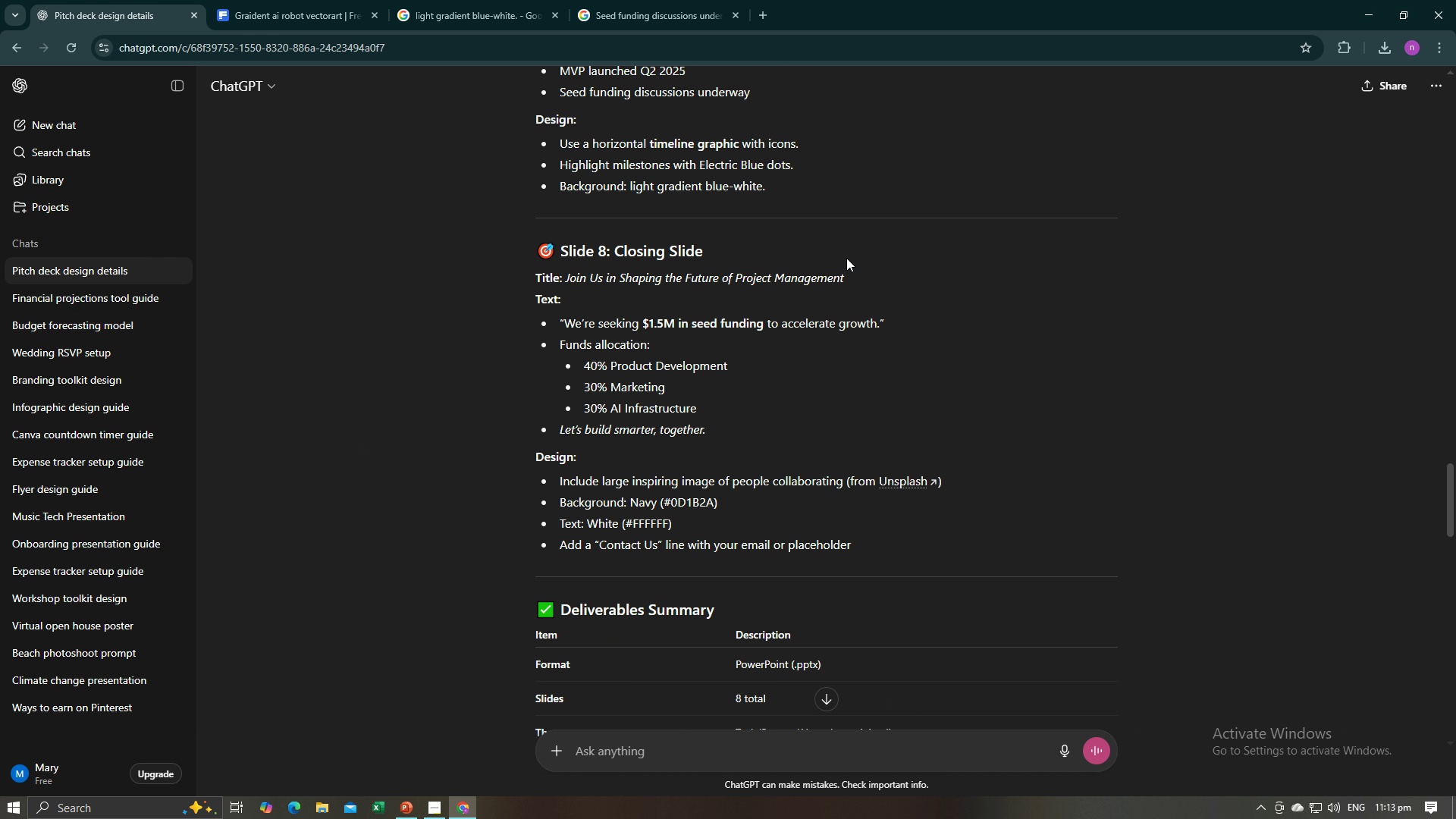 
left_click_drag(start_coordinate=[855, 281], to_coordinate=[566, 278])
 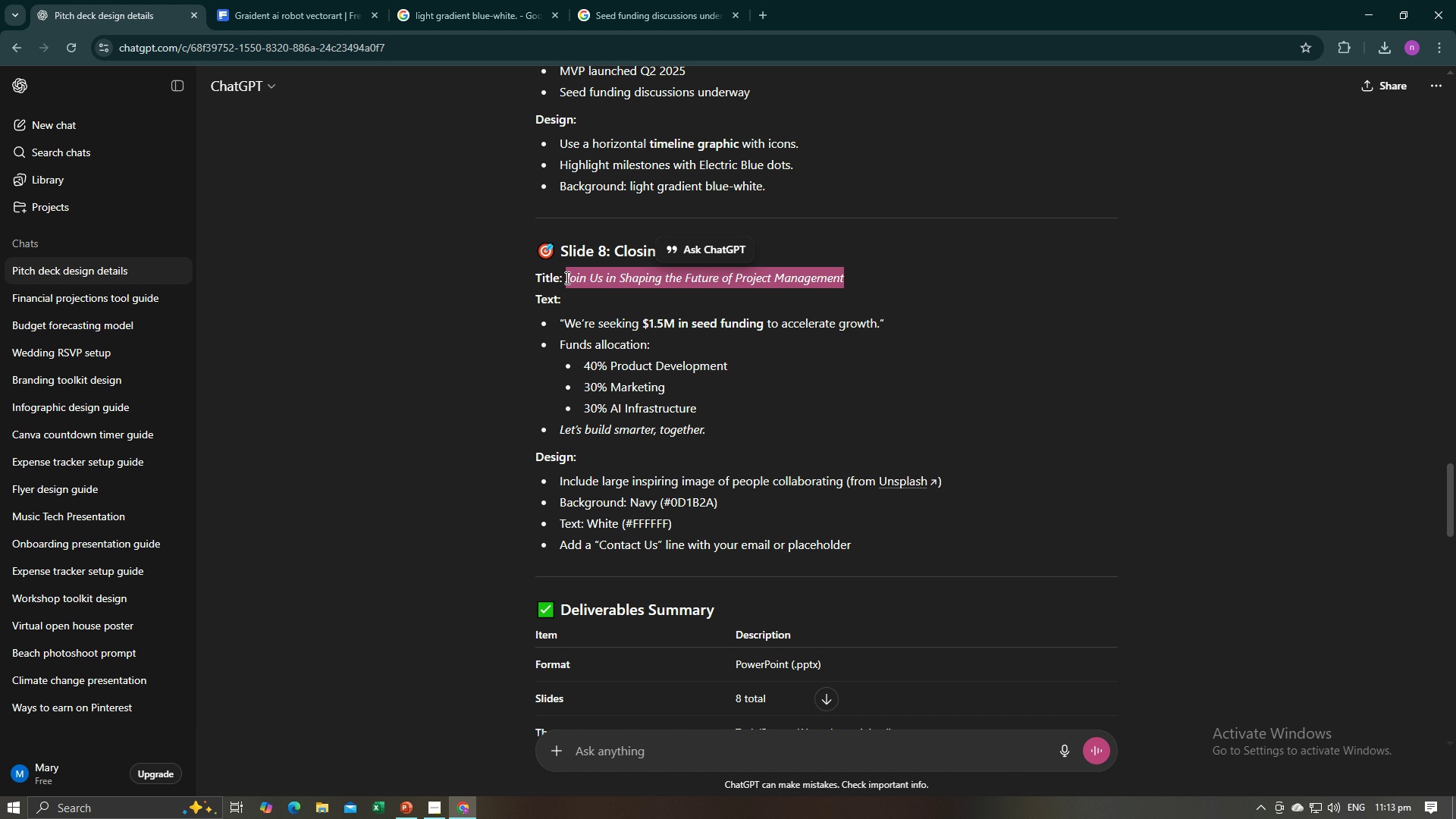 
key(Control+C)
 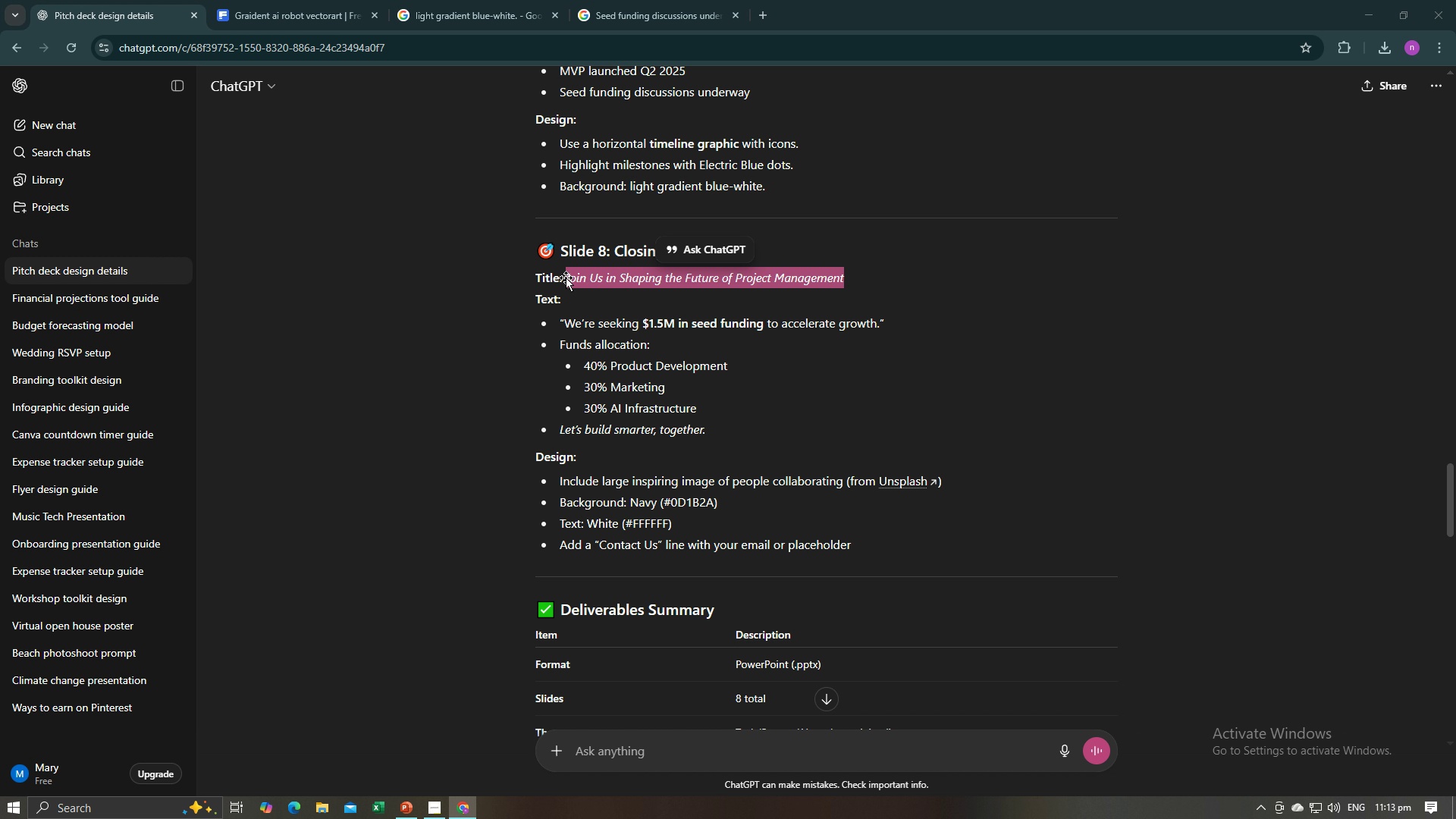 
key(Alt+AltLeft)
 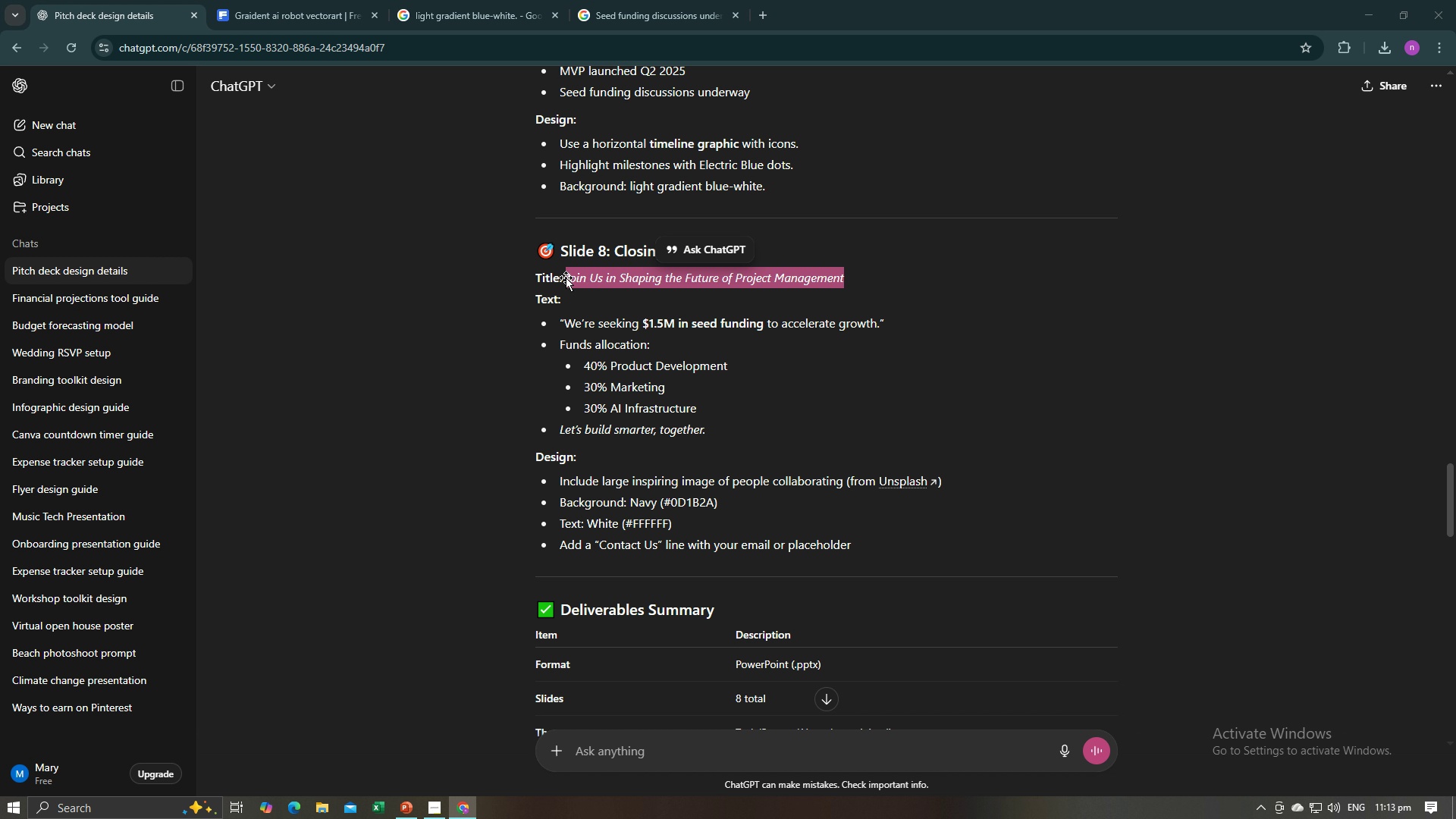 
key(Alt+Tab)
 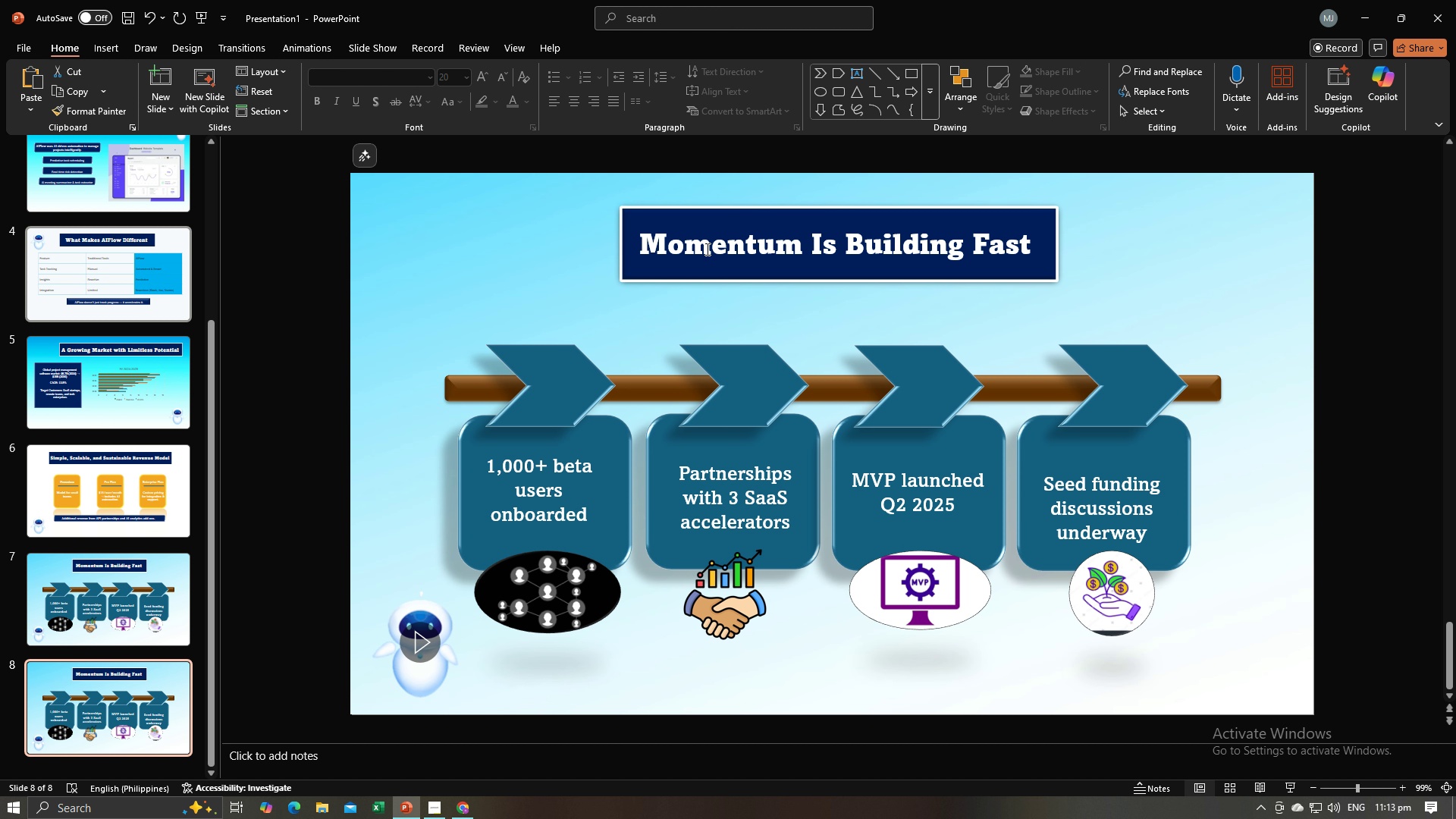 
left_click([706, 249])
 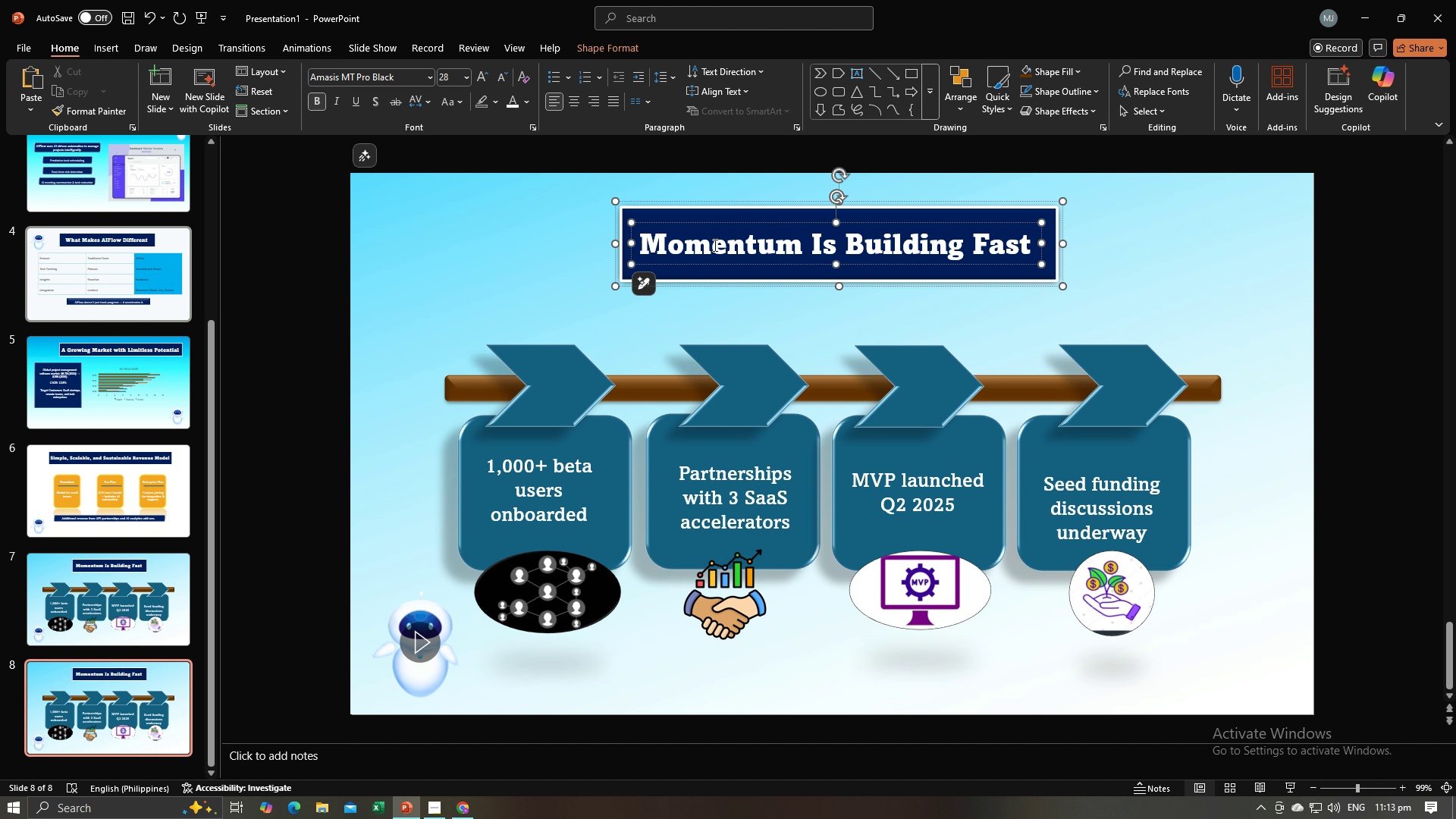 
key(Control+A)
 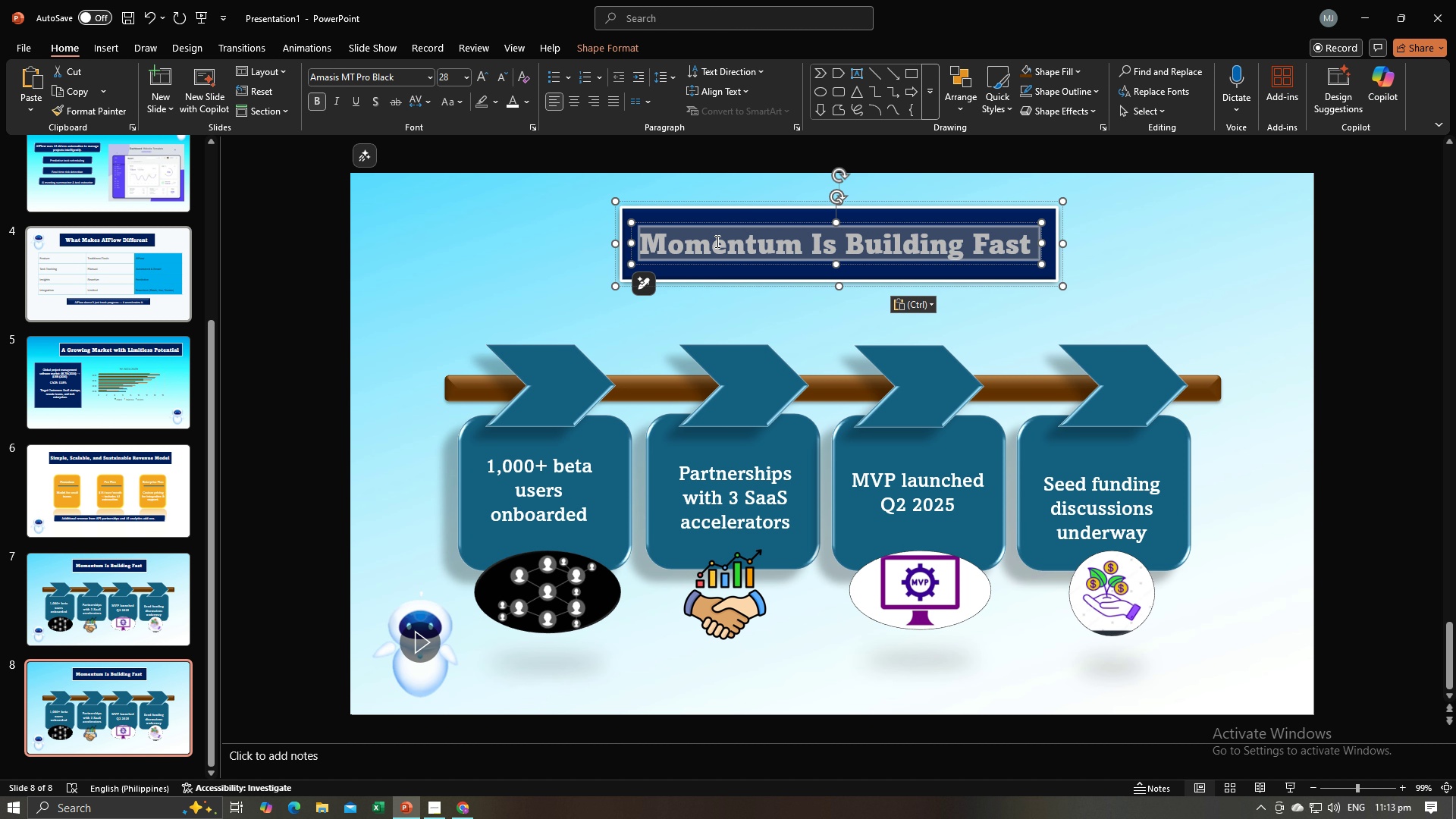 
key(Control+V)
 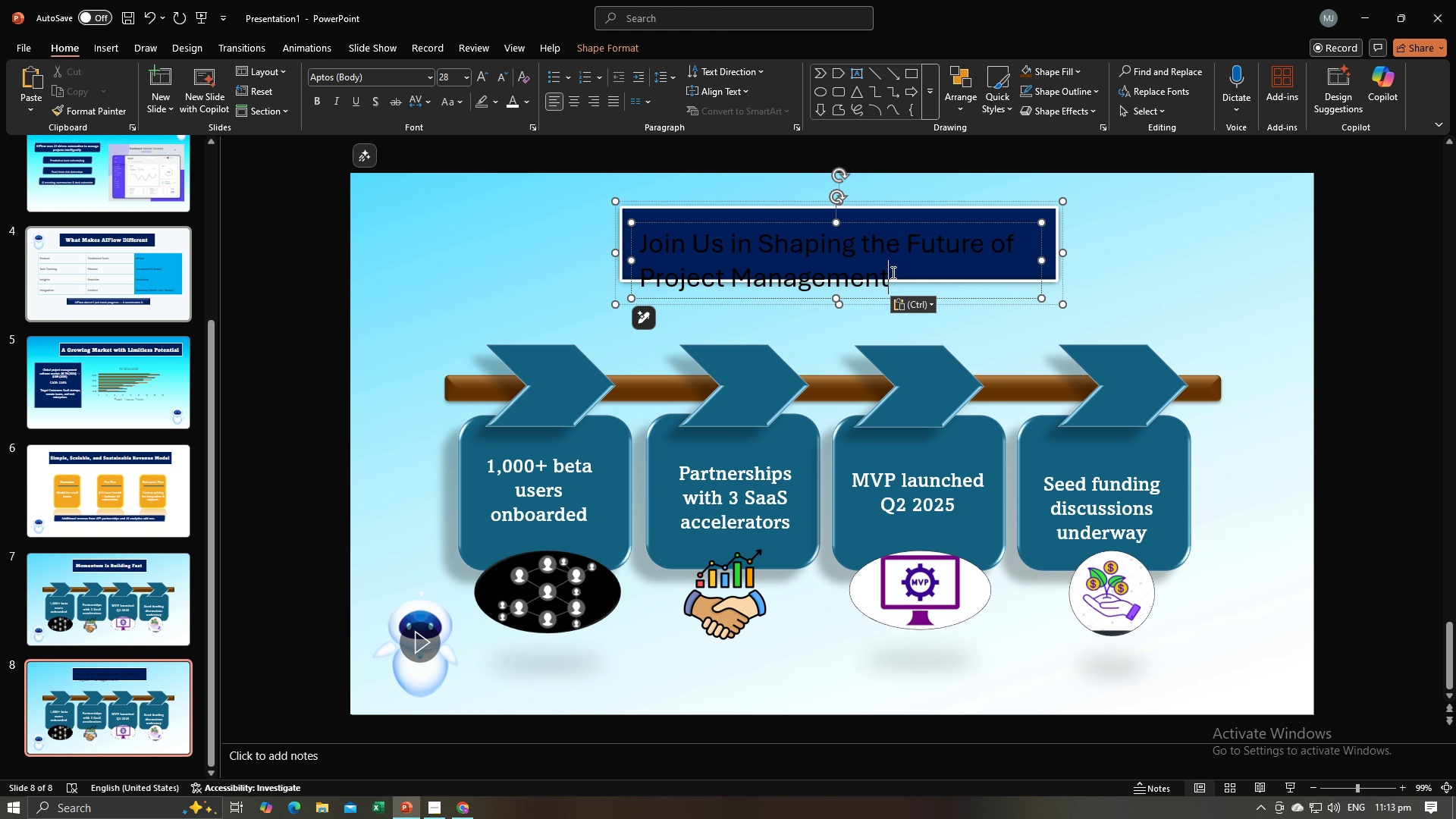 
left_click_drag(start_coordinate=[896, 275], to_coordinate=[657, 242])
 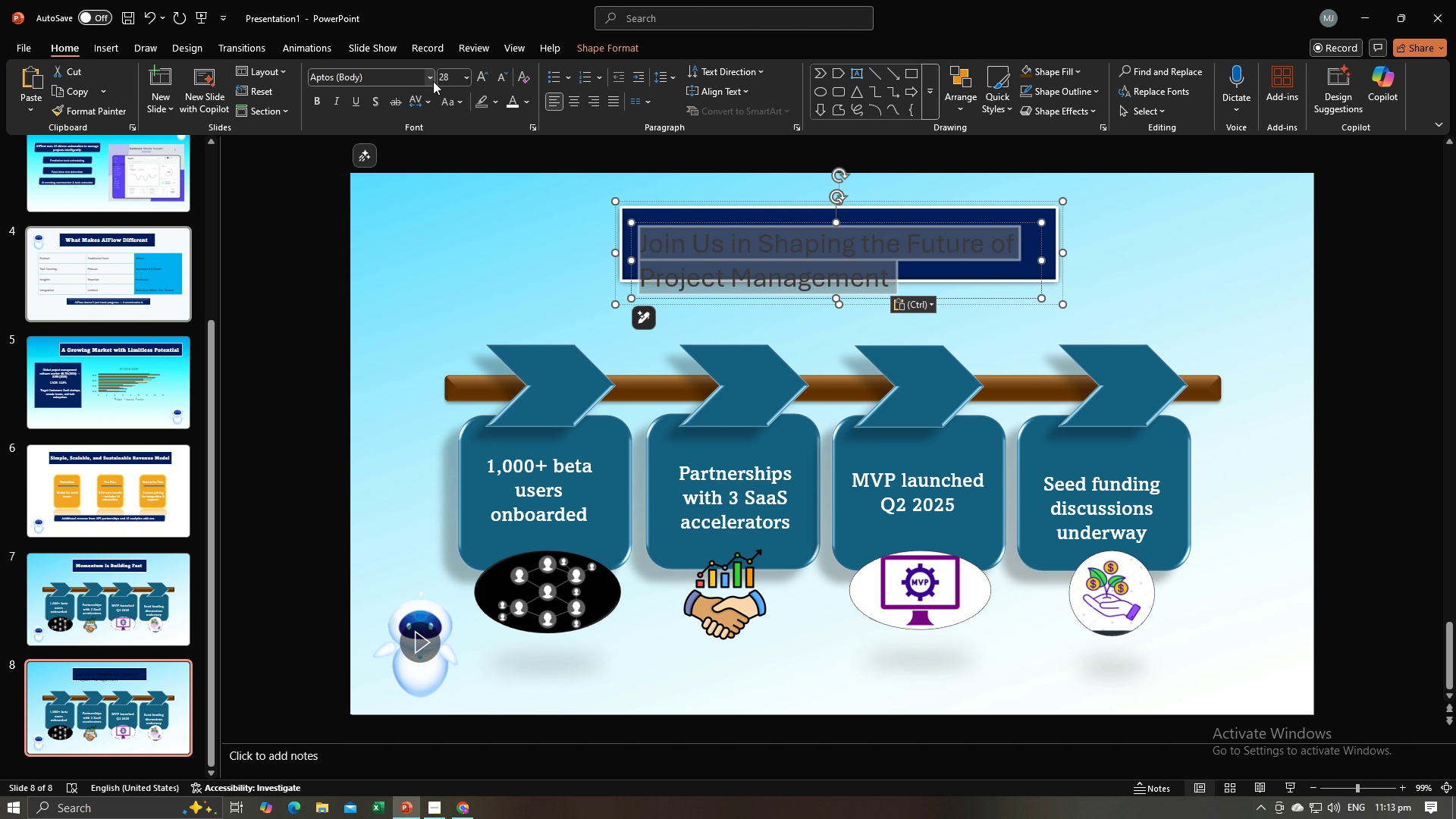 
left_click([432, 81])
 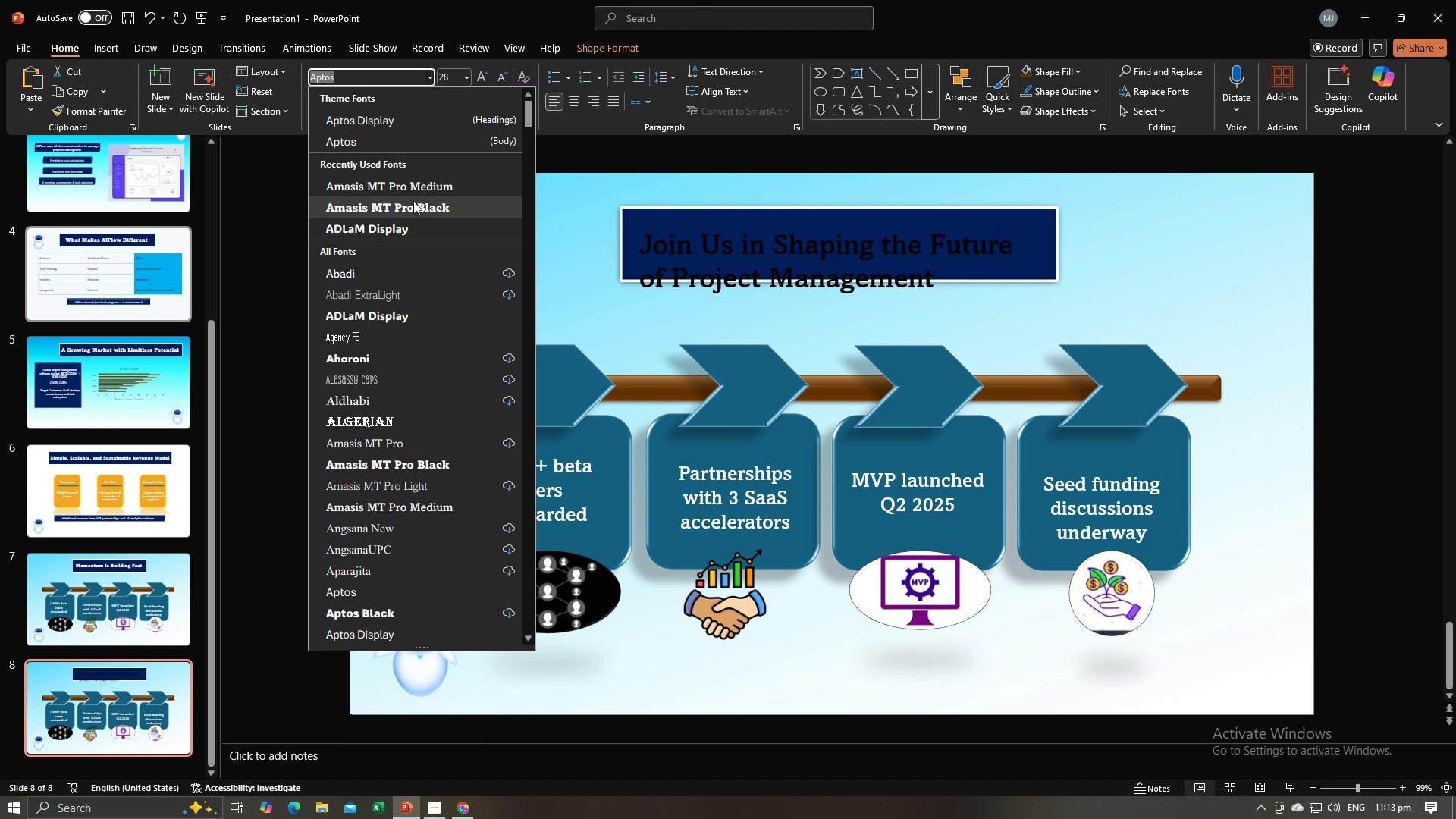 
left_click([413, 202])
 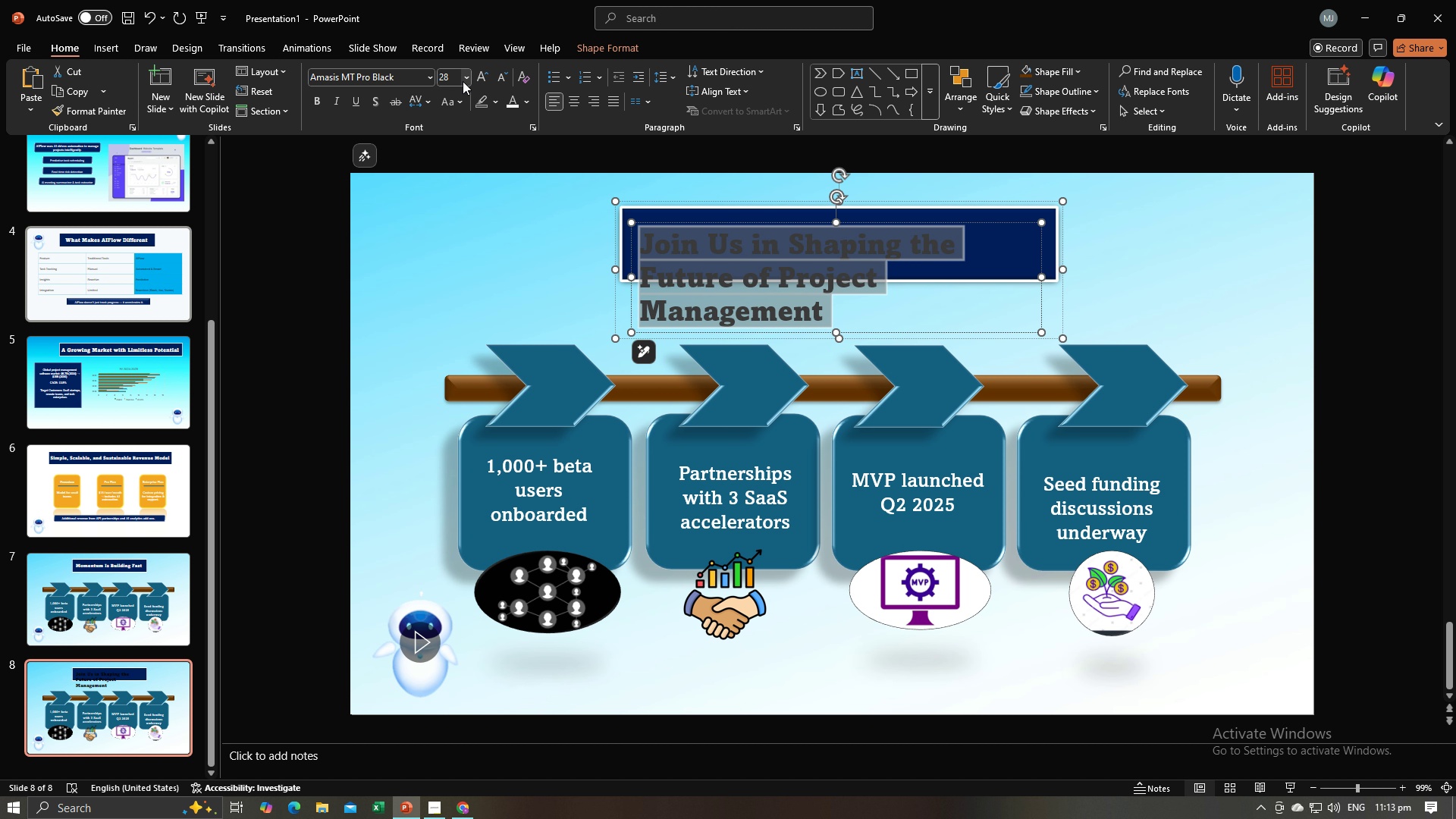 
left_click([463, 81])
 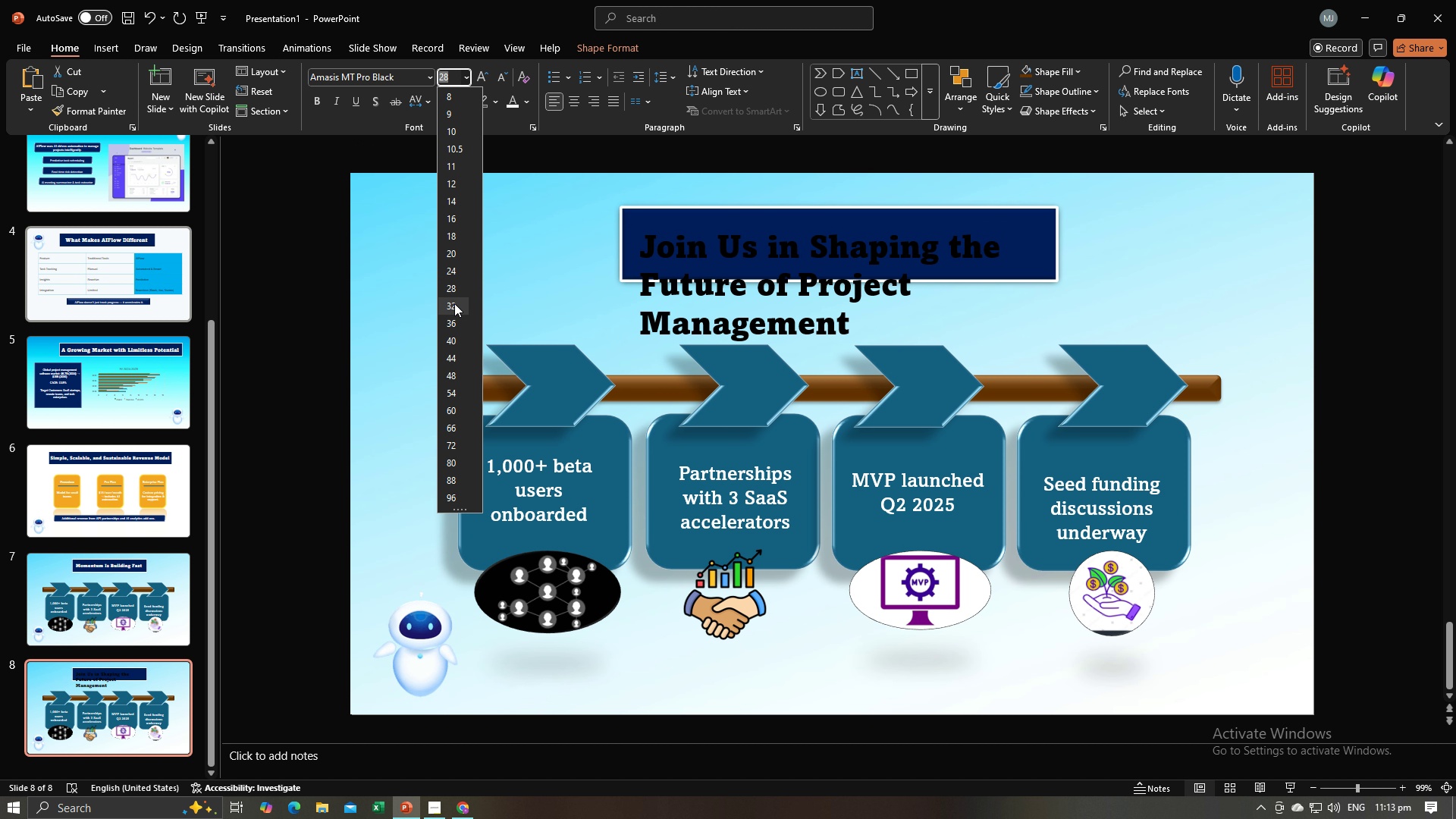 
left_click([454, 303])
 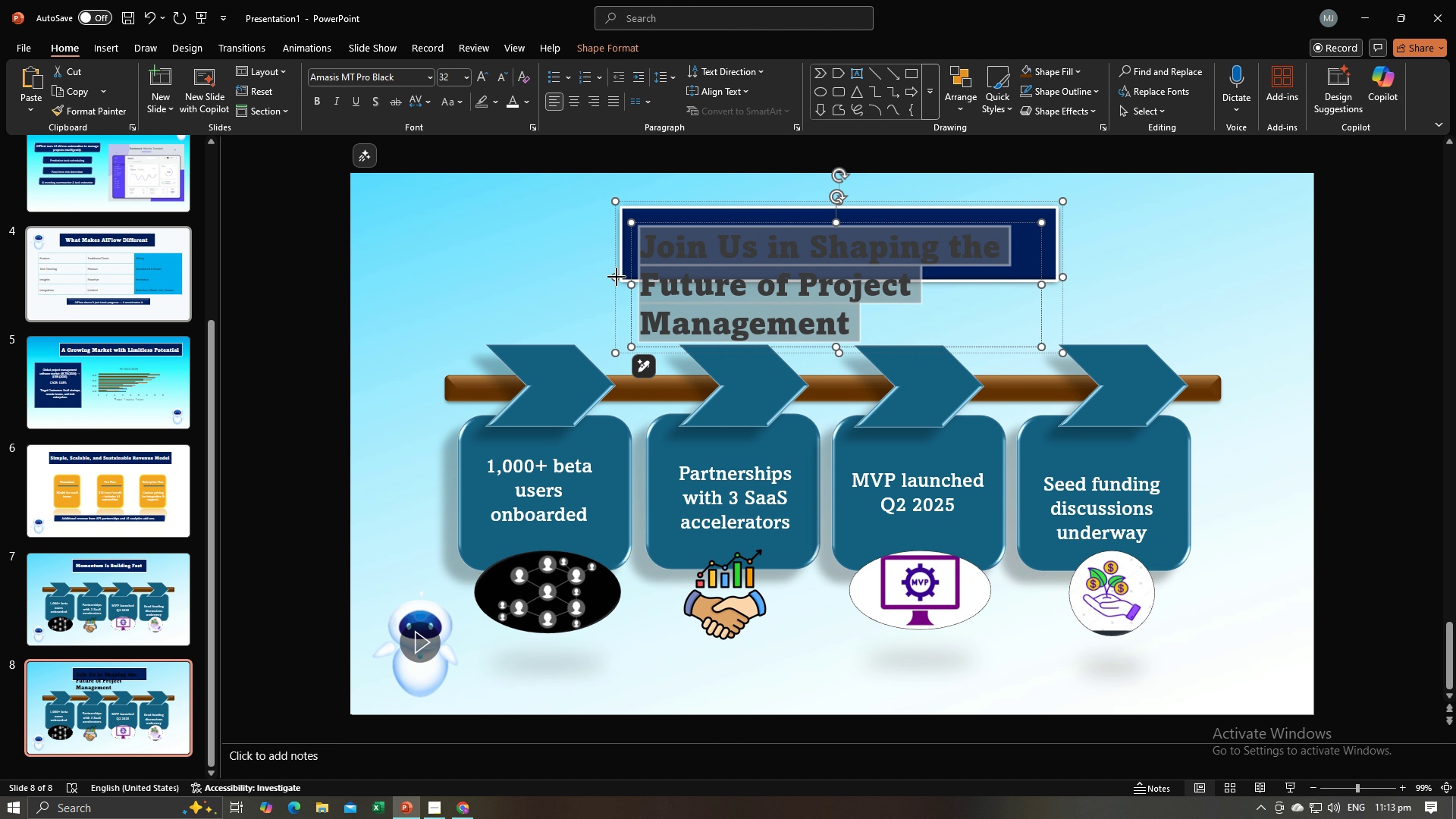 
left_click_drag(start_coordinate=[617, 276], to_coordinate=[494, 272])
 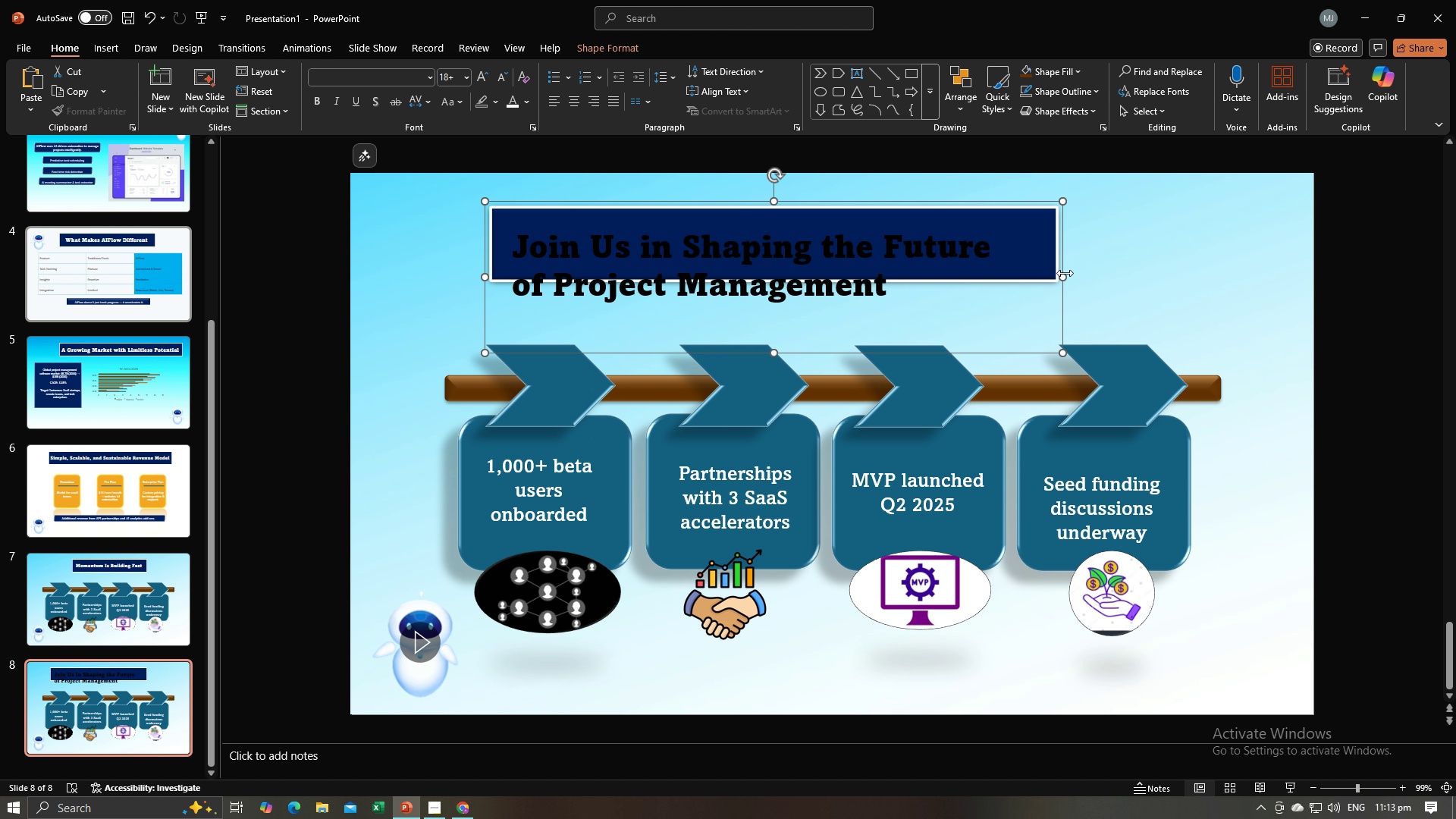 
left_click_drag(start_coordinate=[1065, 275], to_coordinate=[1218, 265])
 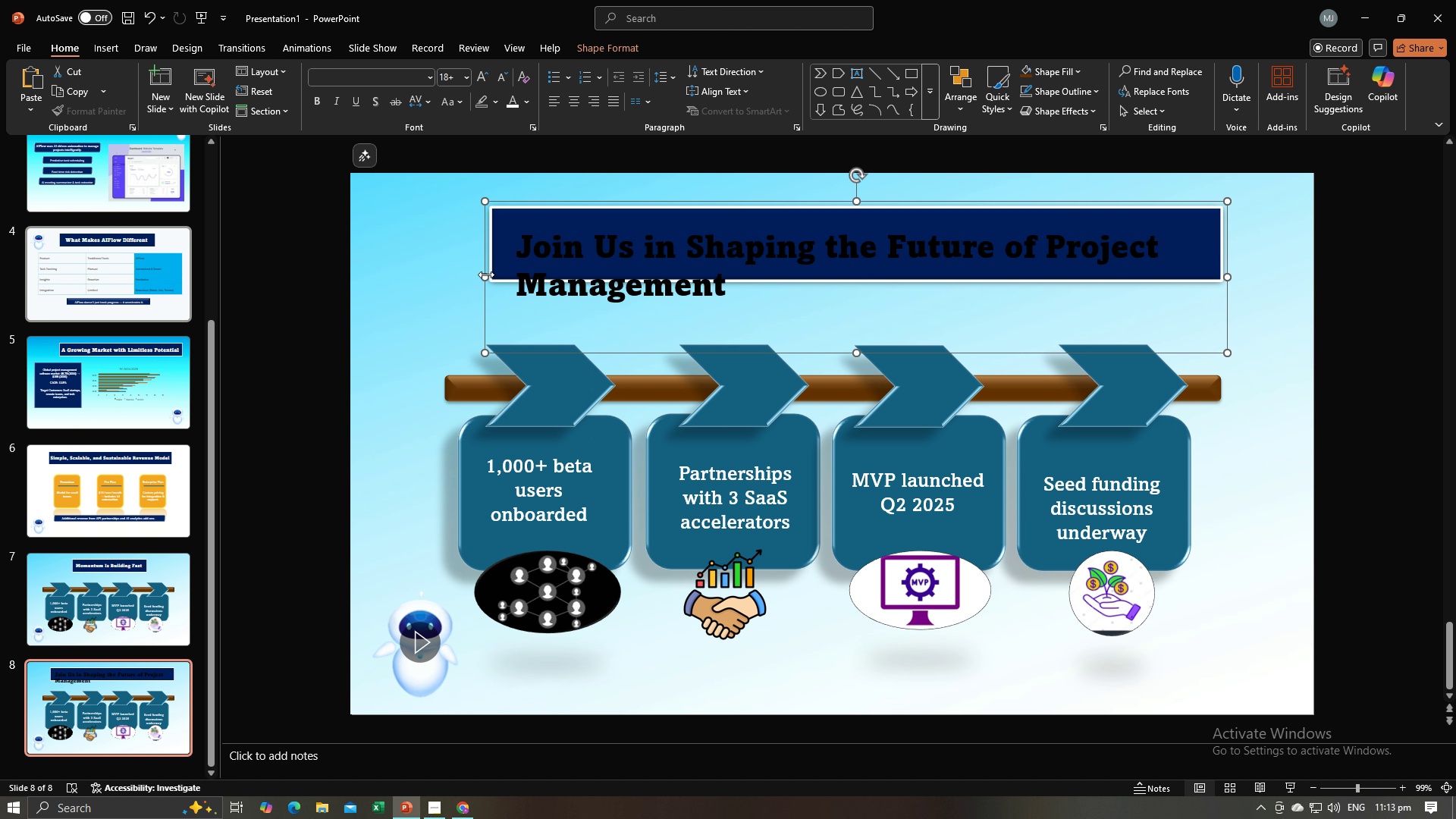 
left_click_drag(start_coordinate=[485, 275], to_coordinate=[420, 275])
 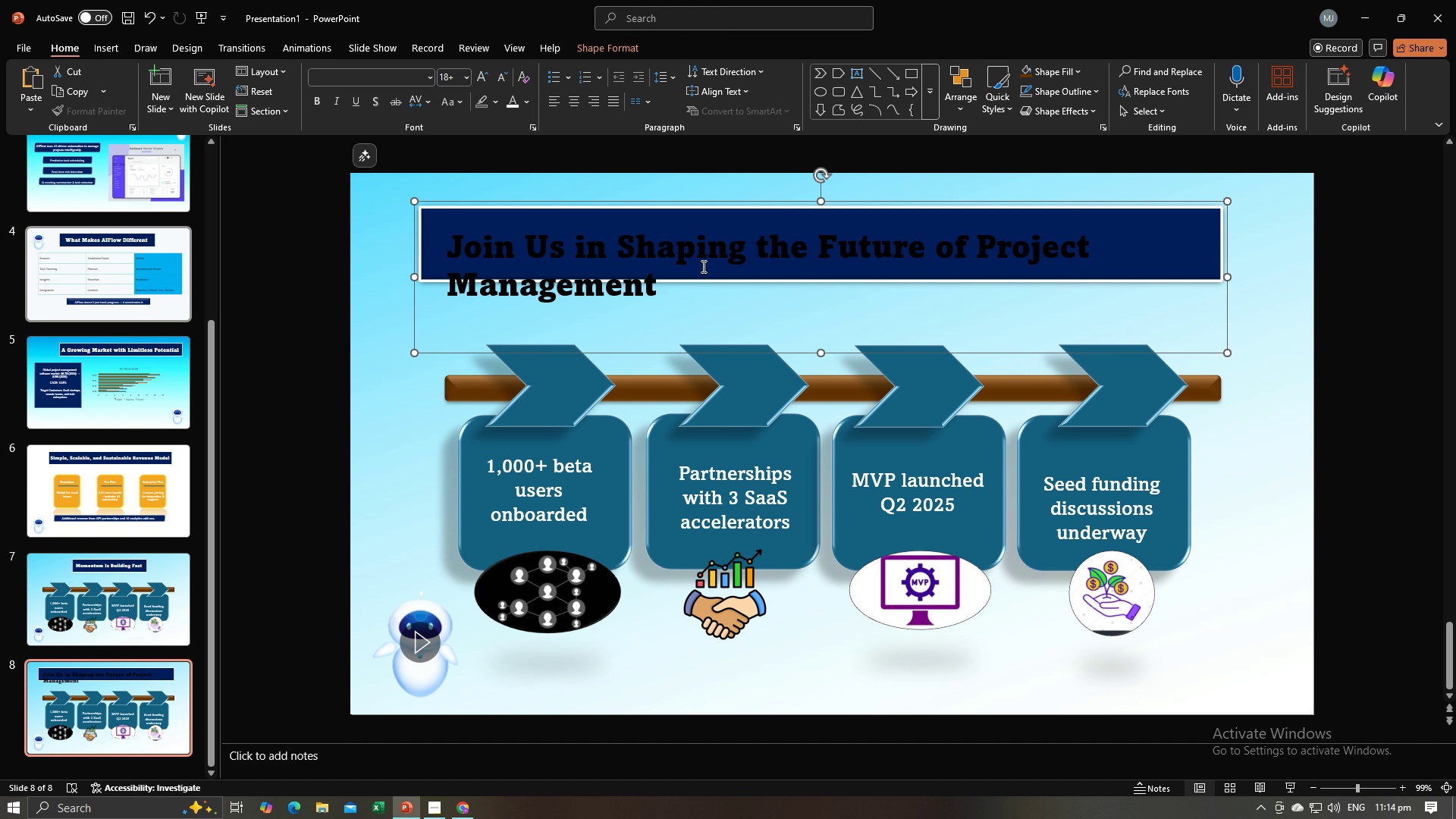 
left_click([701, 266])
 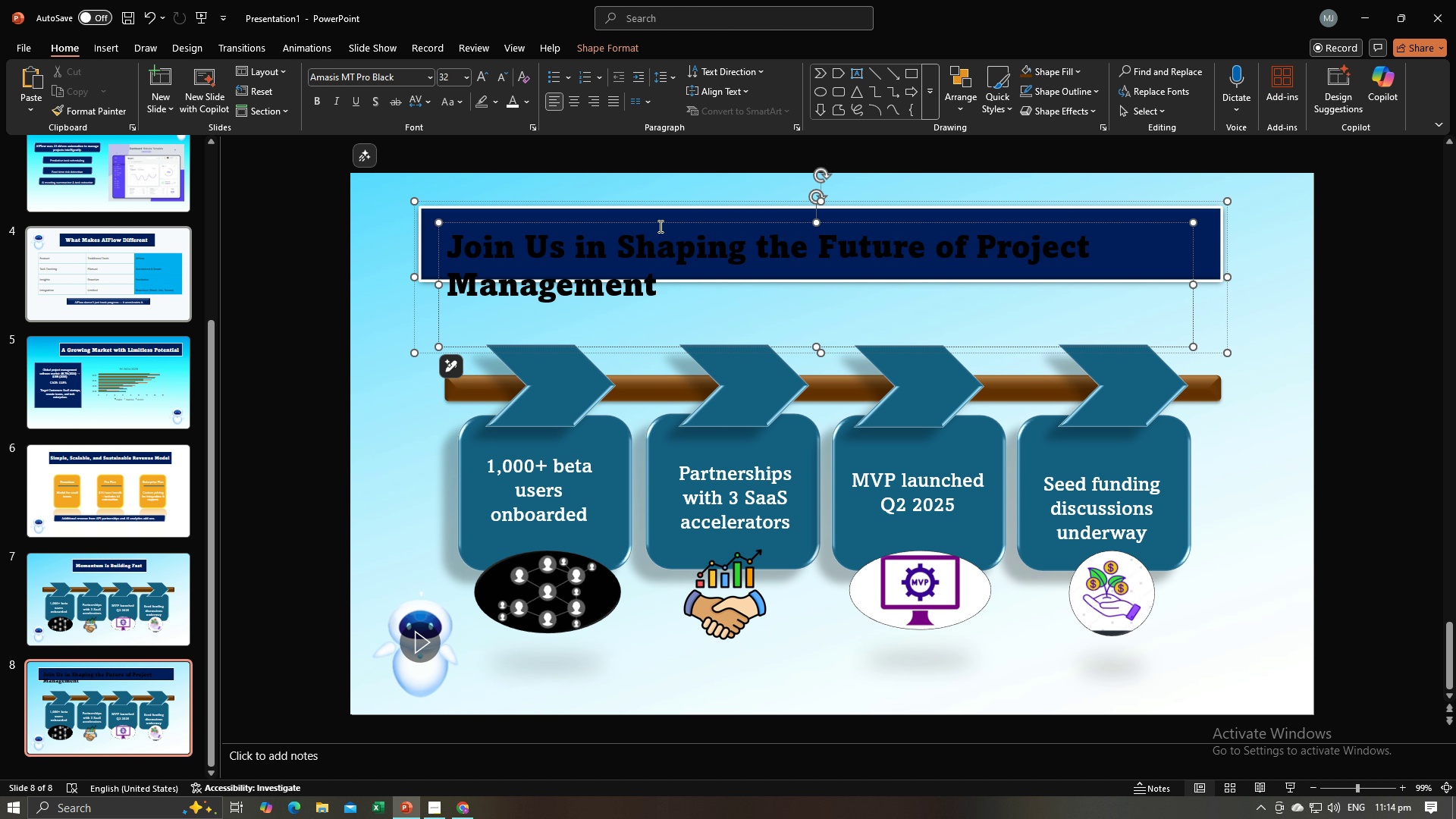 
left_click([660, 224])
 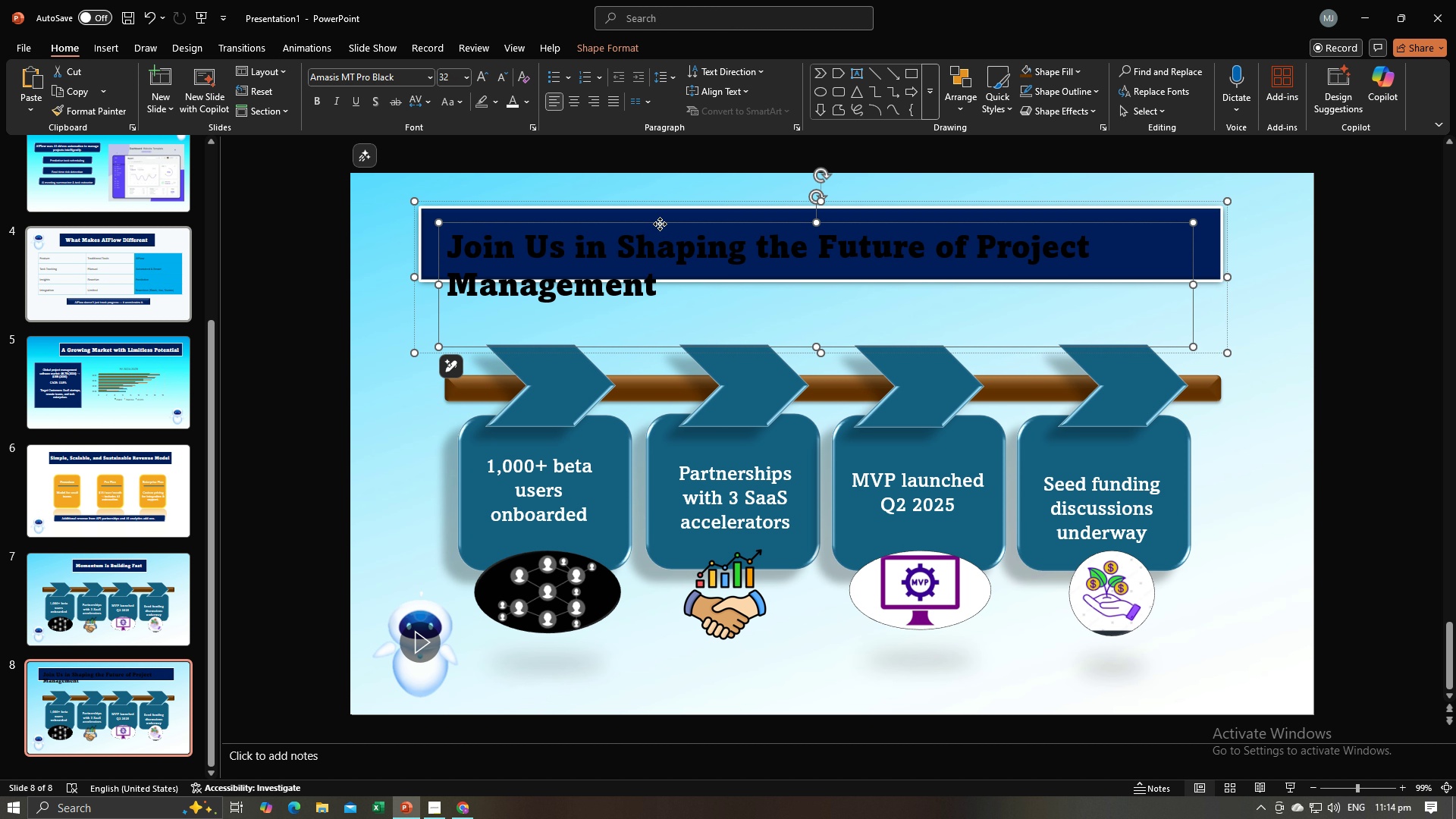 
right_click([660, 224])
 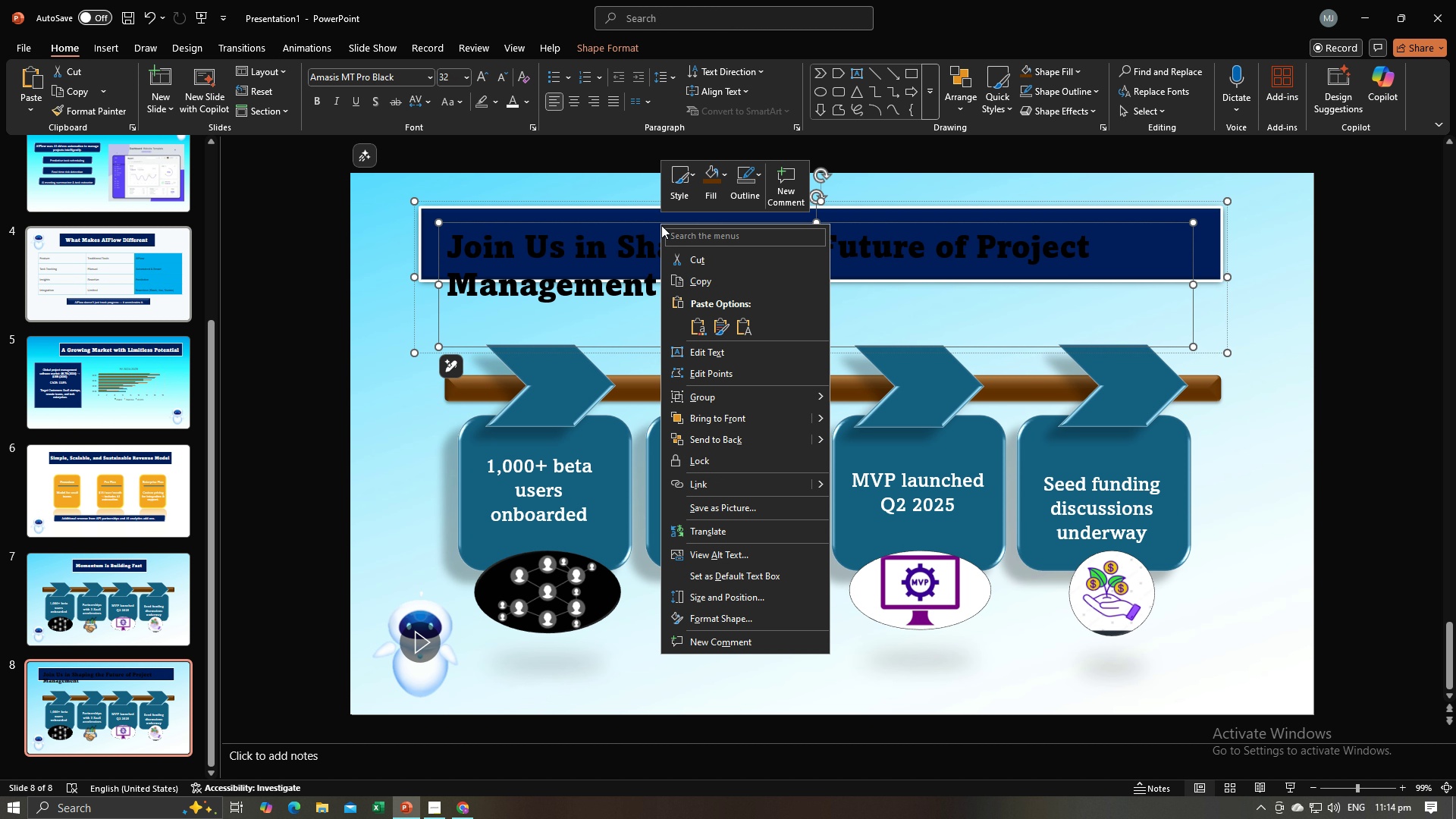 
key(Backspace)
 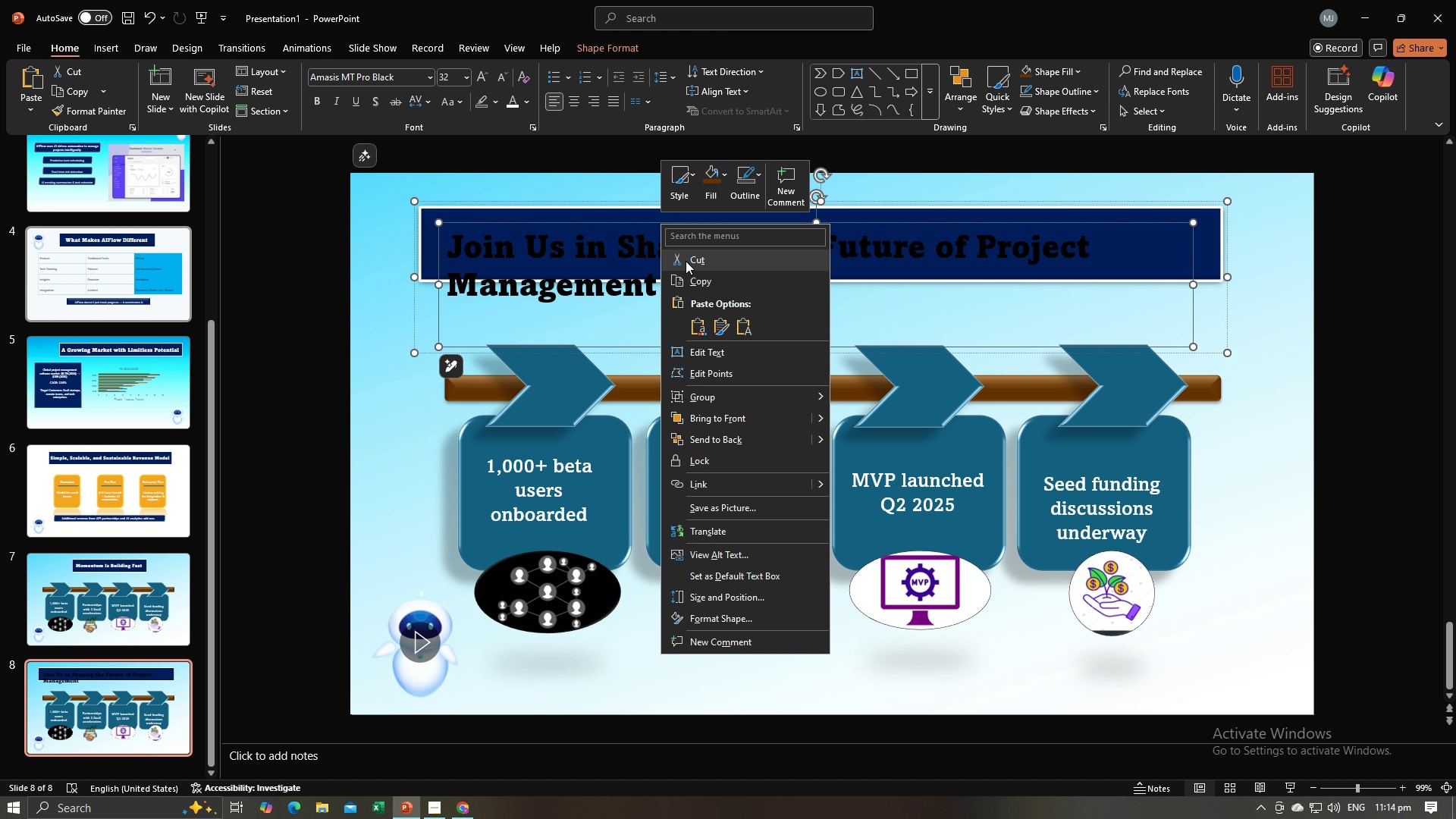 
left_click([686, 261])
 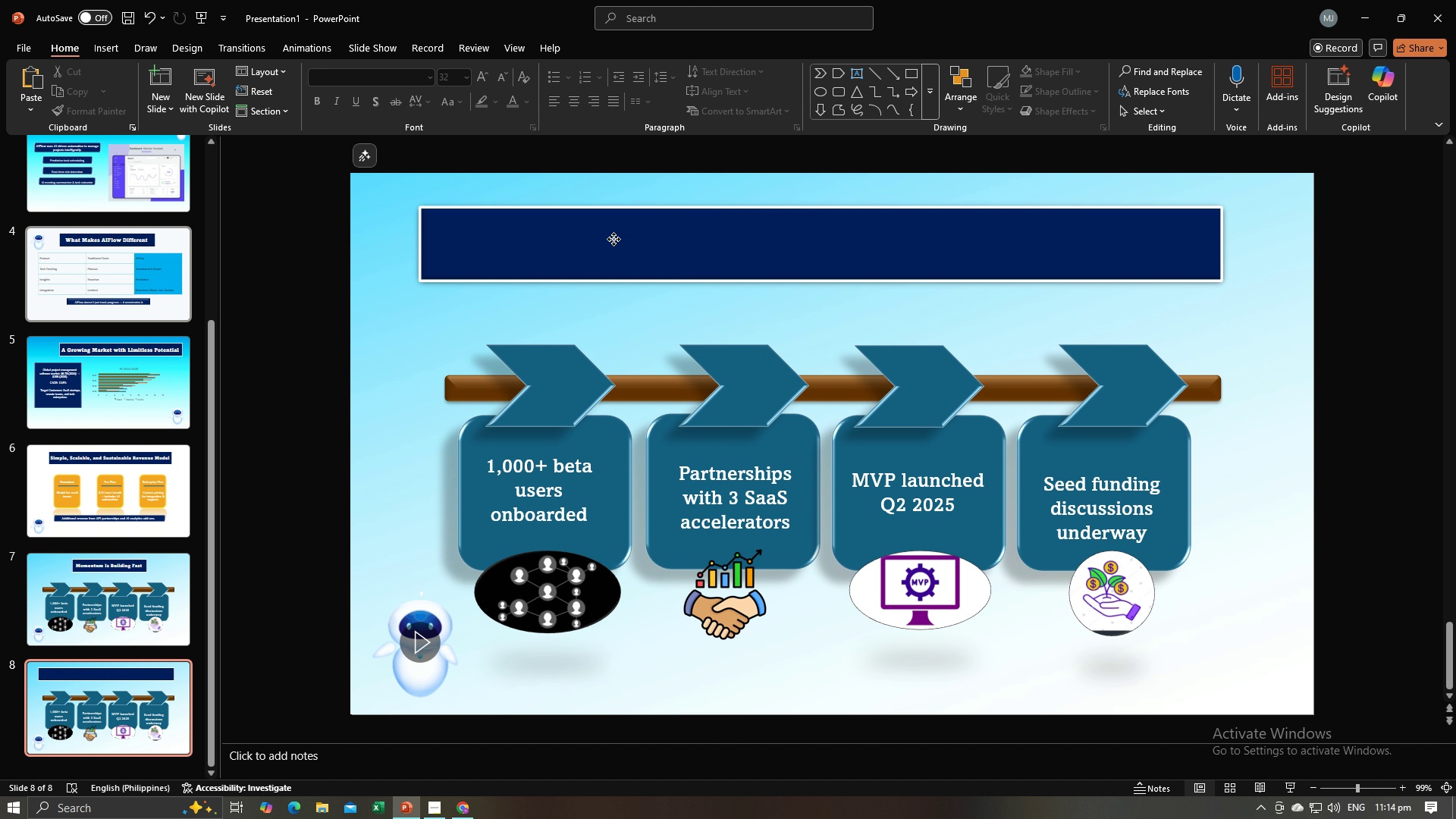 
left_click([613, 239])
 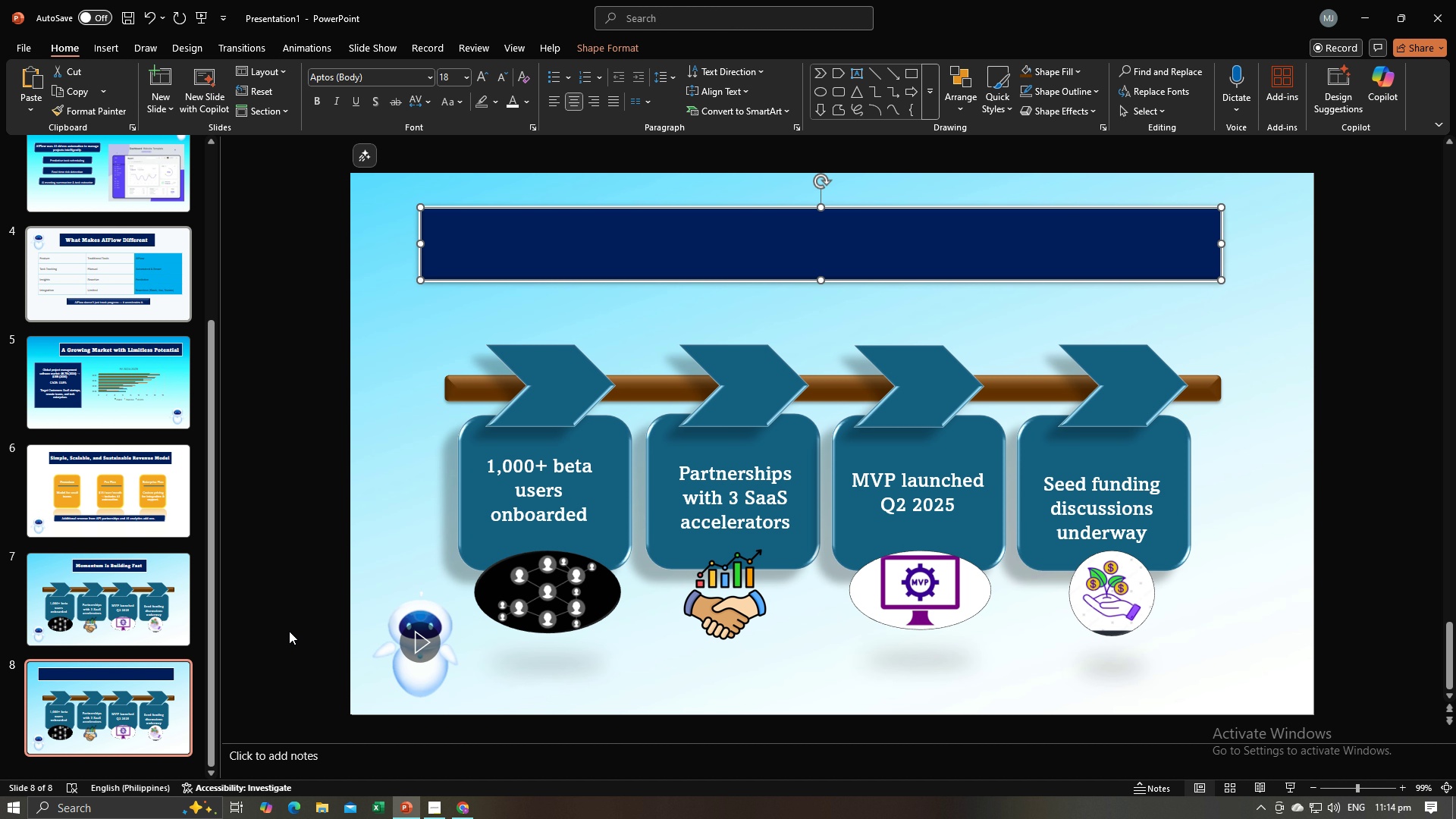 
left_click([110, 621])
 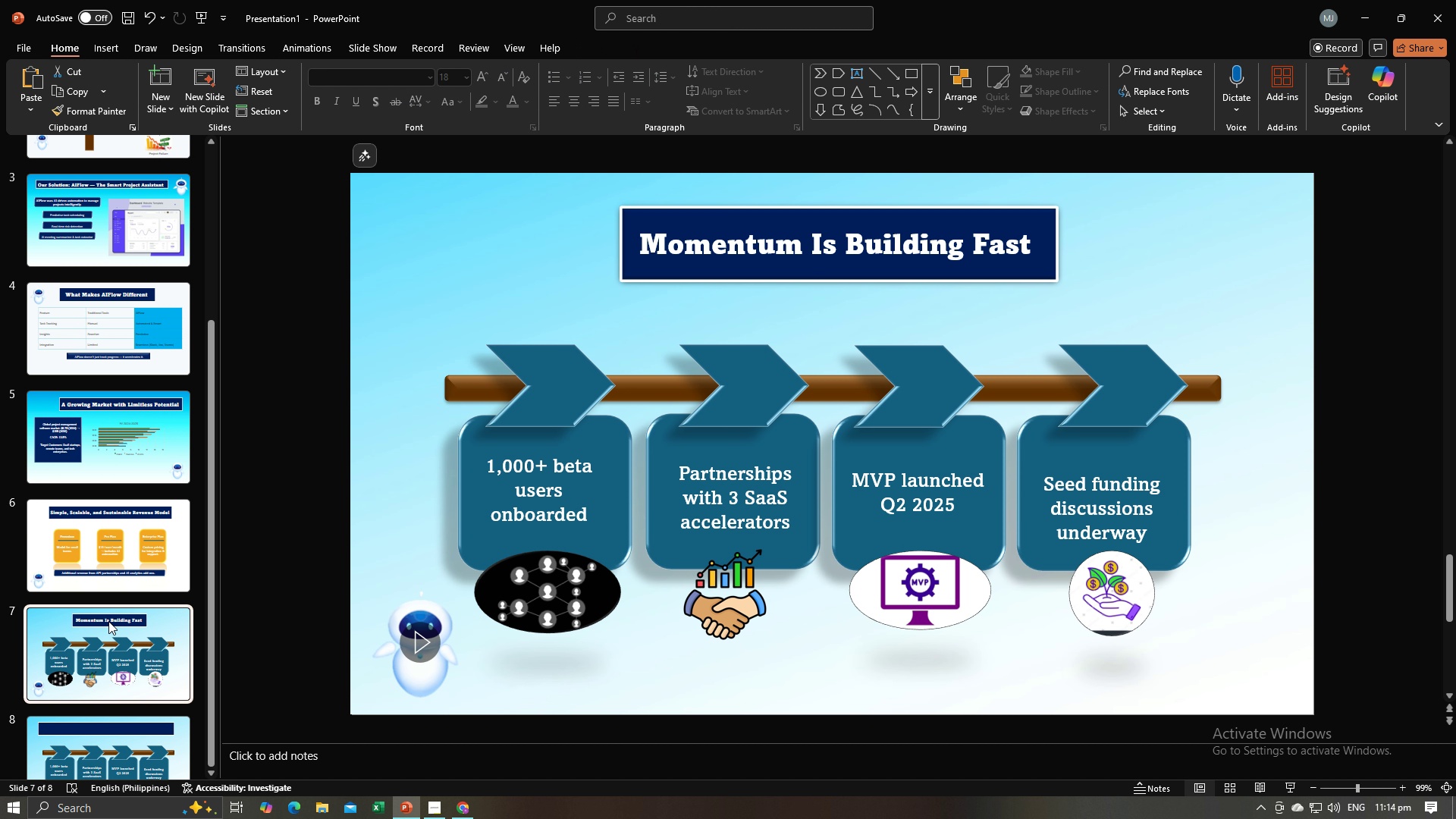 
scroll: coordinate [95, 485], scroll_direction: up, amount: 3.0
 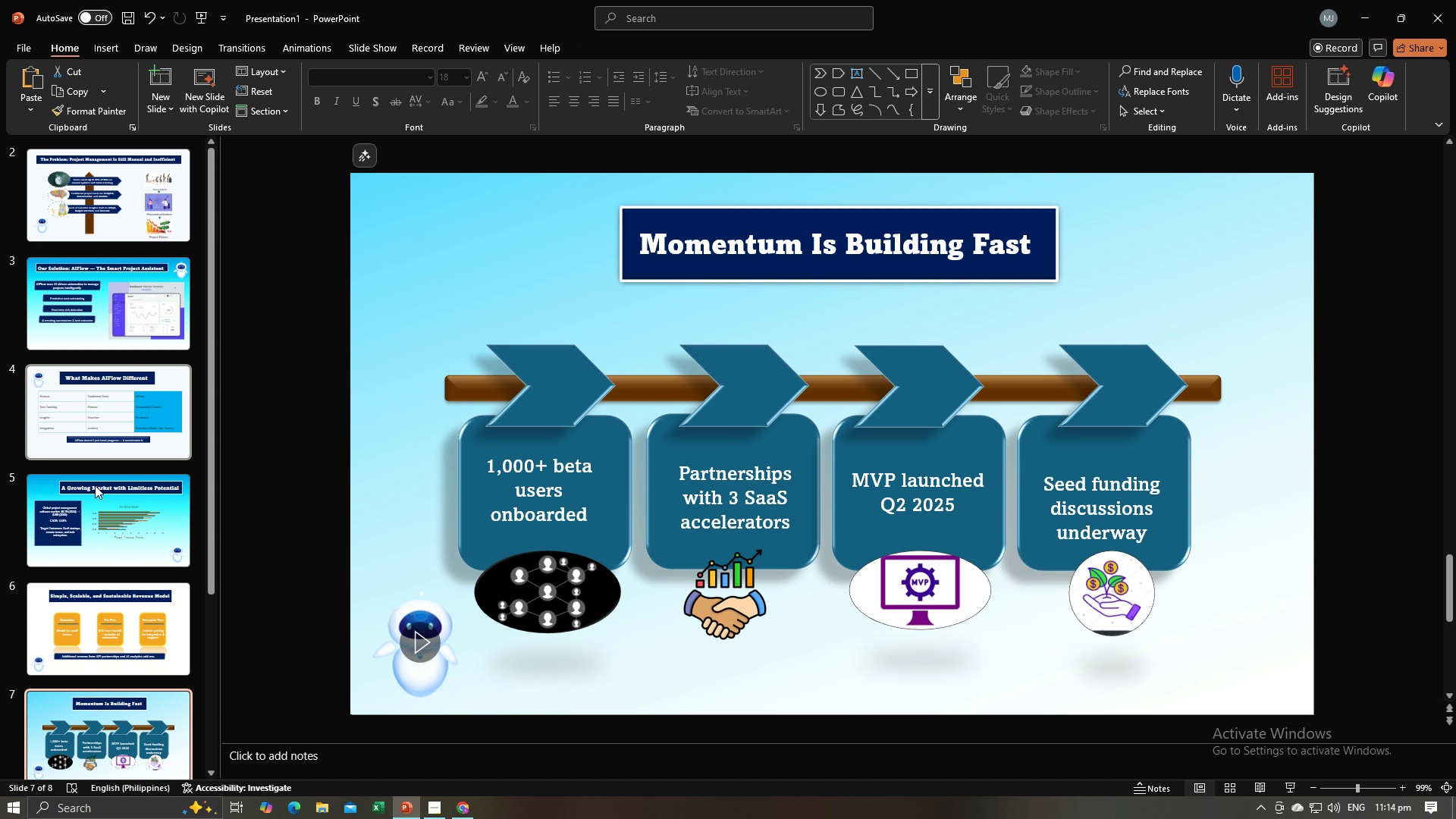 
scroll: coordinate [95, 485], scroll_direction: down, amount: 3.0
 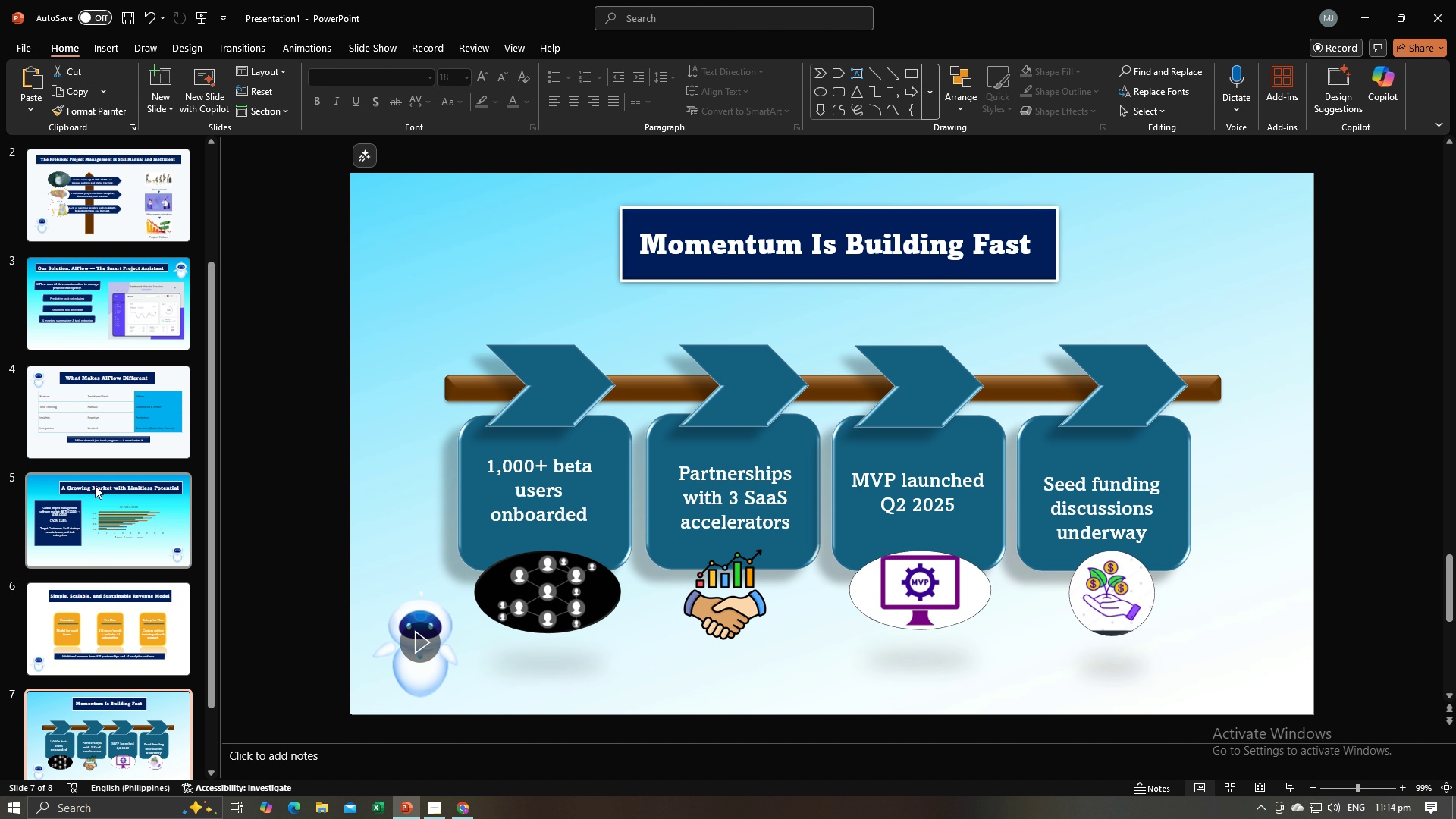 
scroll: coordinate [95, 485], scroll_direction: up, amount: 1.0
 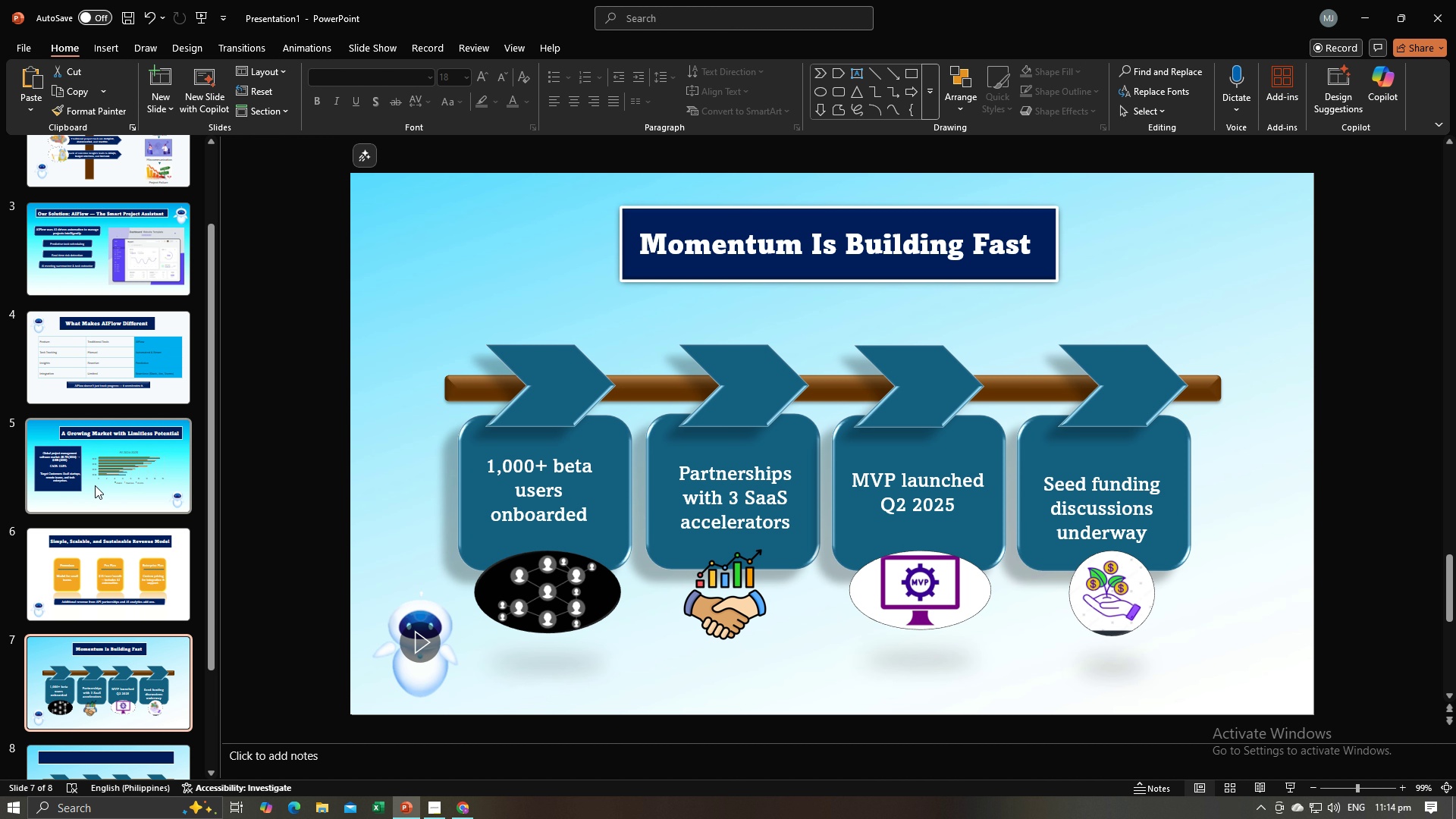 
scroll: coordinate [95, 485], scroll_direction: down, amount: 1.0
 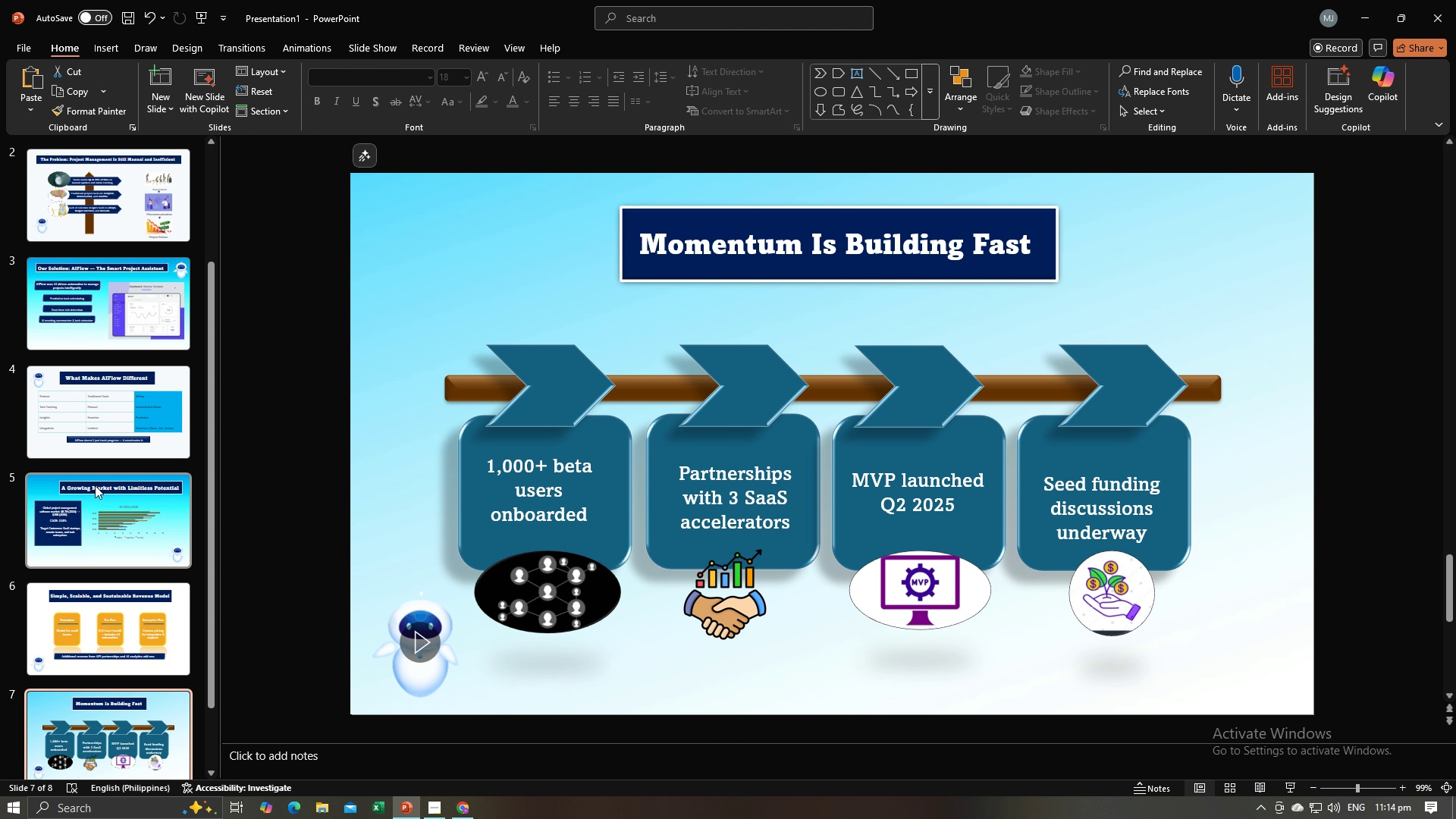 
scroll: coordinate [96, 484], scroll_direction: up, amount: 3.0
 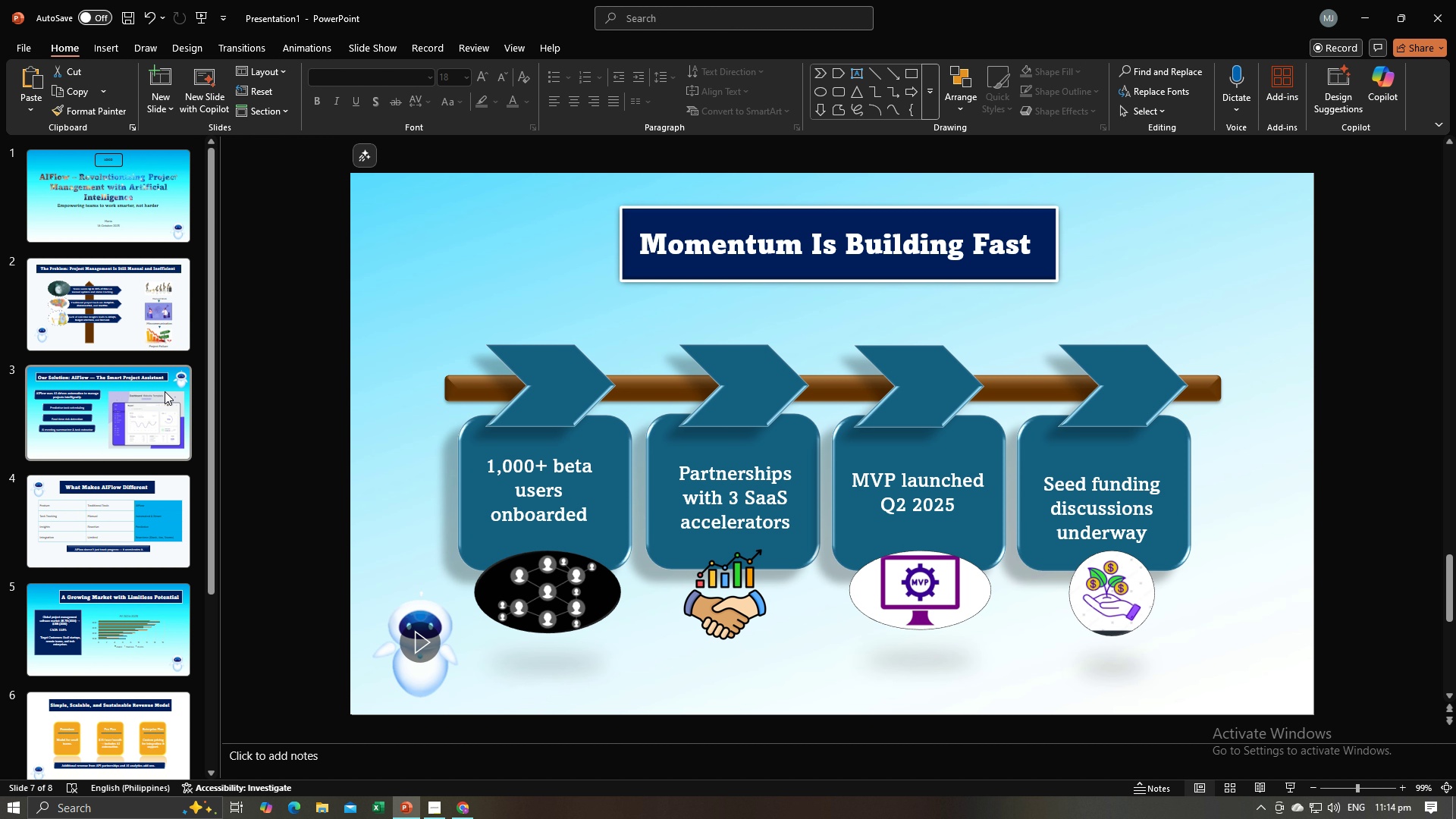 
scroll: coordinate [152, 537], scroll_direction: down, amount: 3.0
 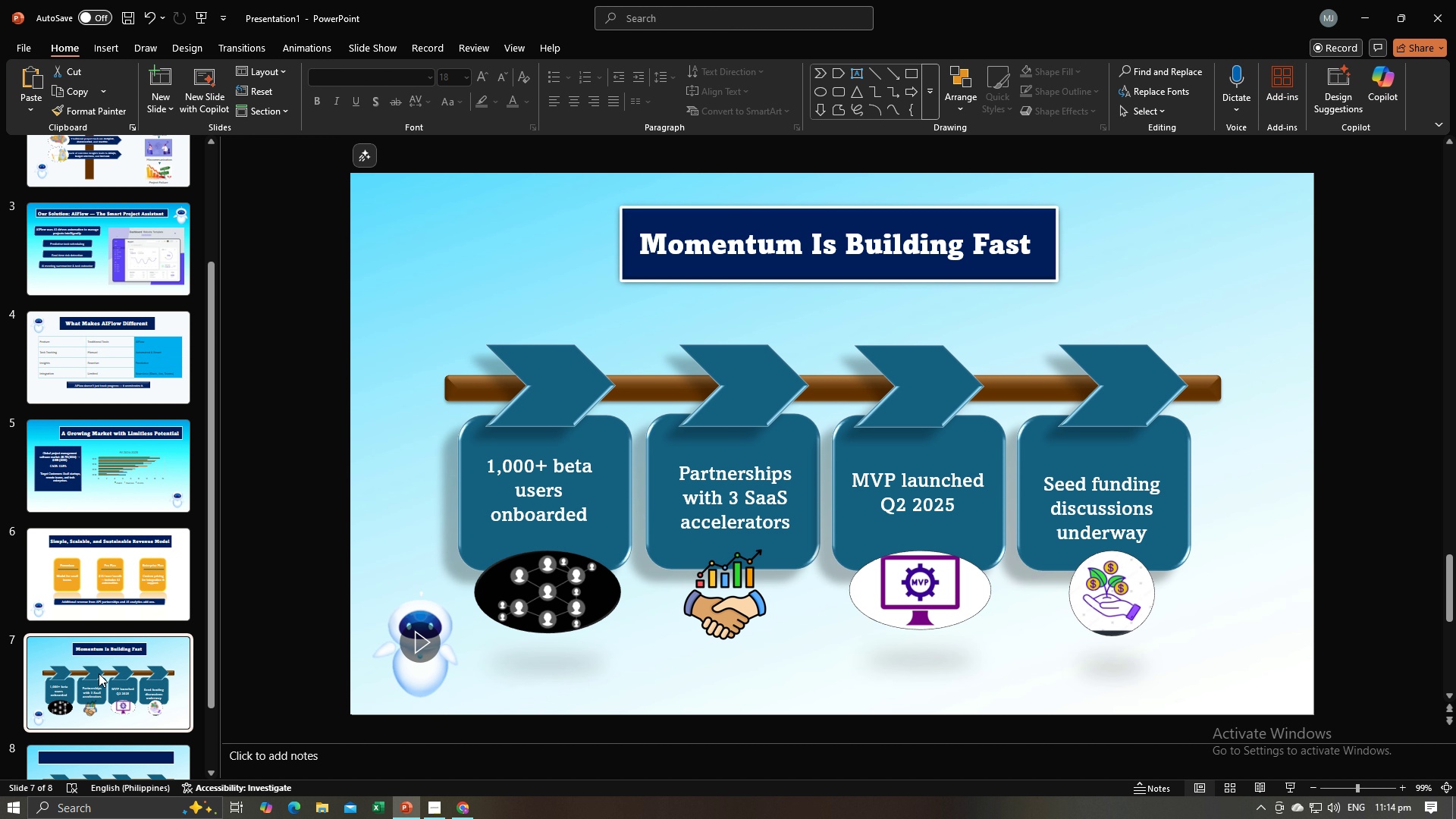 
left_click([99, 673])
 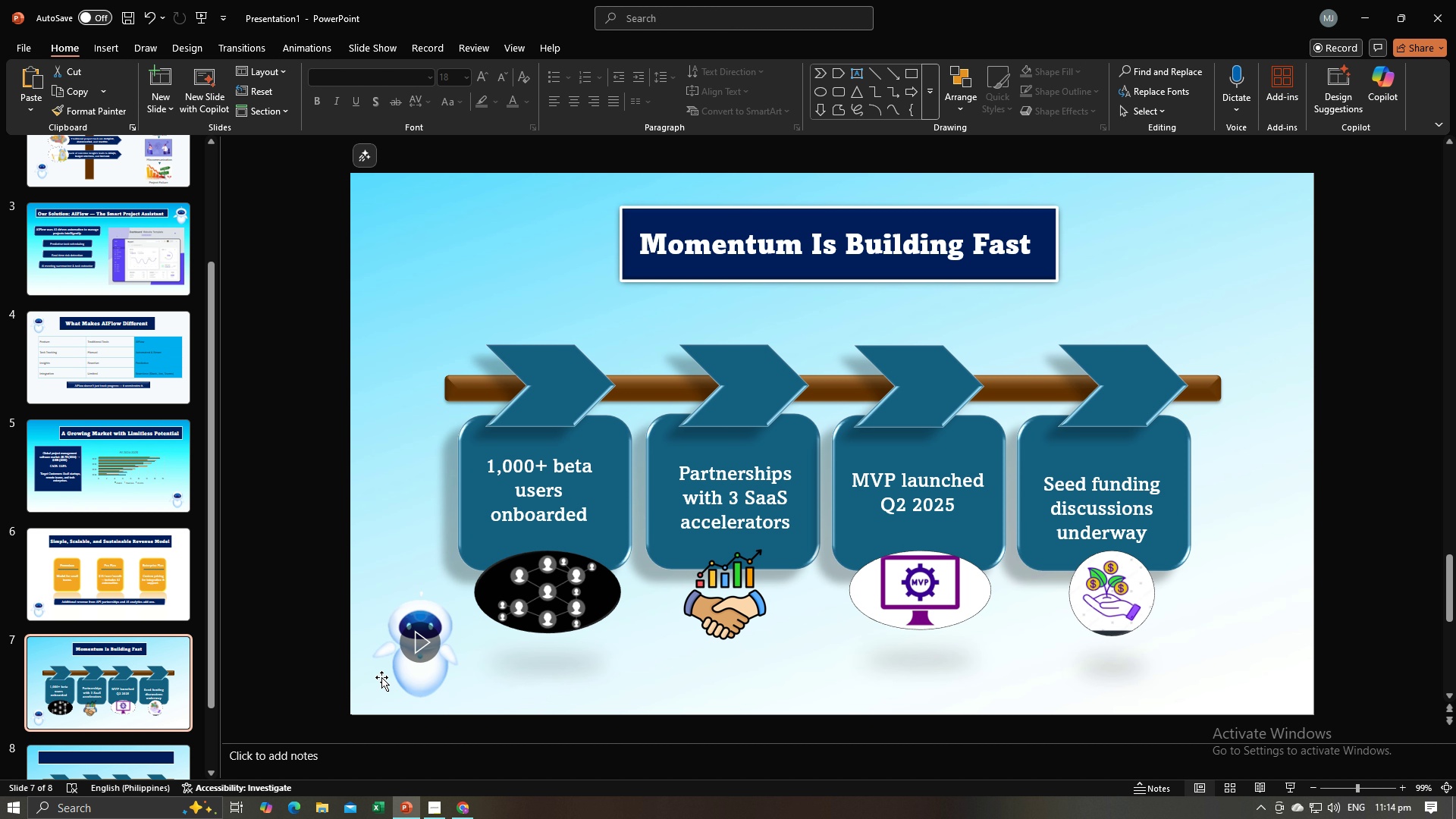 
left_click([383, 677])
 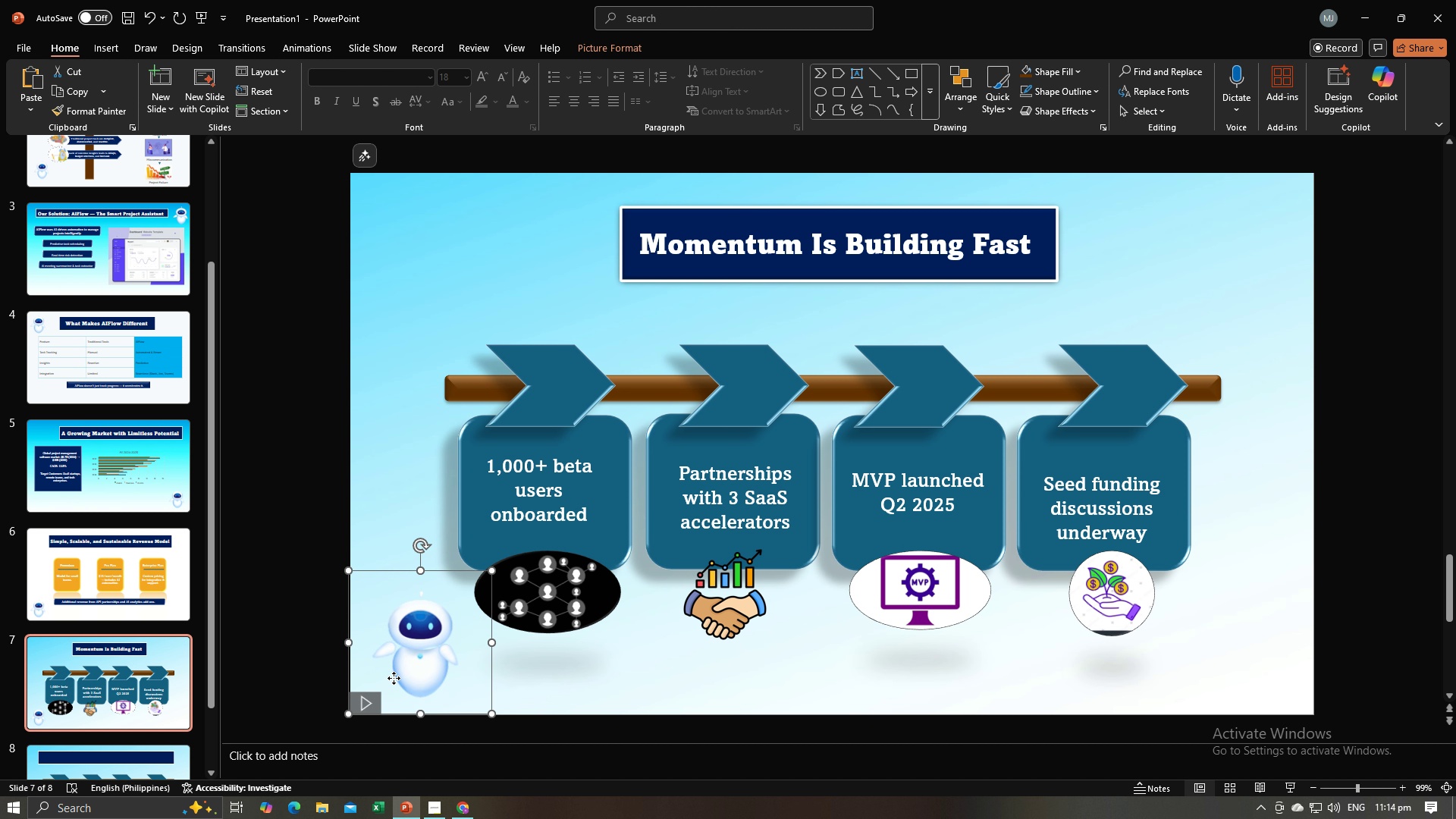 
left_click_drag(start_coordinate=[394, 678], to_coordinate=[1225, 281])
 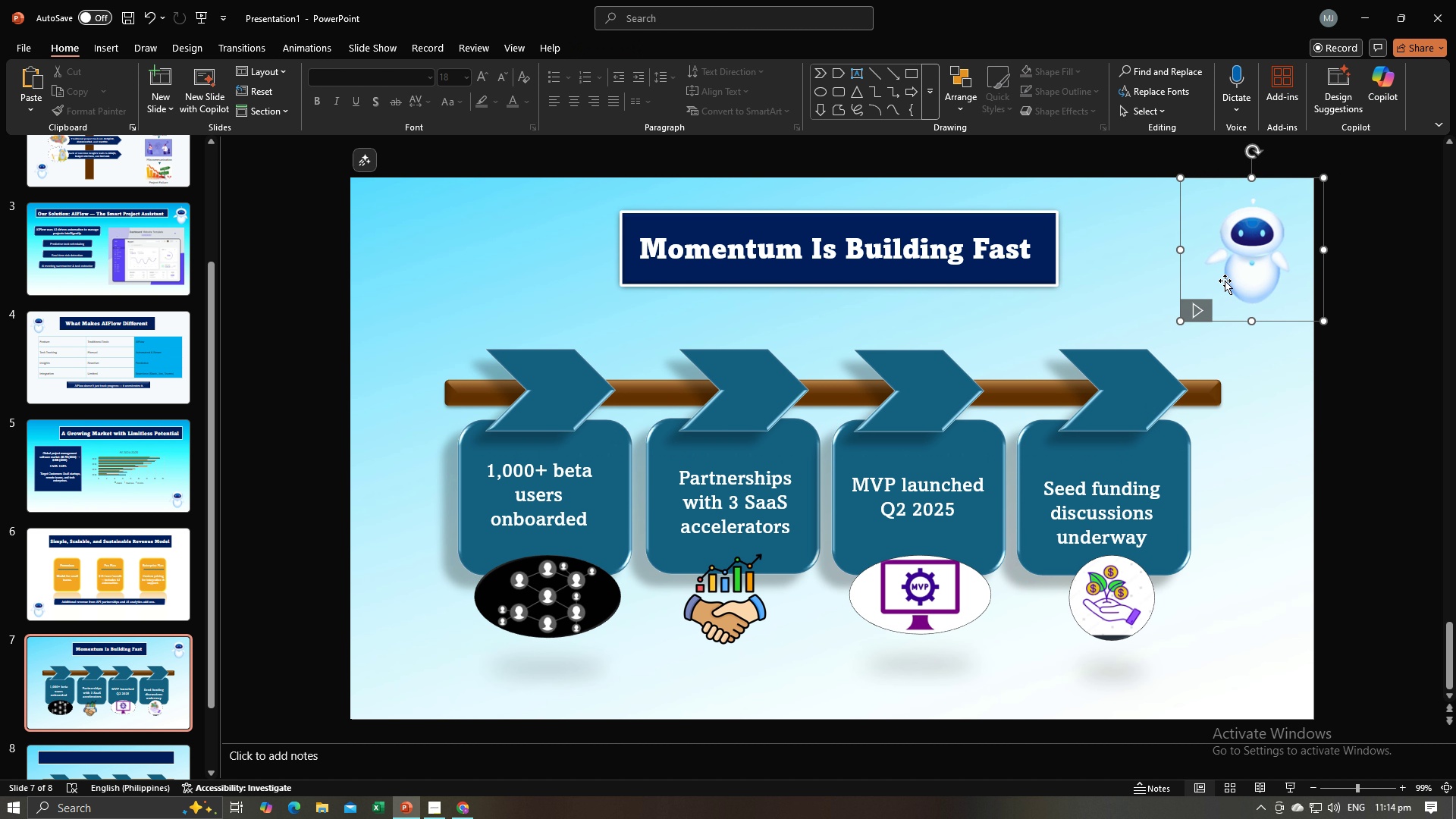 
scroll: coordinate [1225, 281], scroll_direction: down, amount: 1.0
 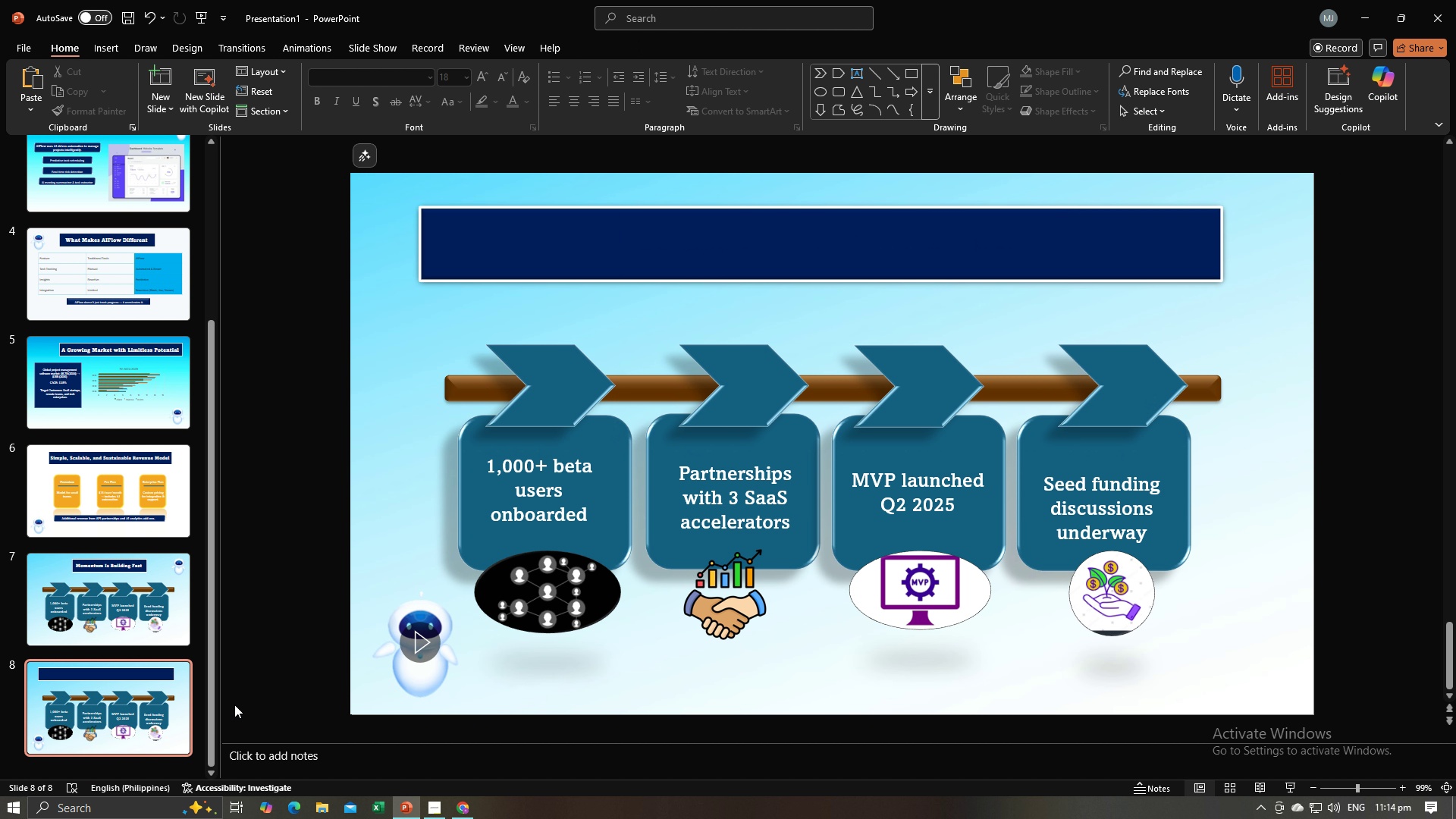 
left_click([160, 718])
 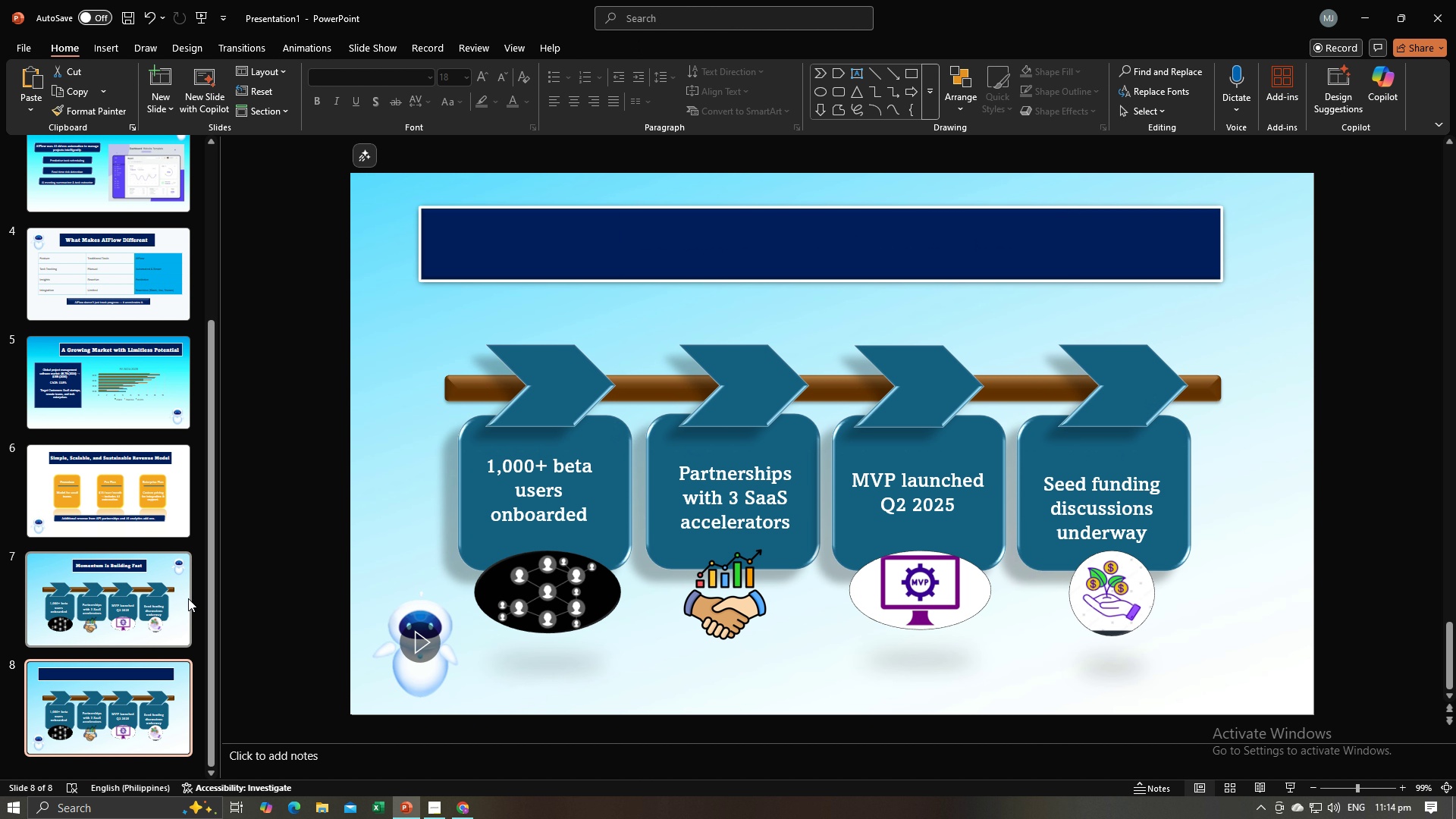 
left_click([181, 602])
 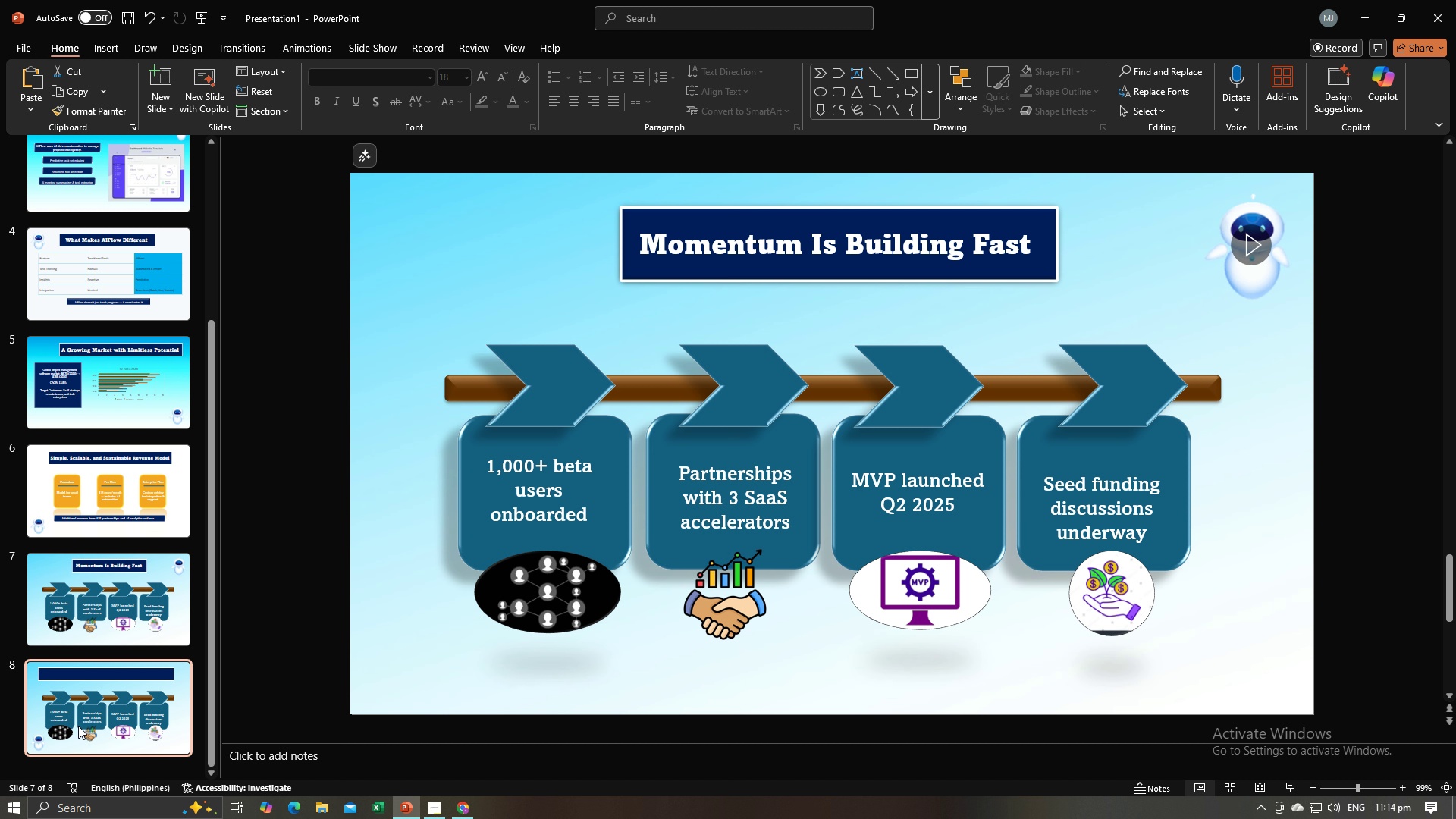 
left_click([78, 726])
 